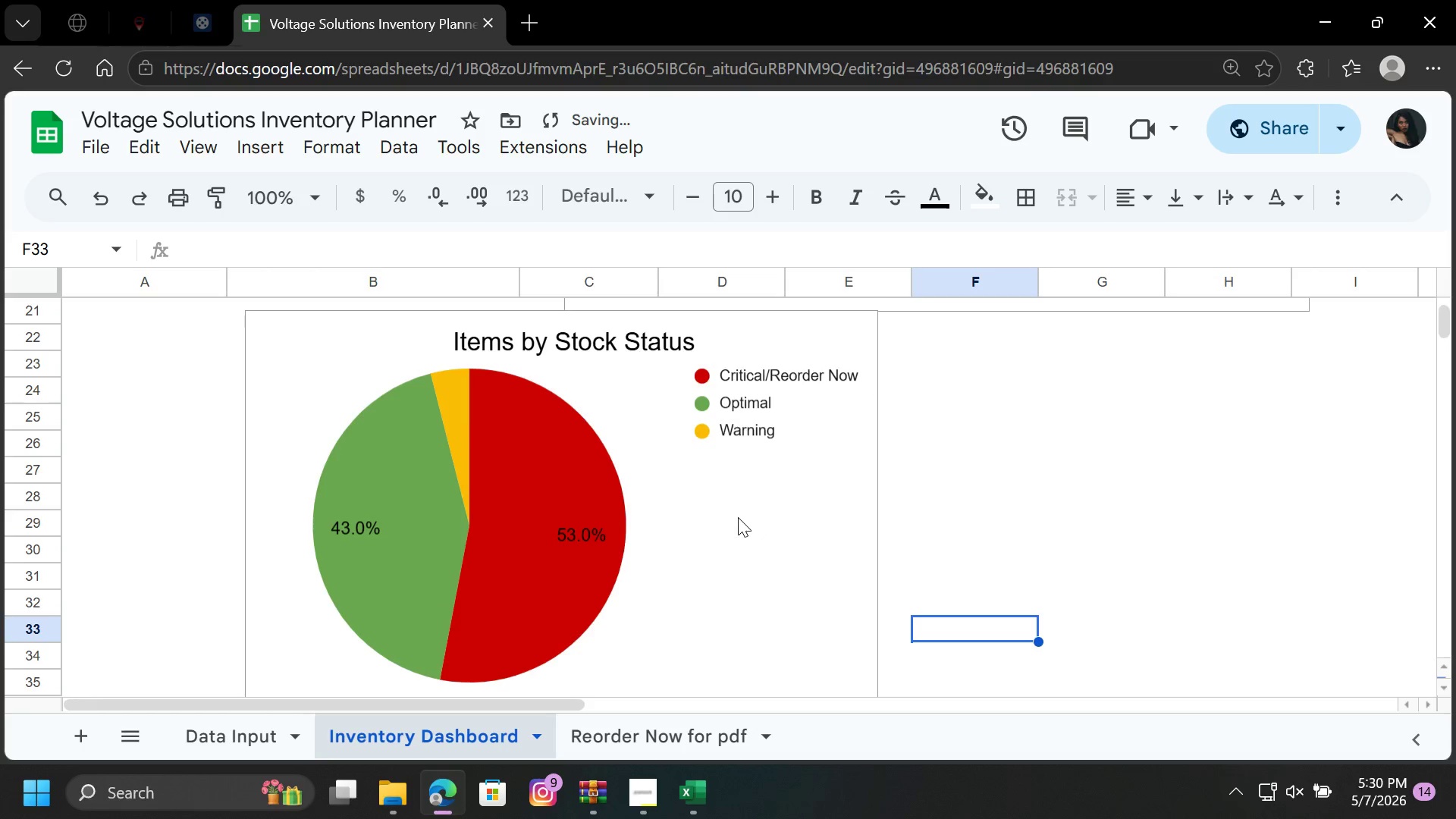 
left_click_drag(start_coordinate=[738, 519], to_coordinate=[774, 532])
 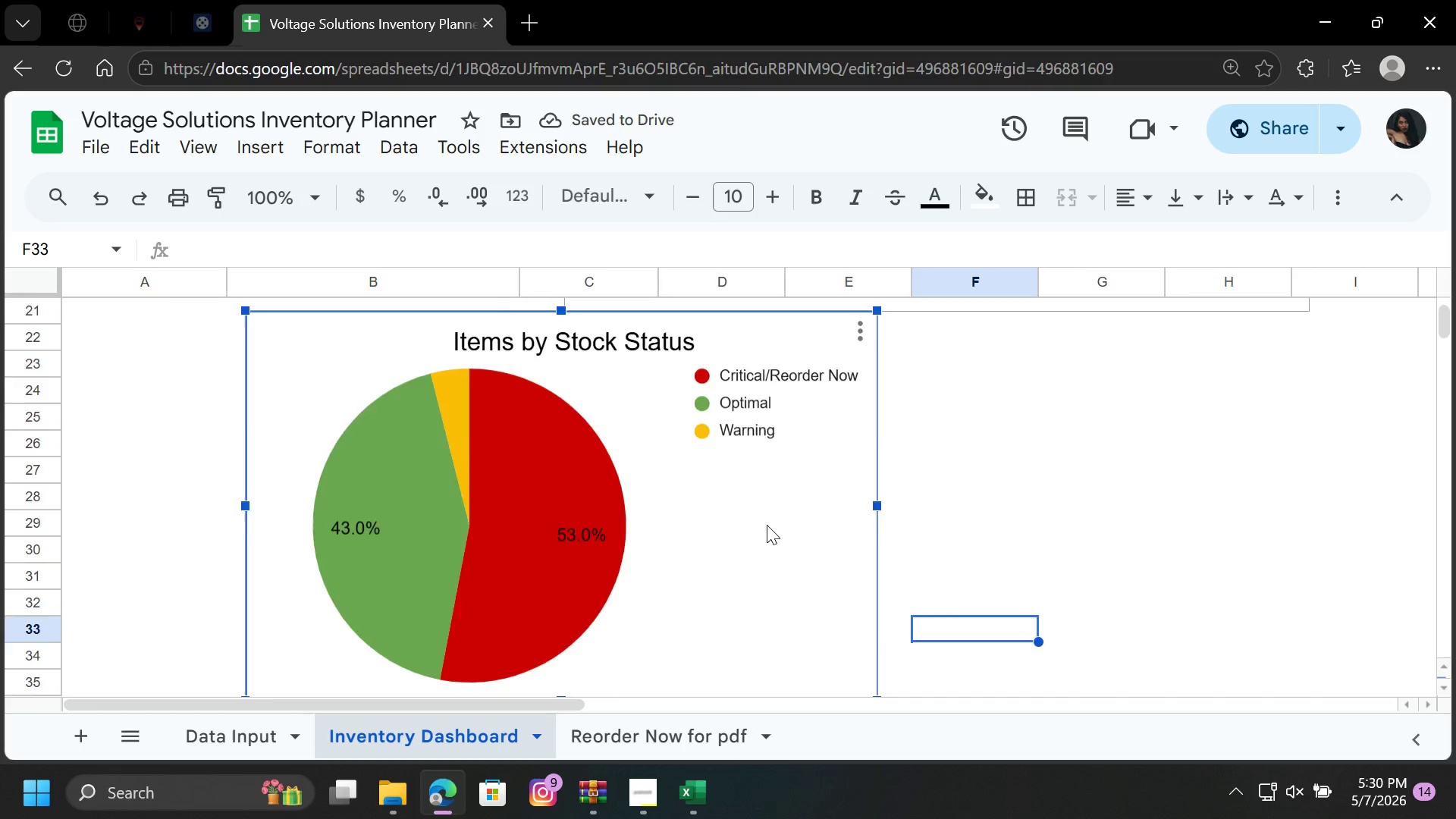 
scroll: coordinate [767, 525], scroll_direction: up, amount: 1.0
 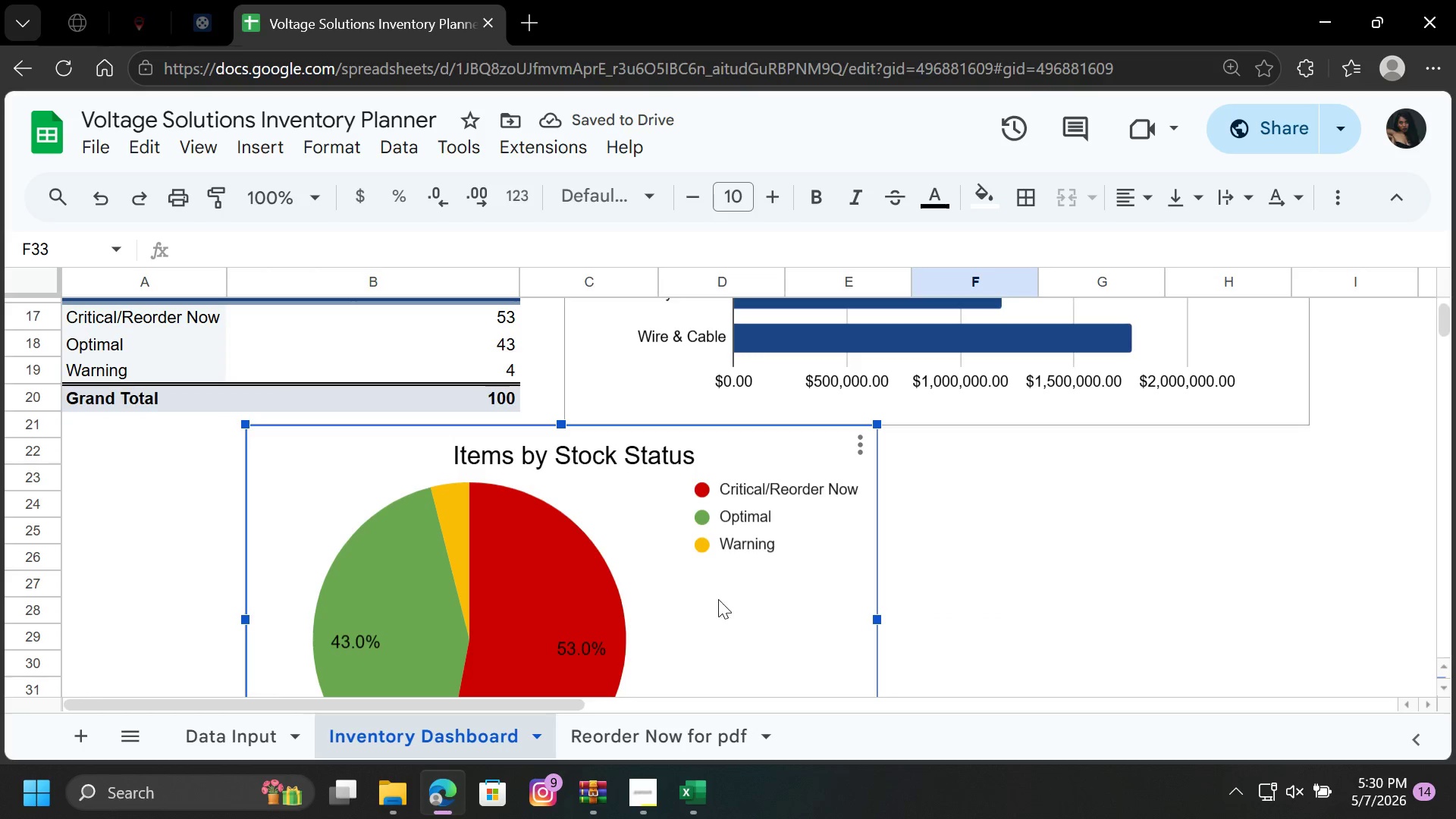 
left_click_drag(start_coordinate=[718, 602], to_coordinate=[758, 602])
 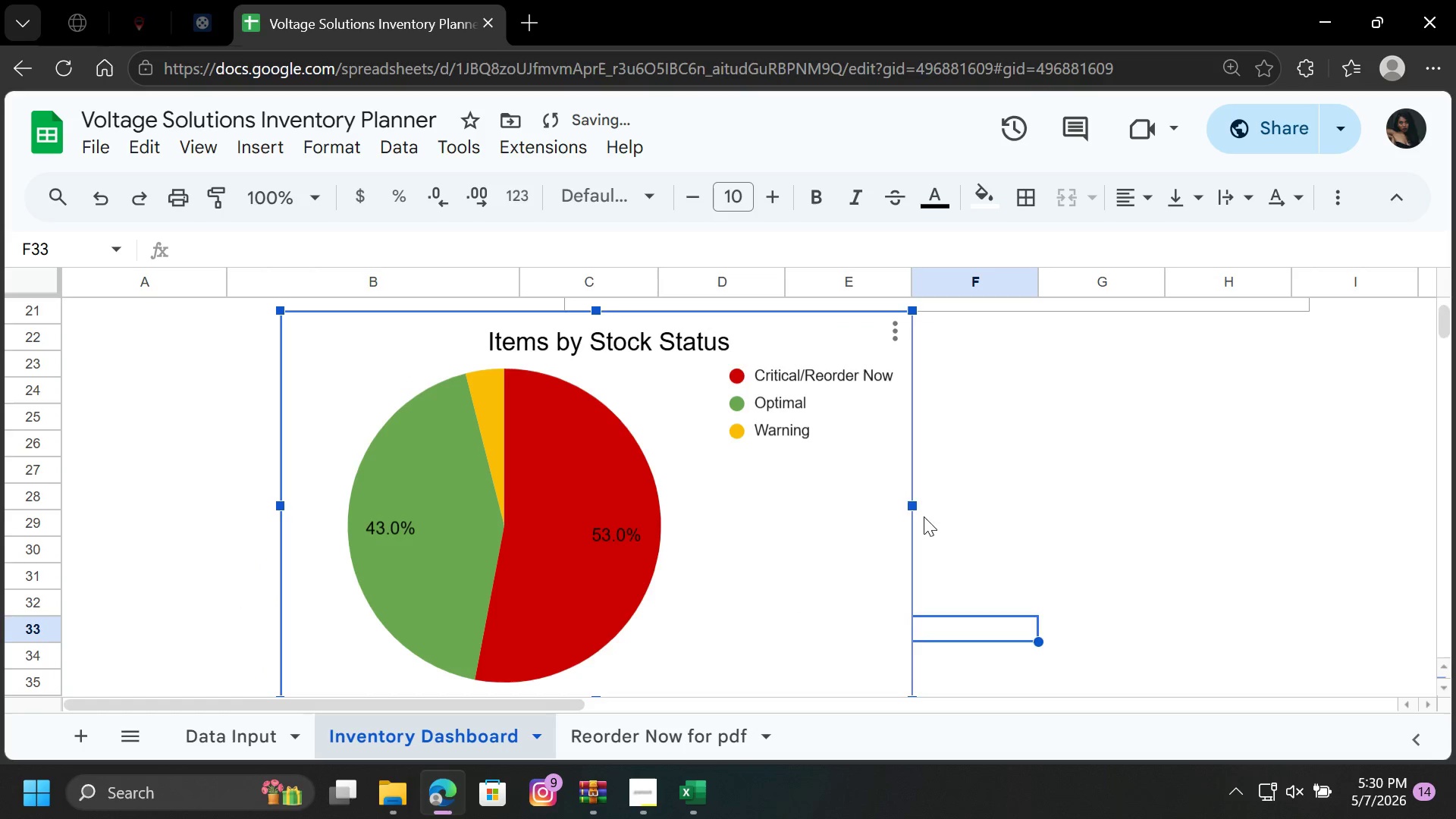 
left_click([977, 487])
 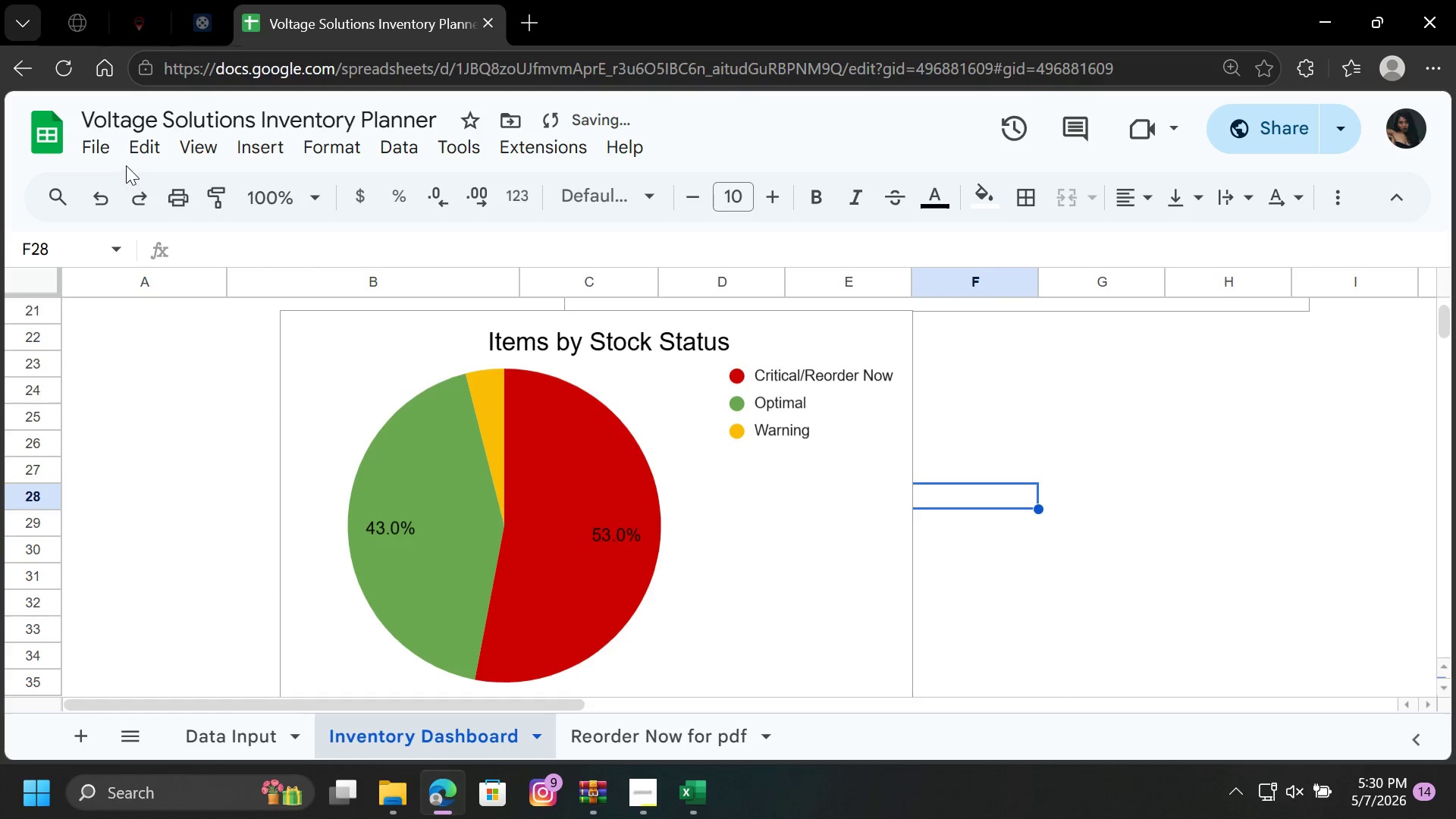 
left_click([92, 153])
 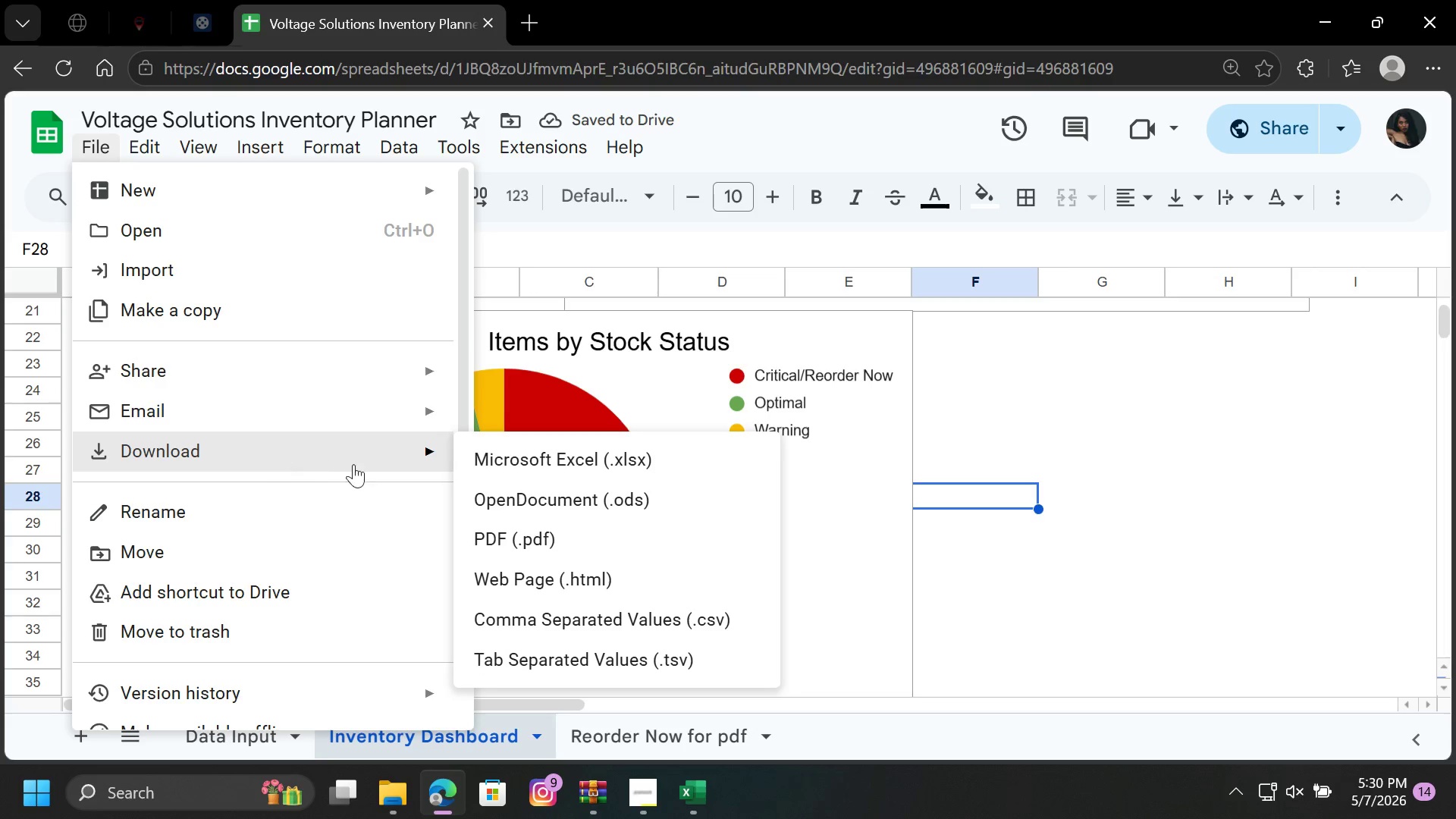 
left_click([485, 457])
 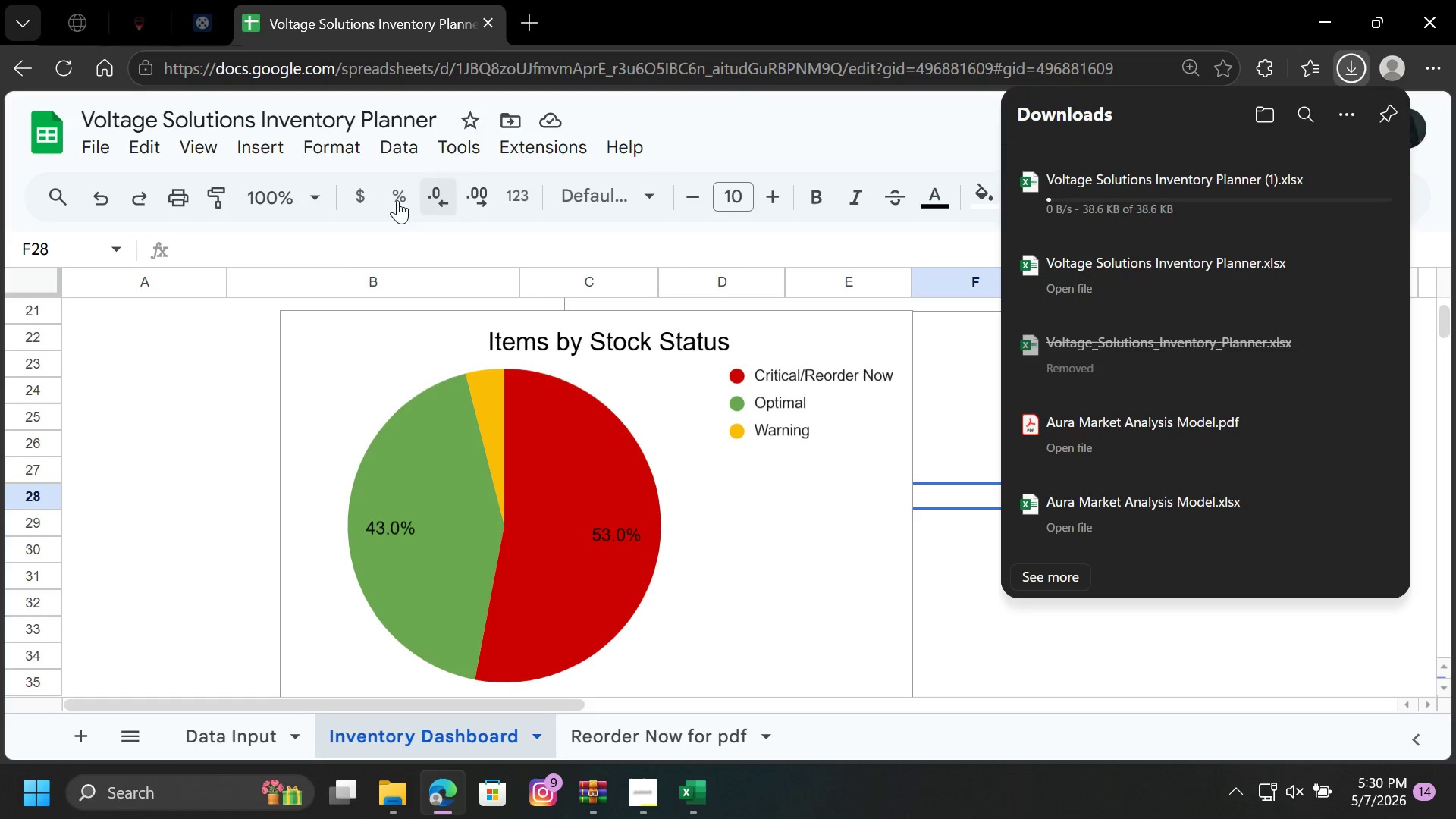 
left_click([96, 156])
 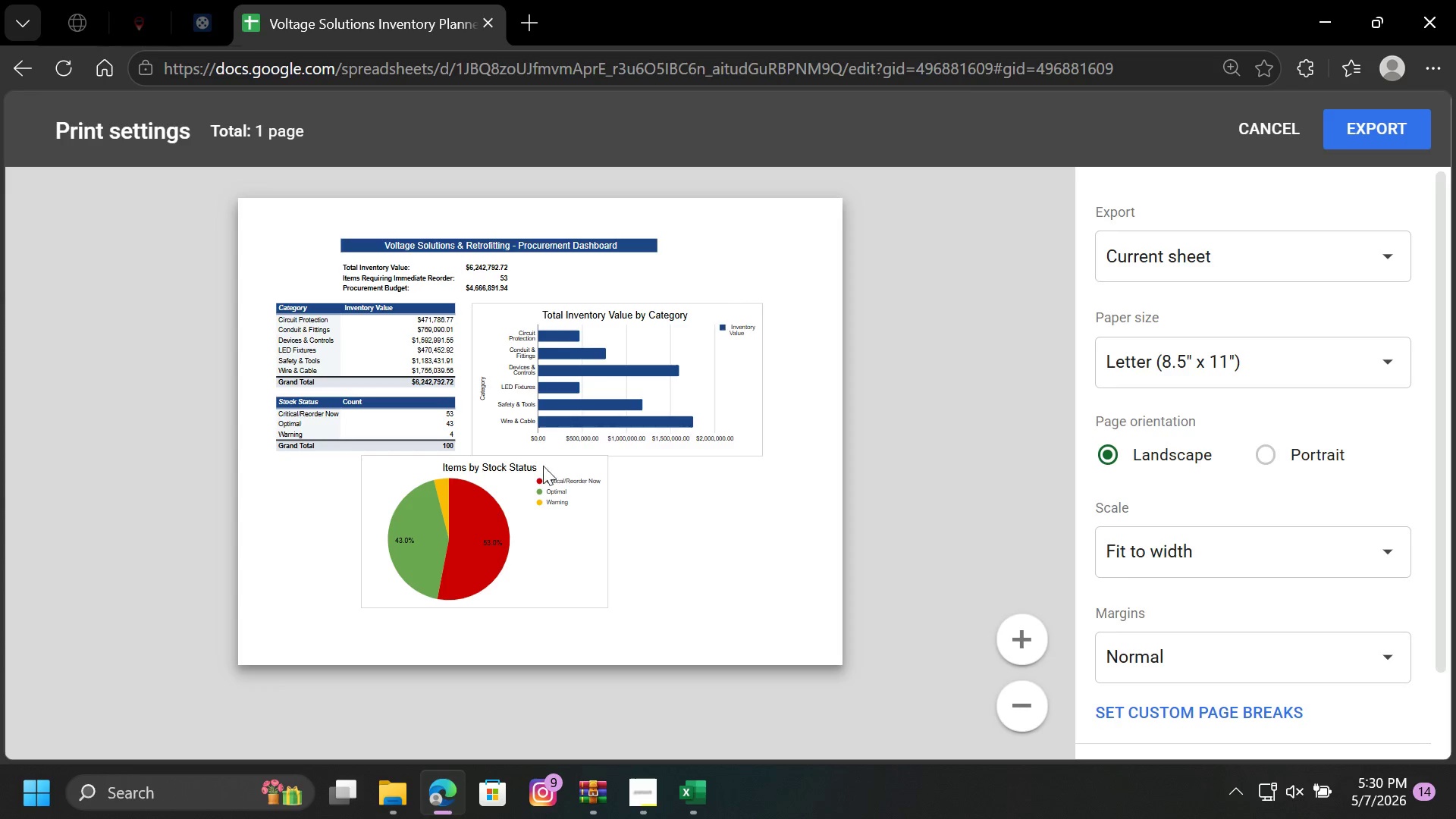 
scroll: coordinate [663, 514], scroll_direction: down, amount: 10.0
 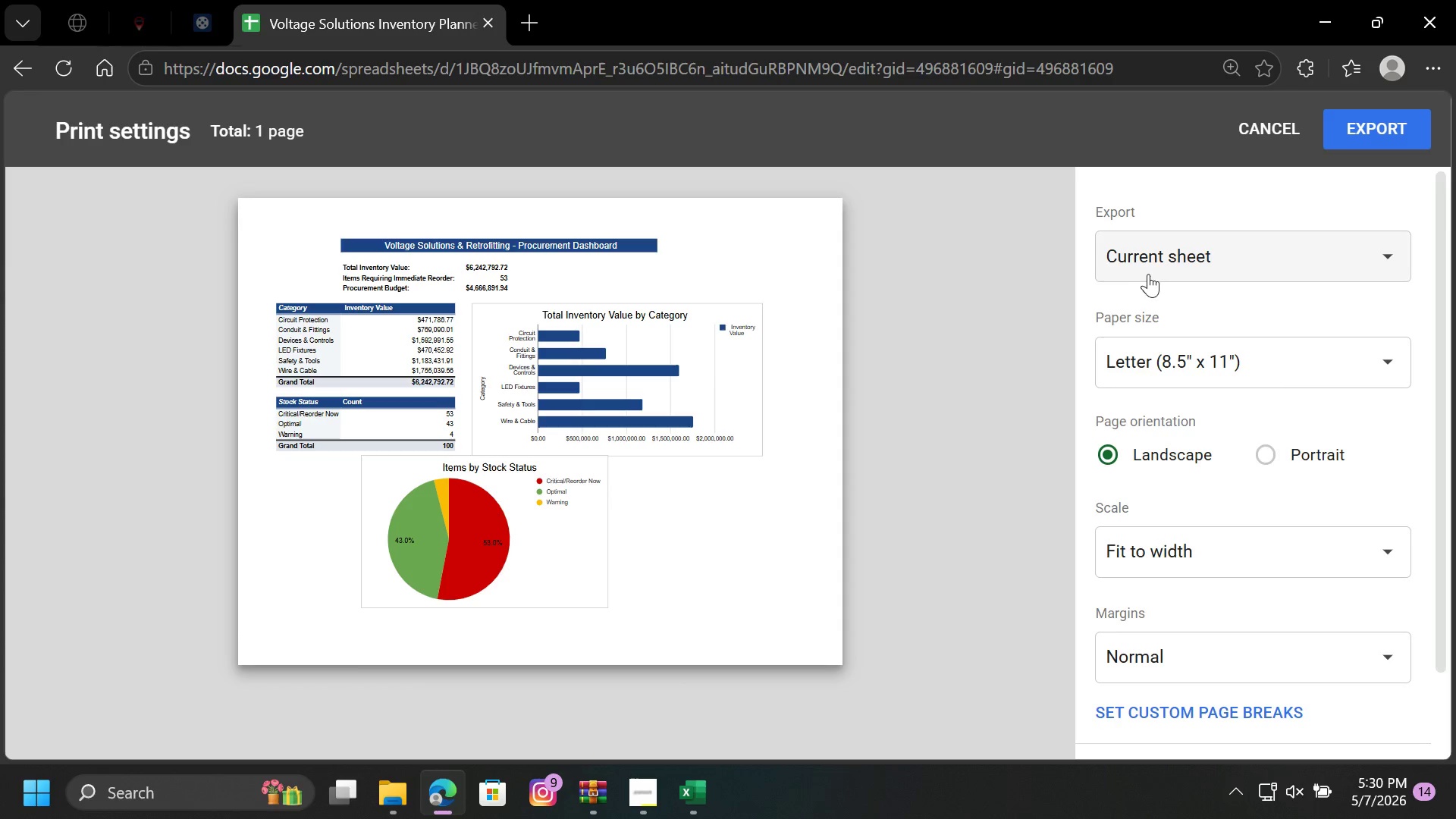 
left_click([1156, 261])
 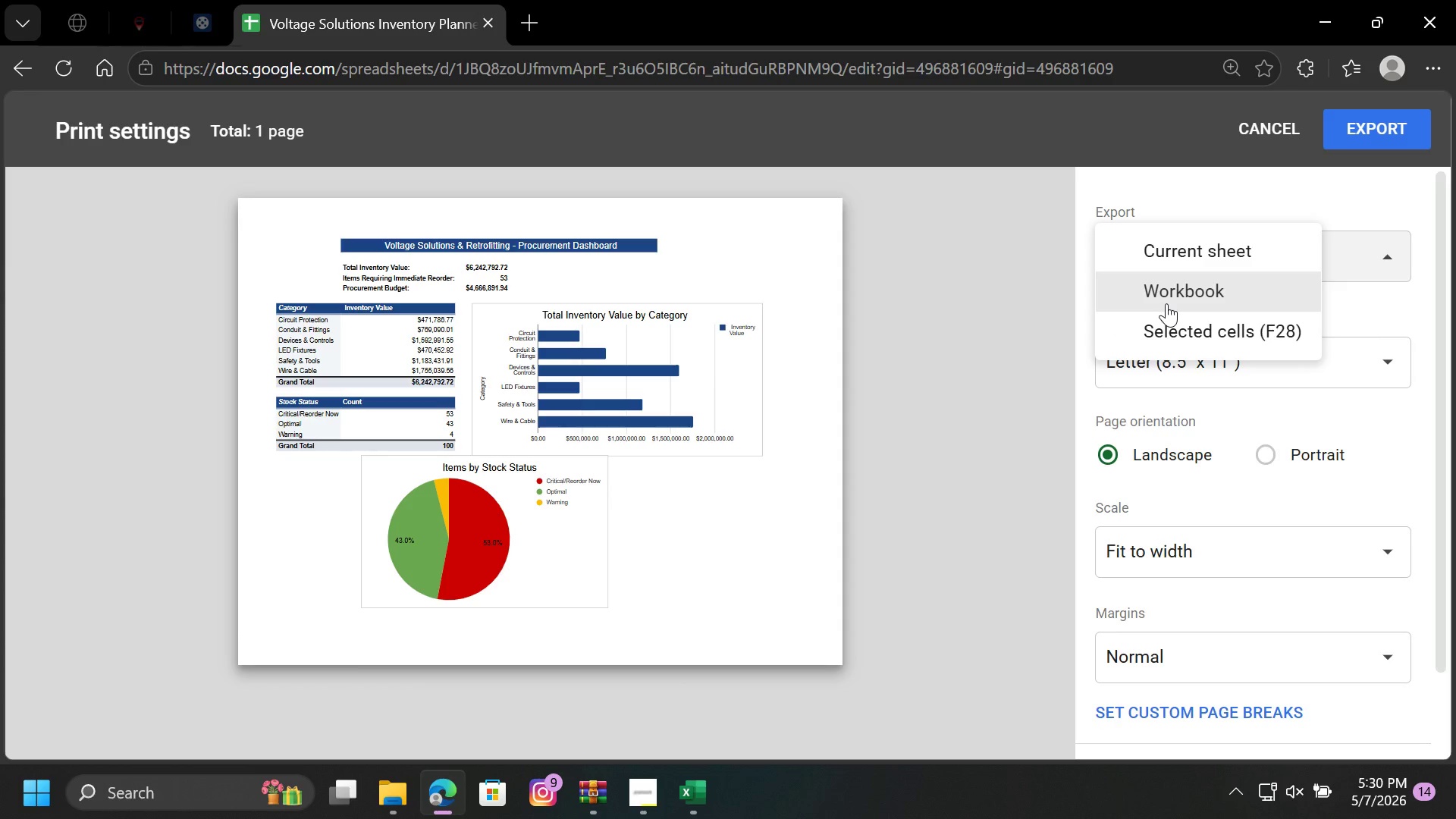 
left_click([1166, 303])
 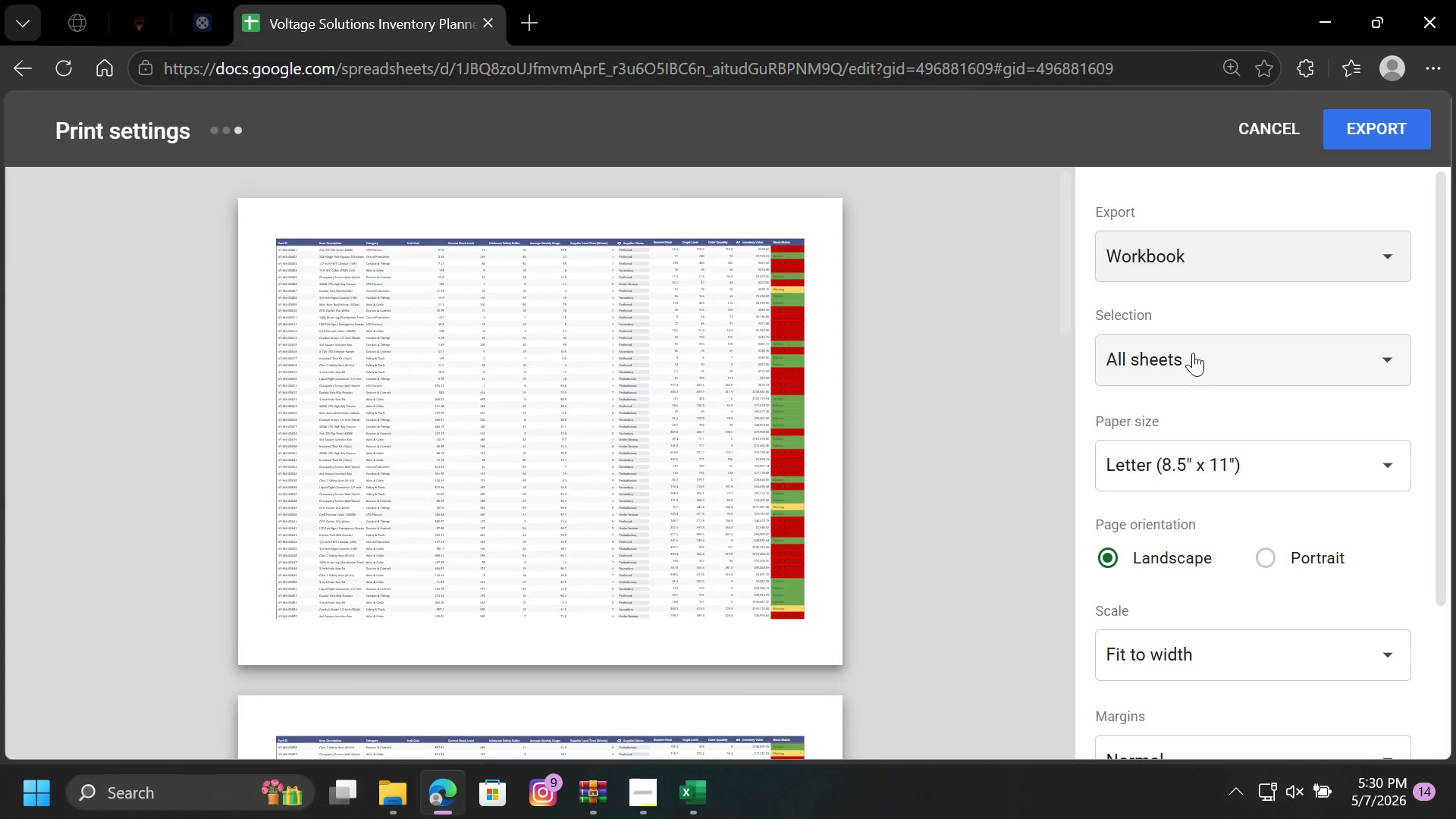 
left_click([1194, 355])
 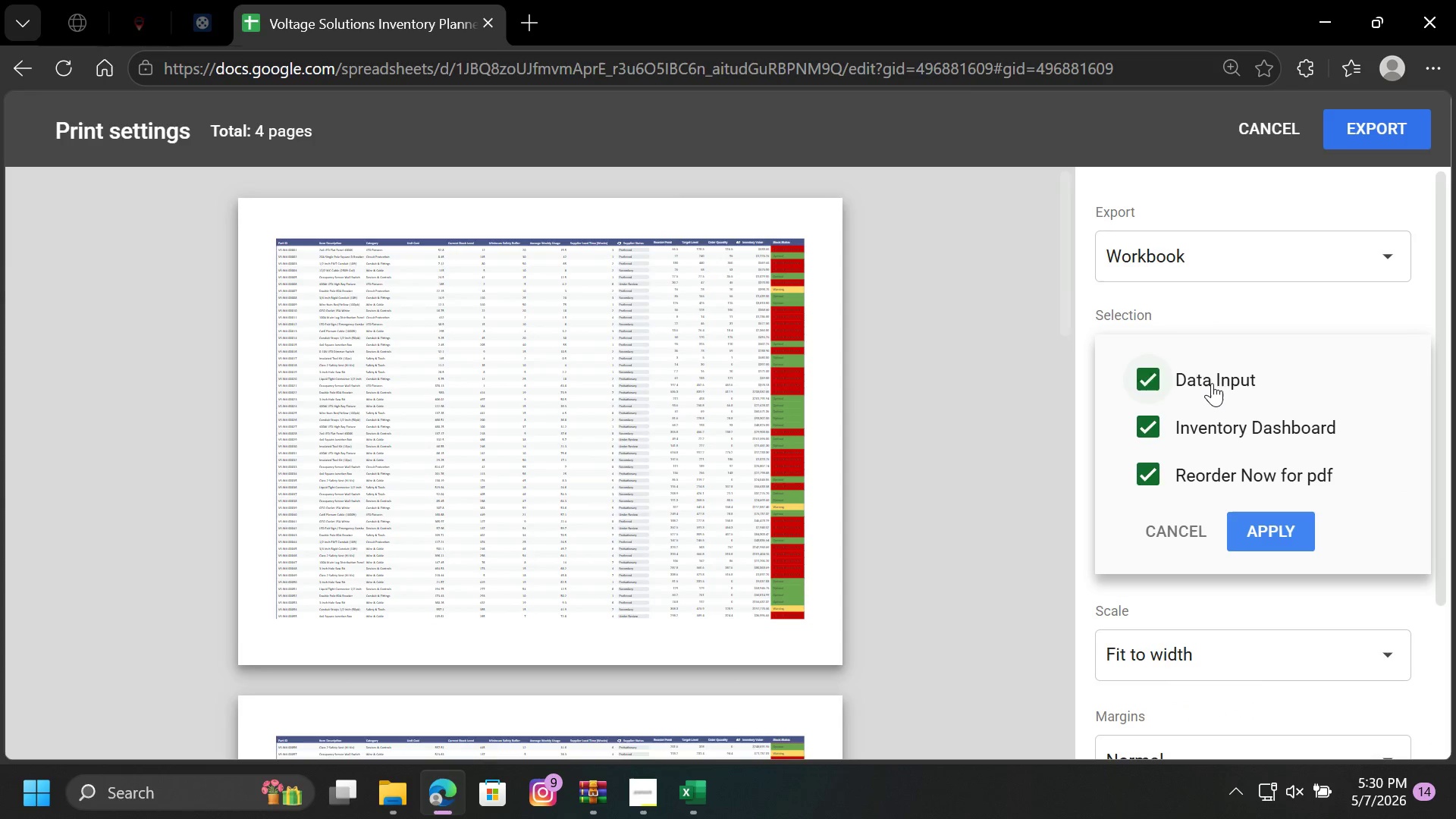 
left_click([1212, 383])
 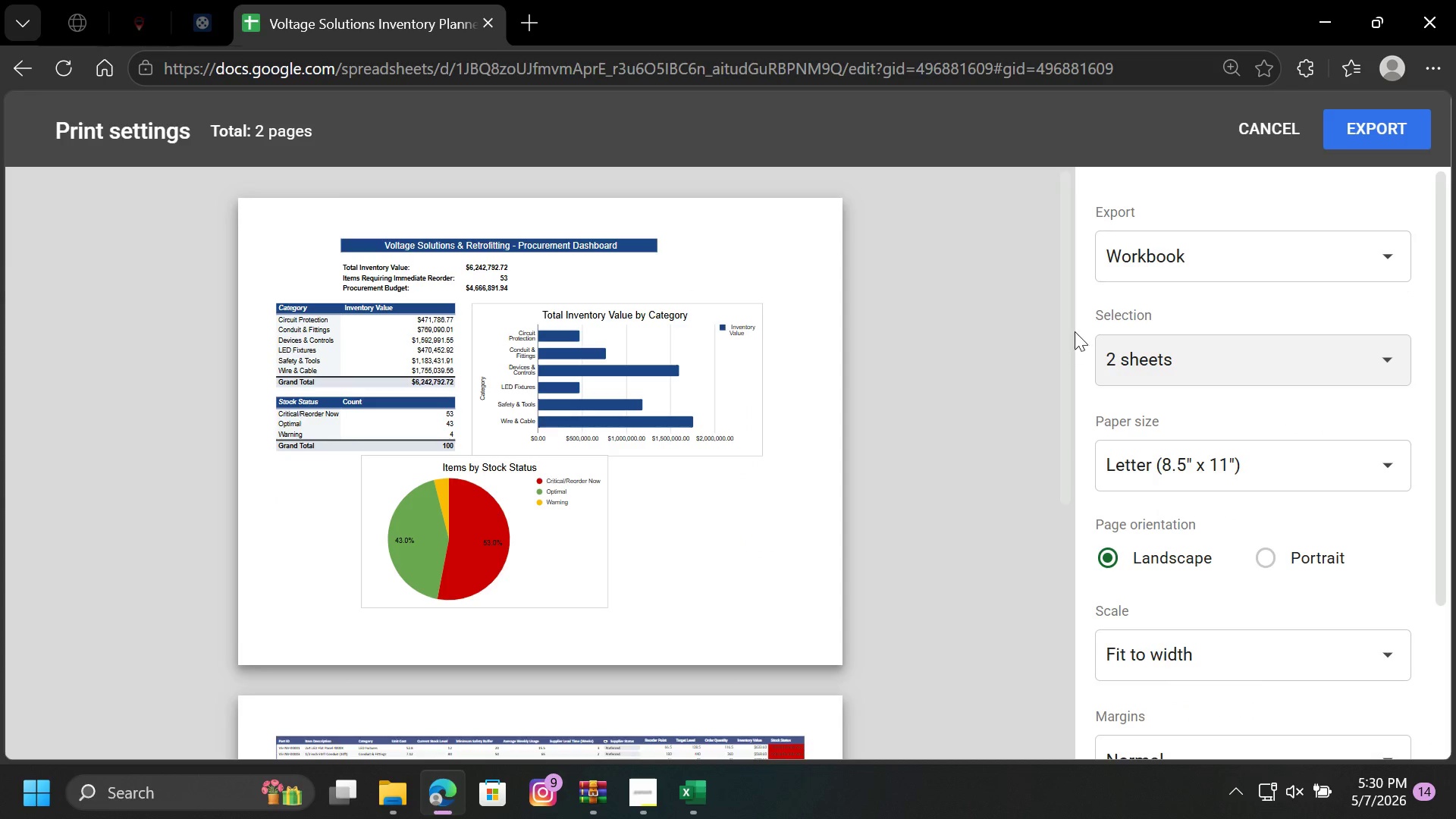 
left_click_drag(start_coordinate=[1068, 327], to_coordinate=[1006, 621])
 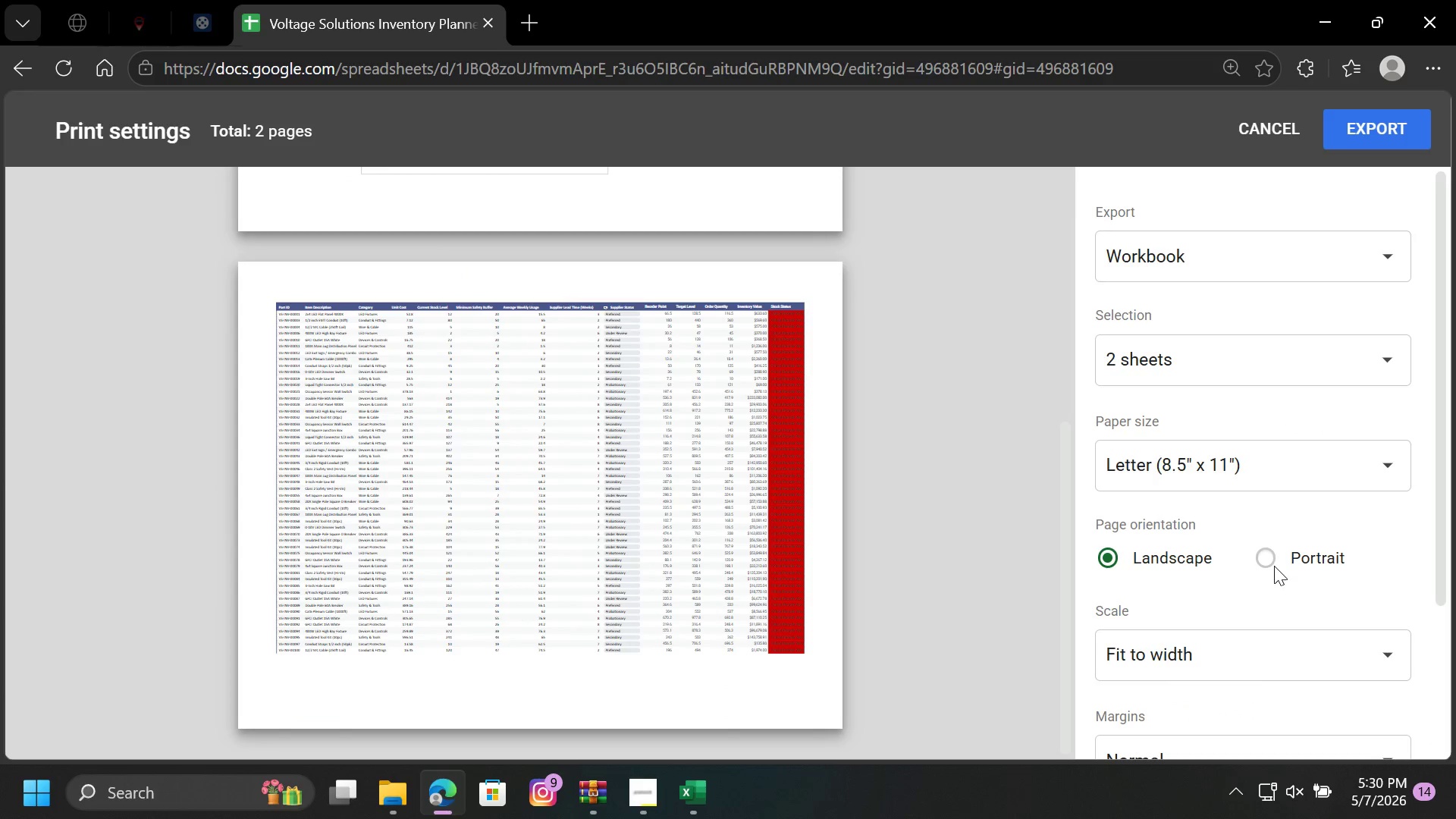 
scroll: coordinate [1316, 541], scroll_direction: down, amount: 9.0
 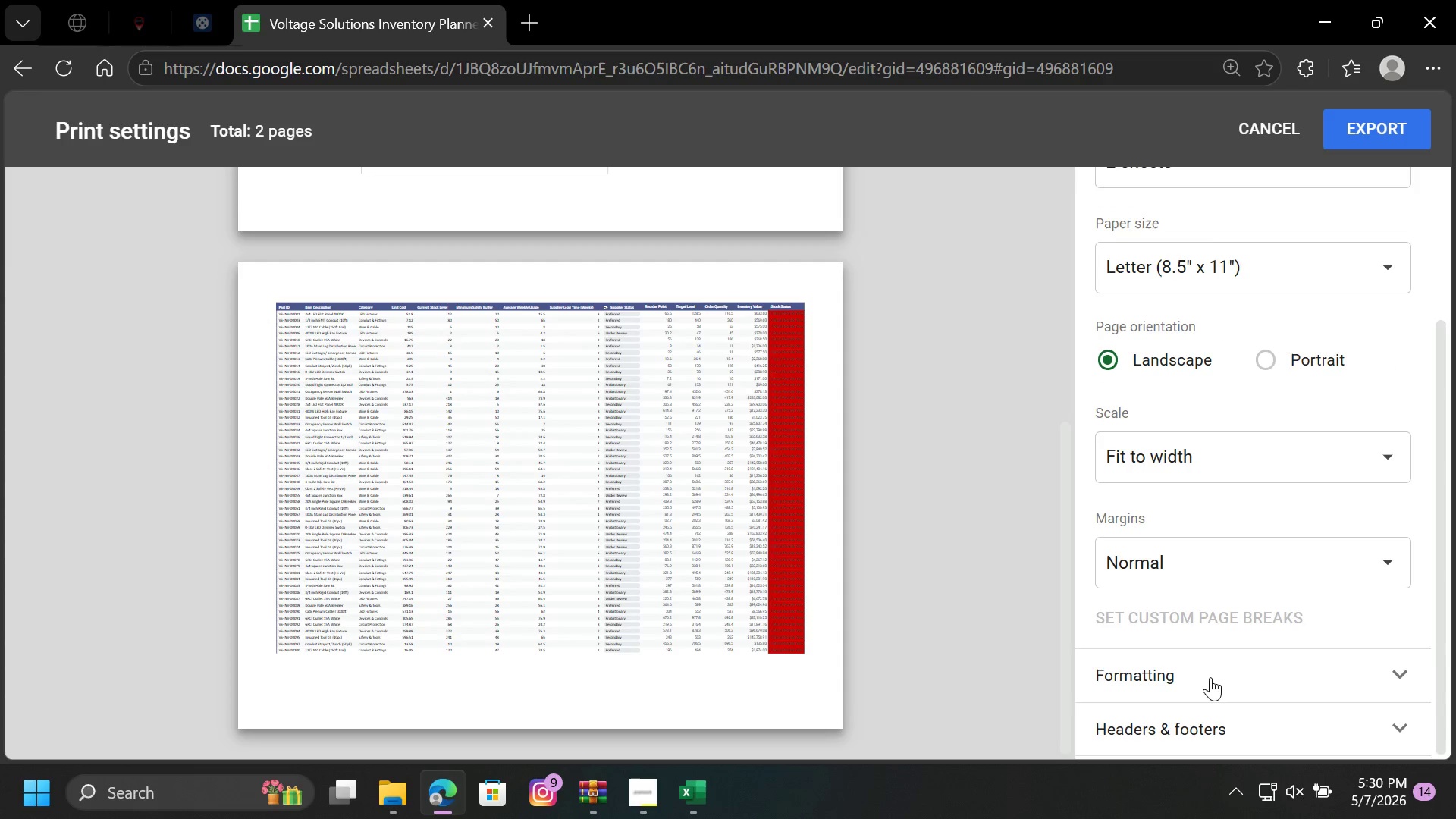 
left_click([1210, 677])
 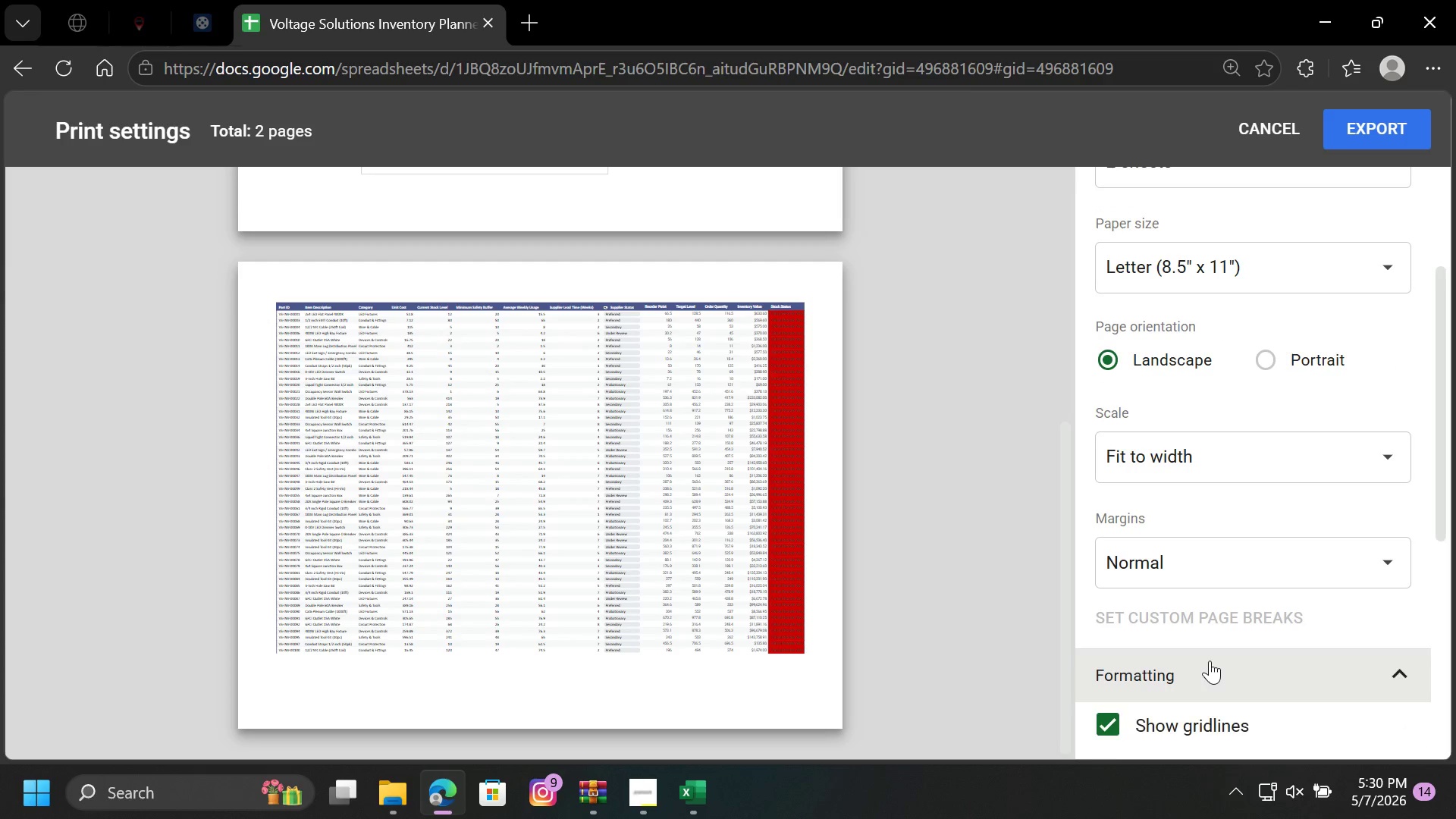 
scroll: coordinate [1210, 661], scroll_direction: down, amount: 2.0
 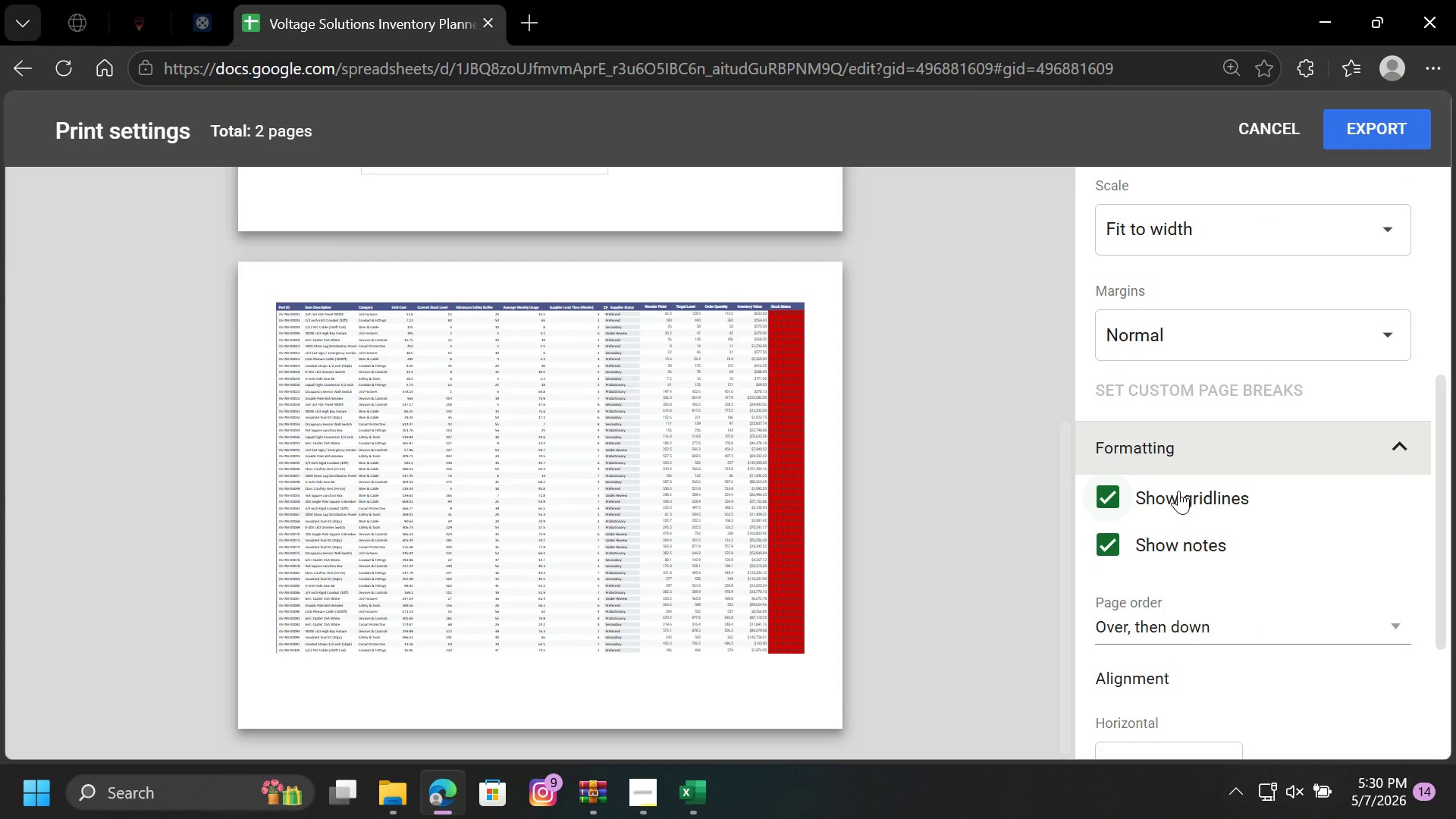 
left_click([1178, 488])
 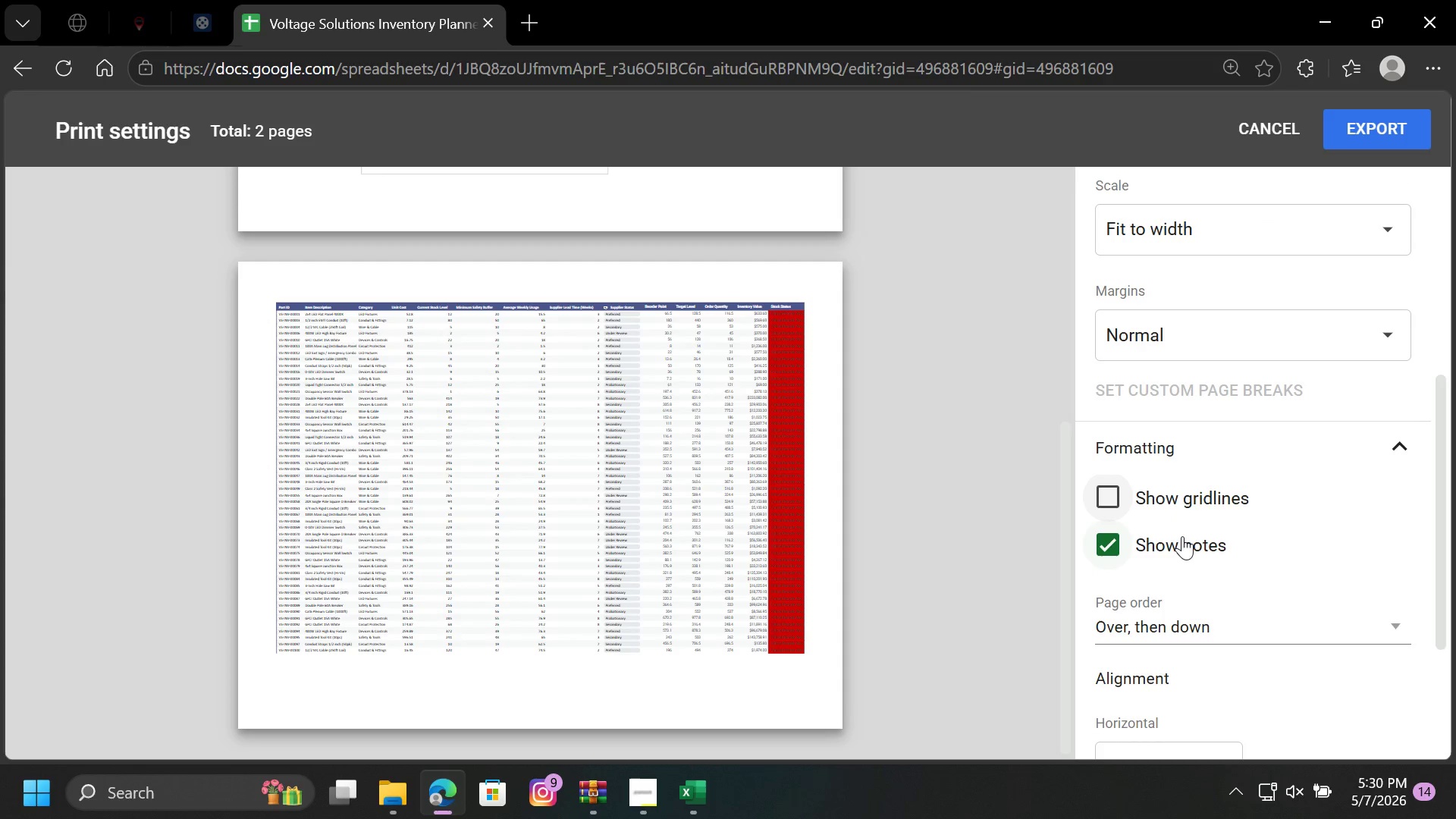 
left_click([1182, 538])
 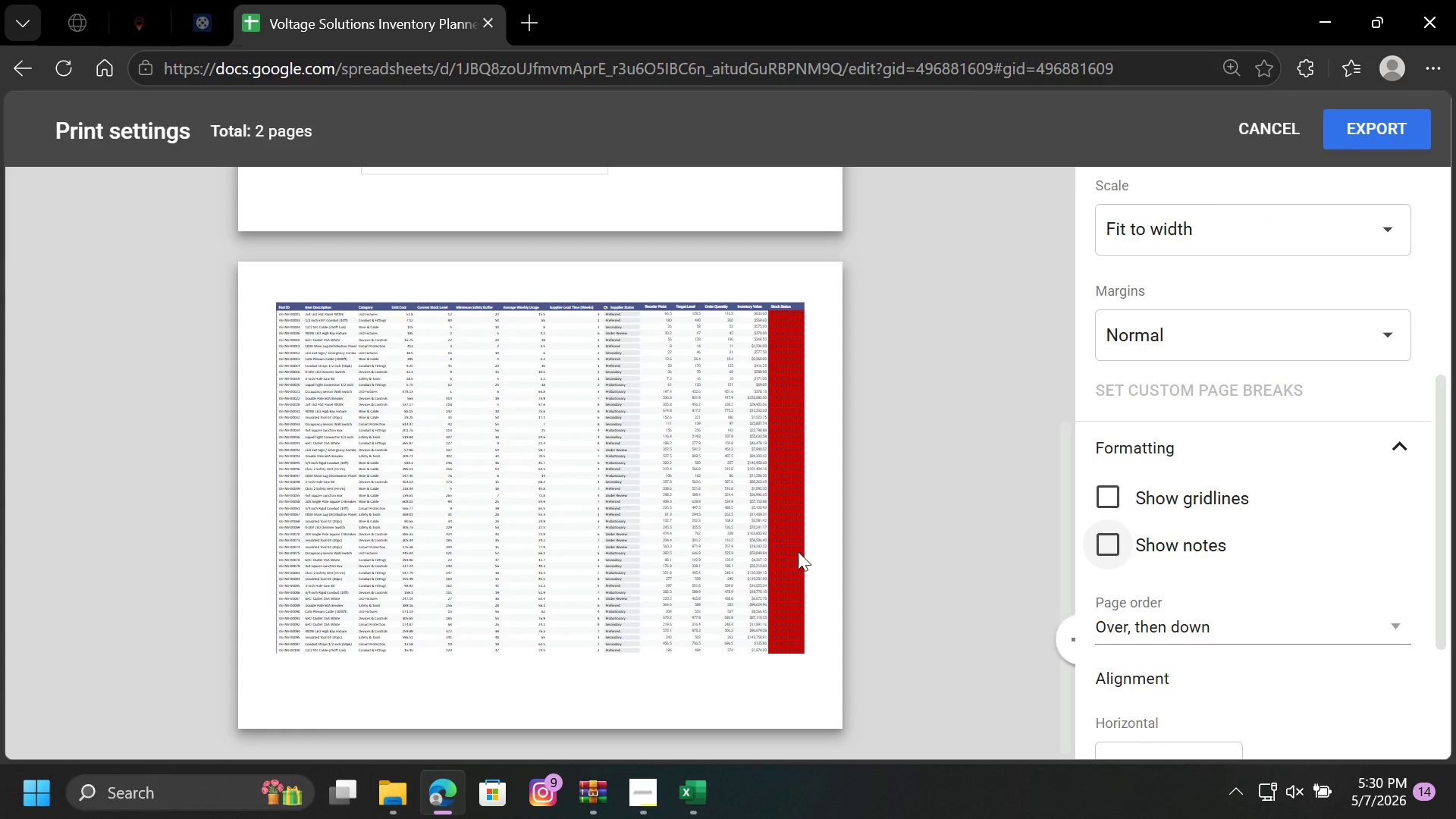 
scroll: coordinate [741, 531], scroll_direction: up, amount: 6.0
 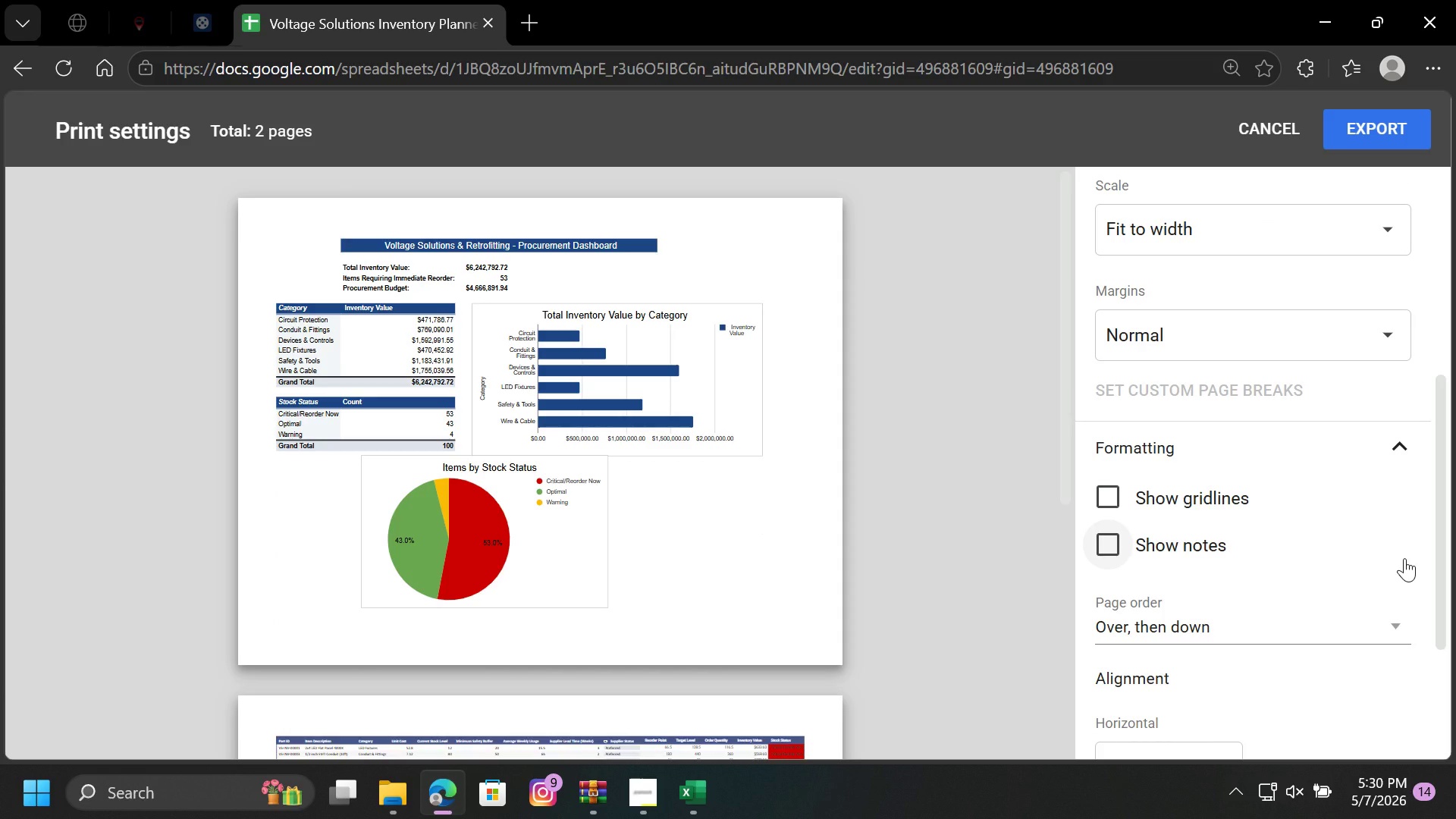 
scroll: coordinate [1222, 639], scroll_direction: down, amount: 9.0
 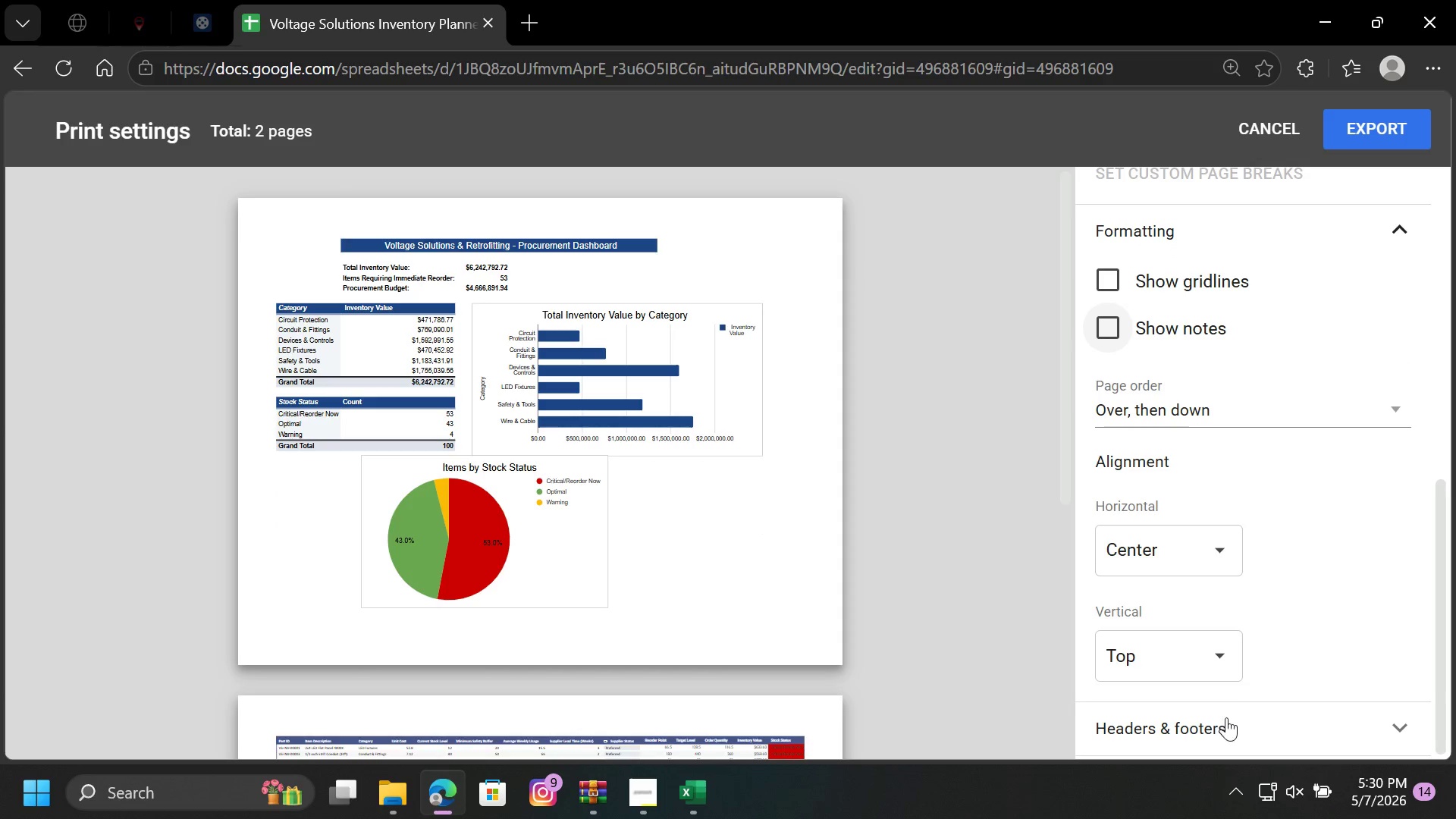 
left_click([1226, 720])
 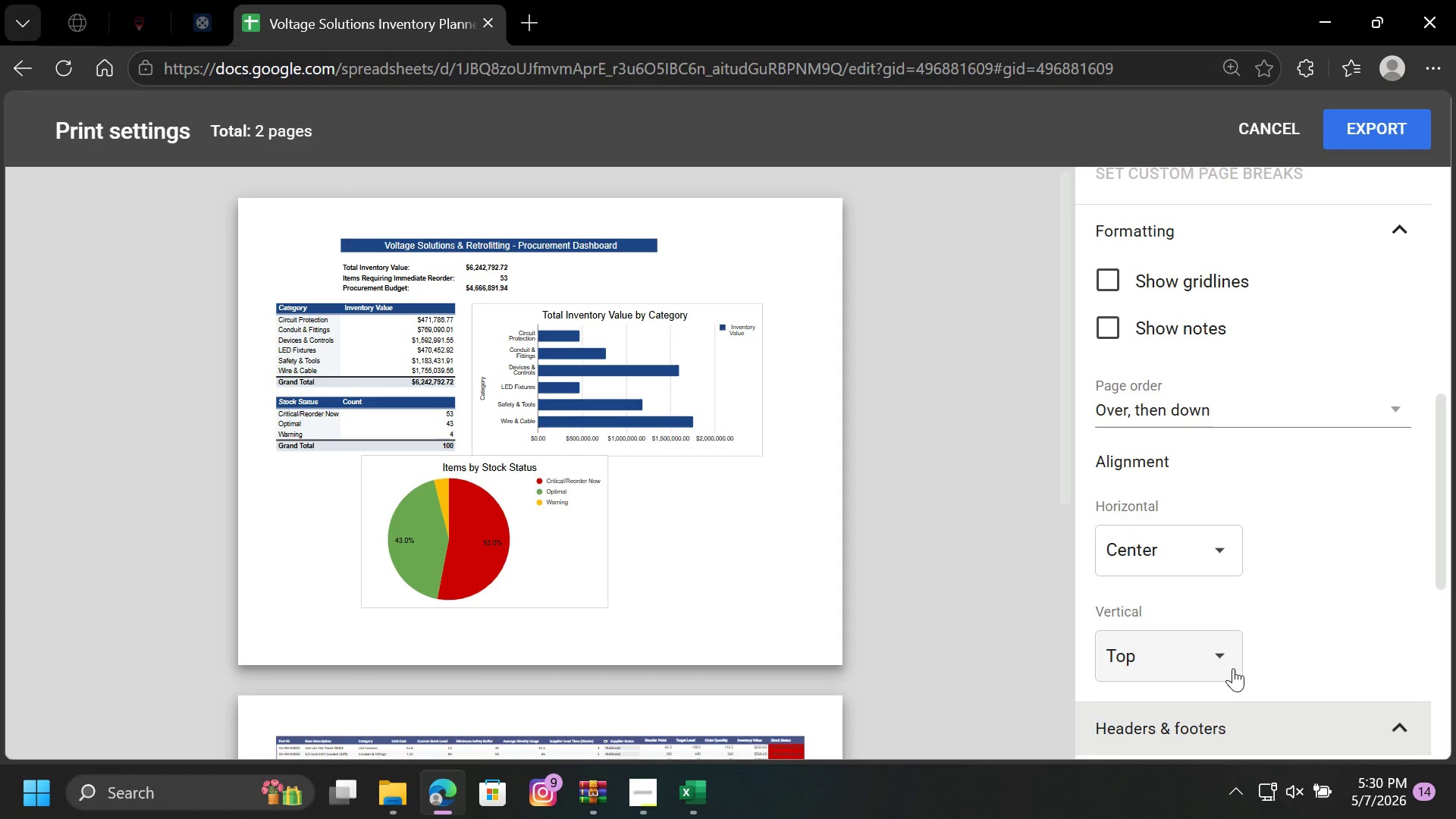 
scroll: coordinate [1233, 668], scroll_direction: down, amount: 2.0
 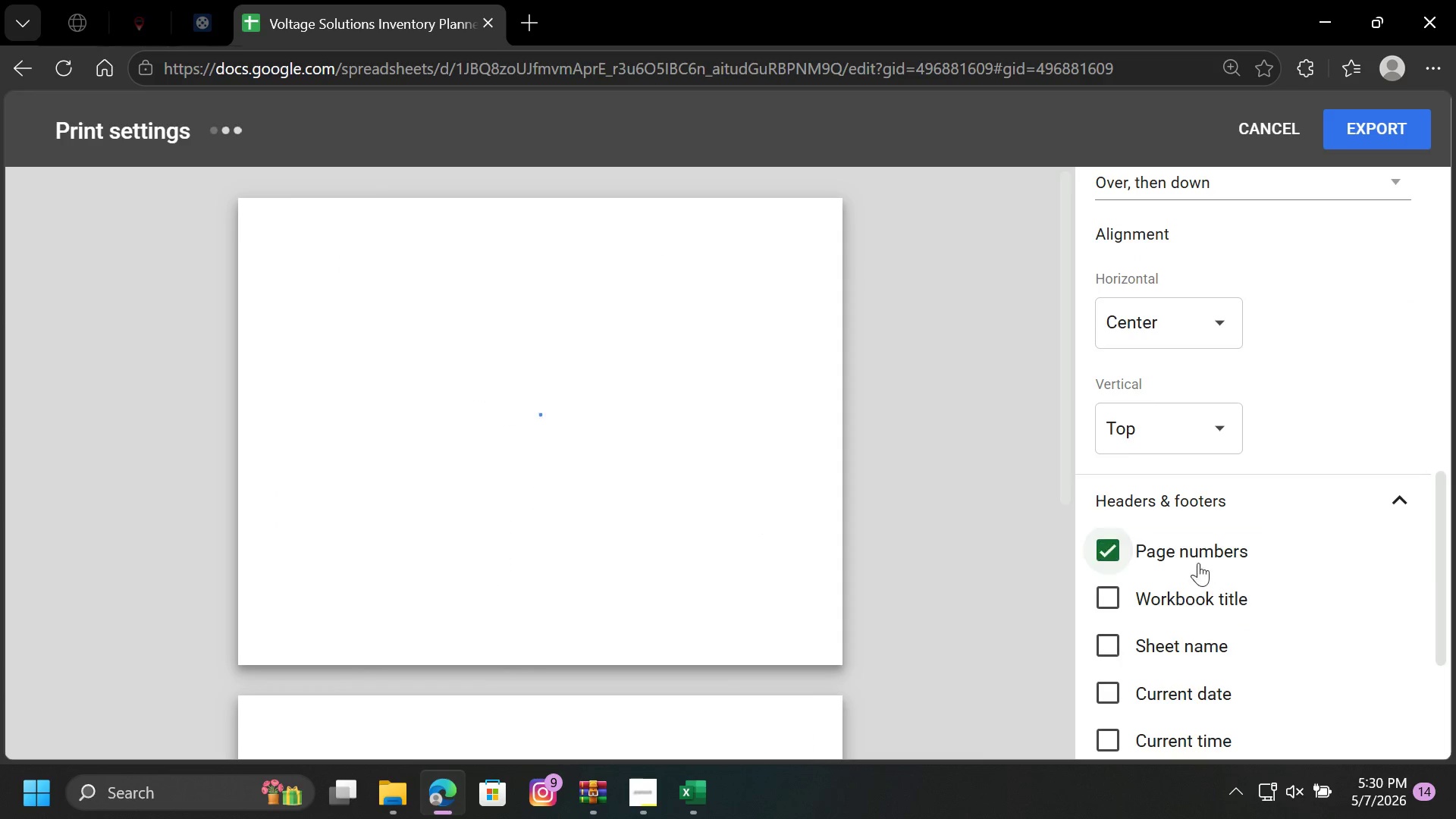 
double_click([1187, 590])
 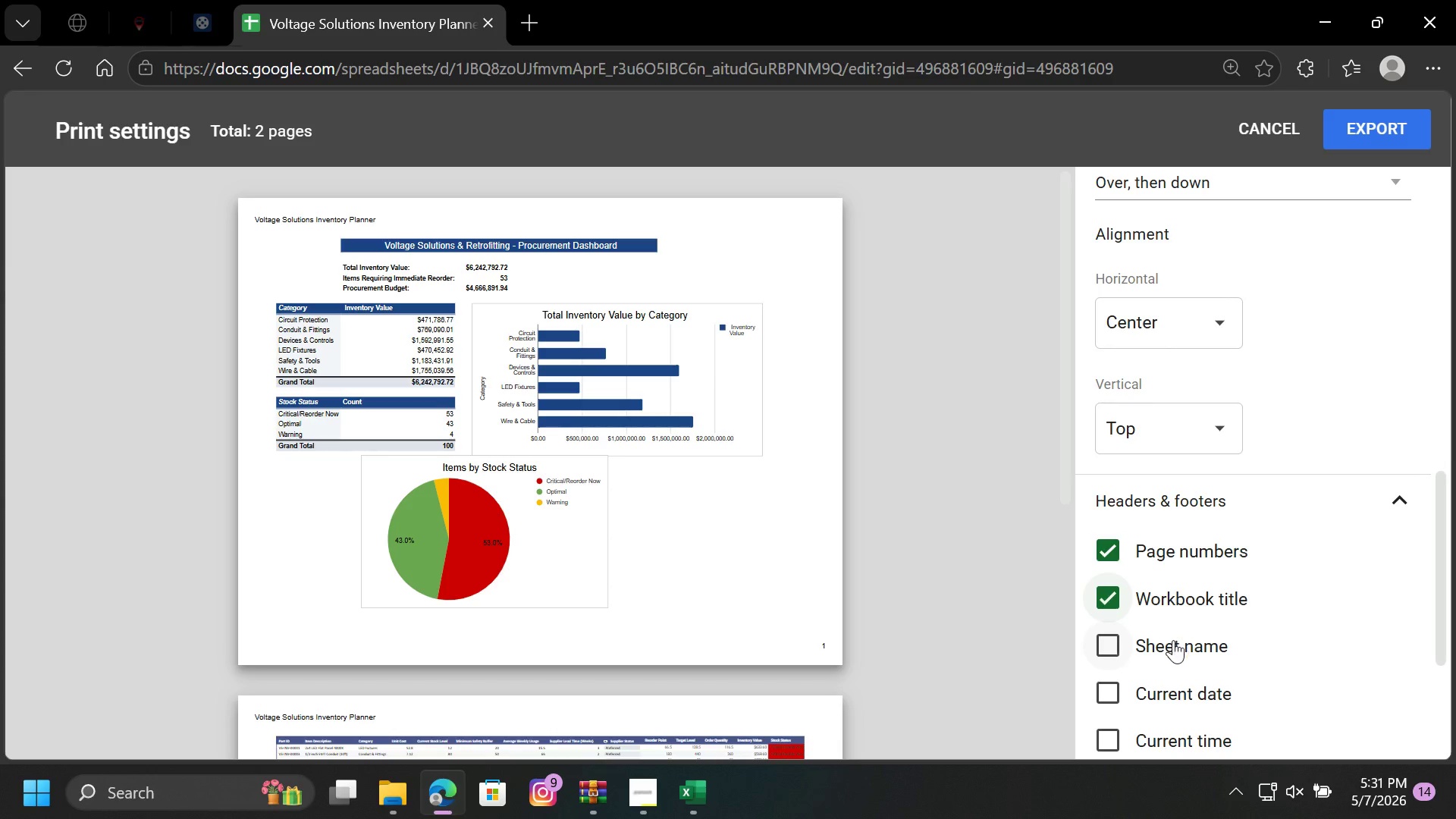 
left_click([1173, 640])
 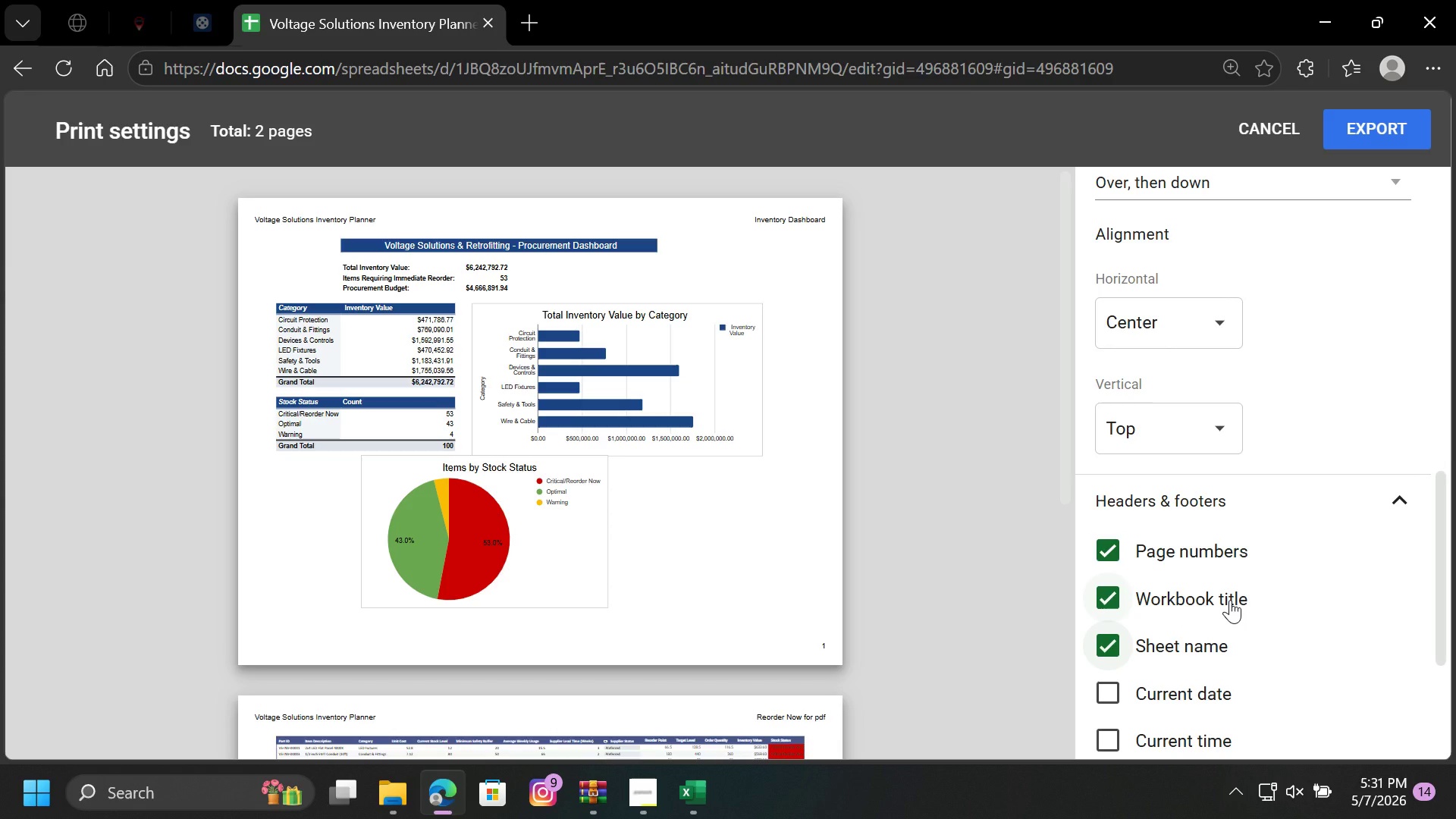 
scroll: coordinate [1230, 600], scroll_direction: down, amount: 3.0
 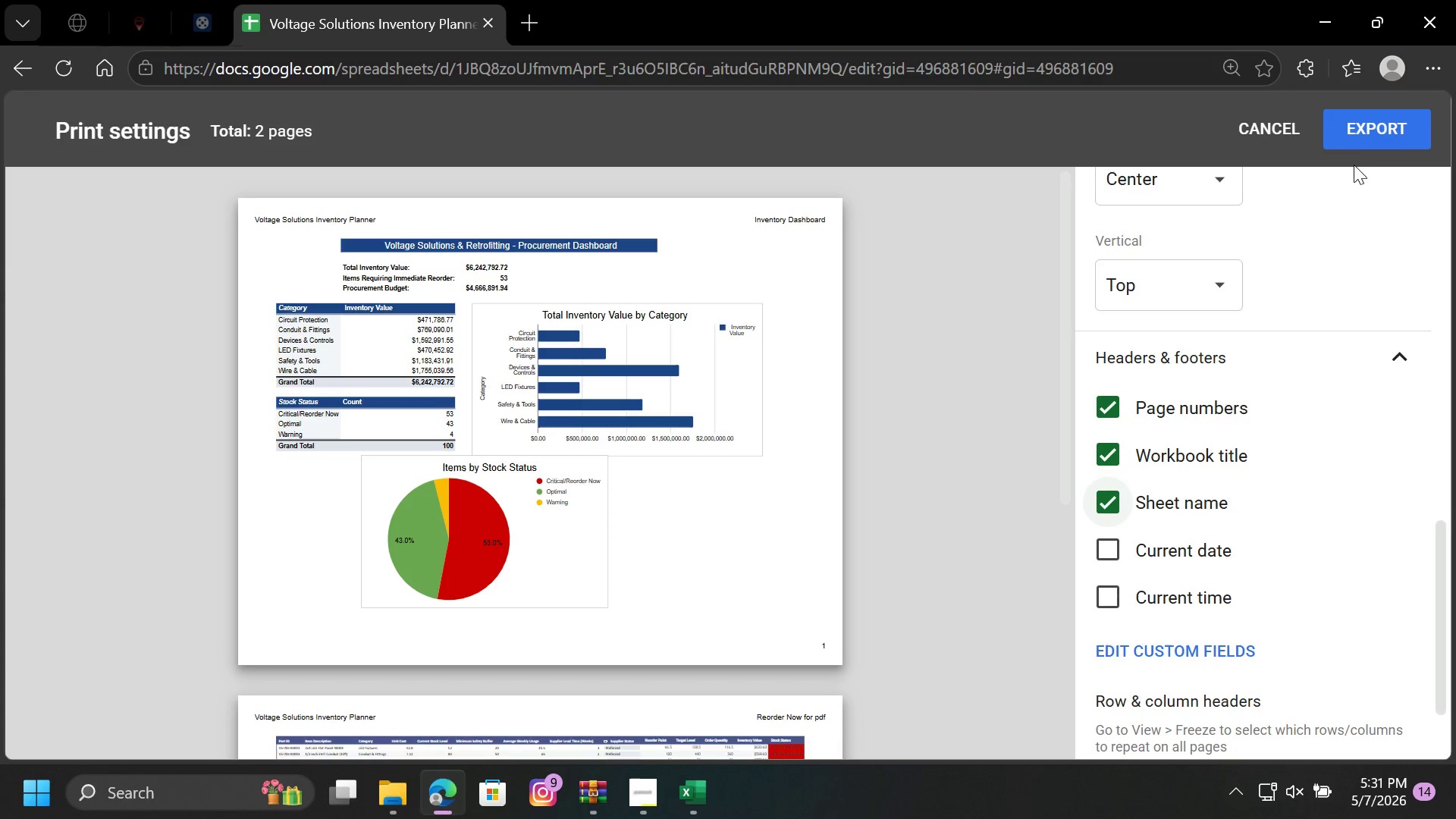 
left_click([1367, 126])
 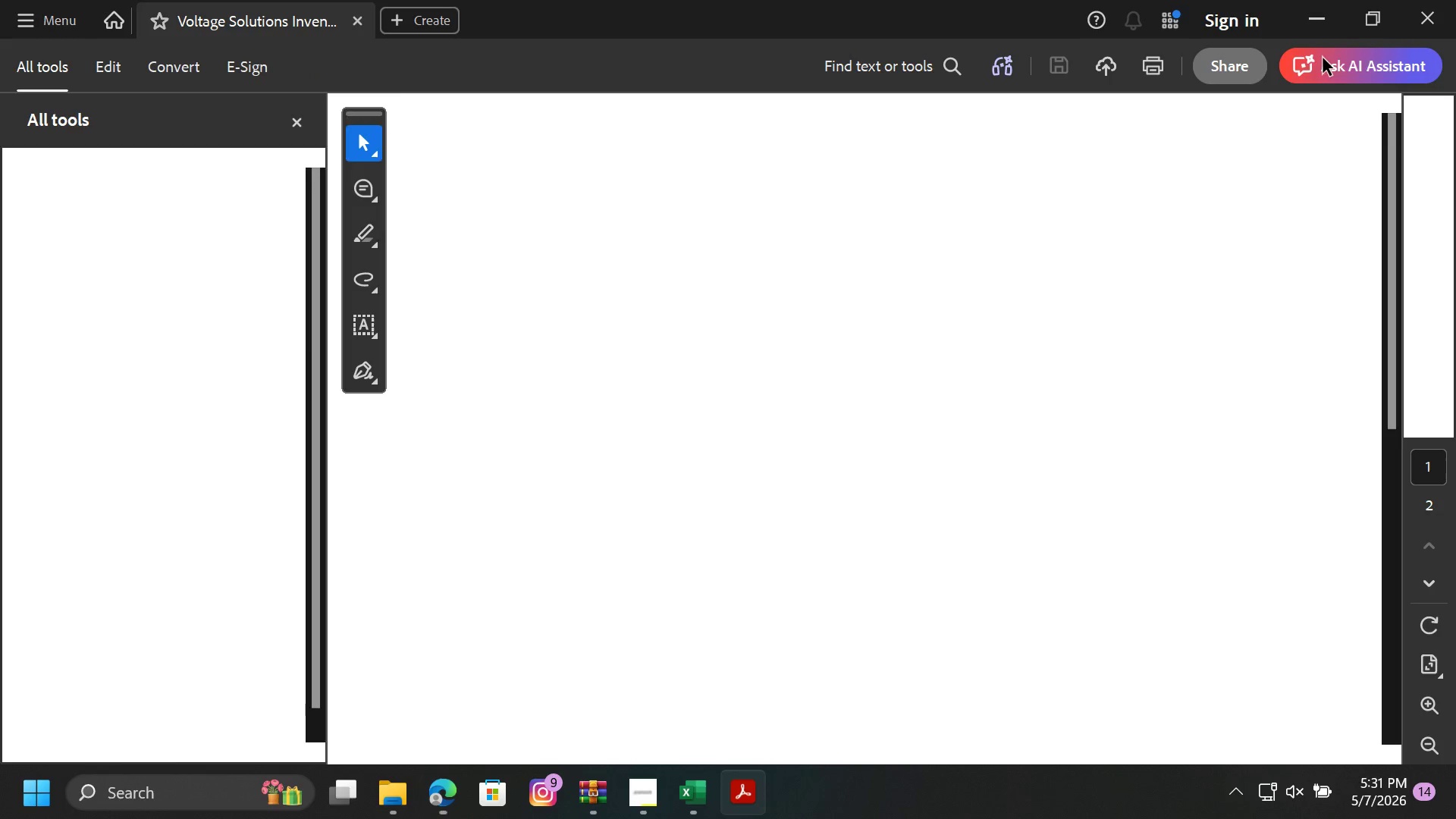 
wait(5.16)
 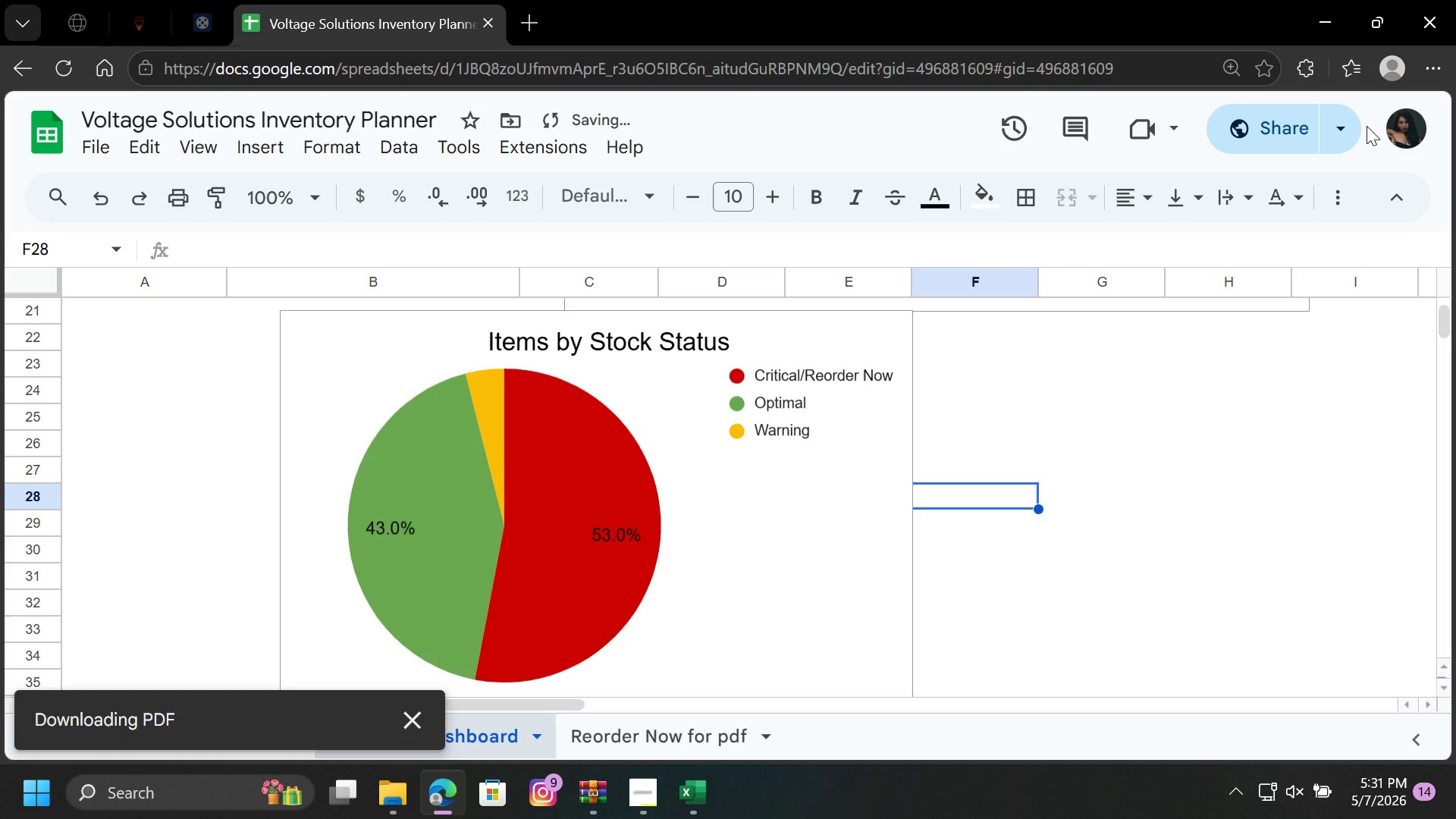 
scroll: coordinate [924, 404], scroll_direction: down, amount: 2.0
 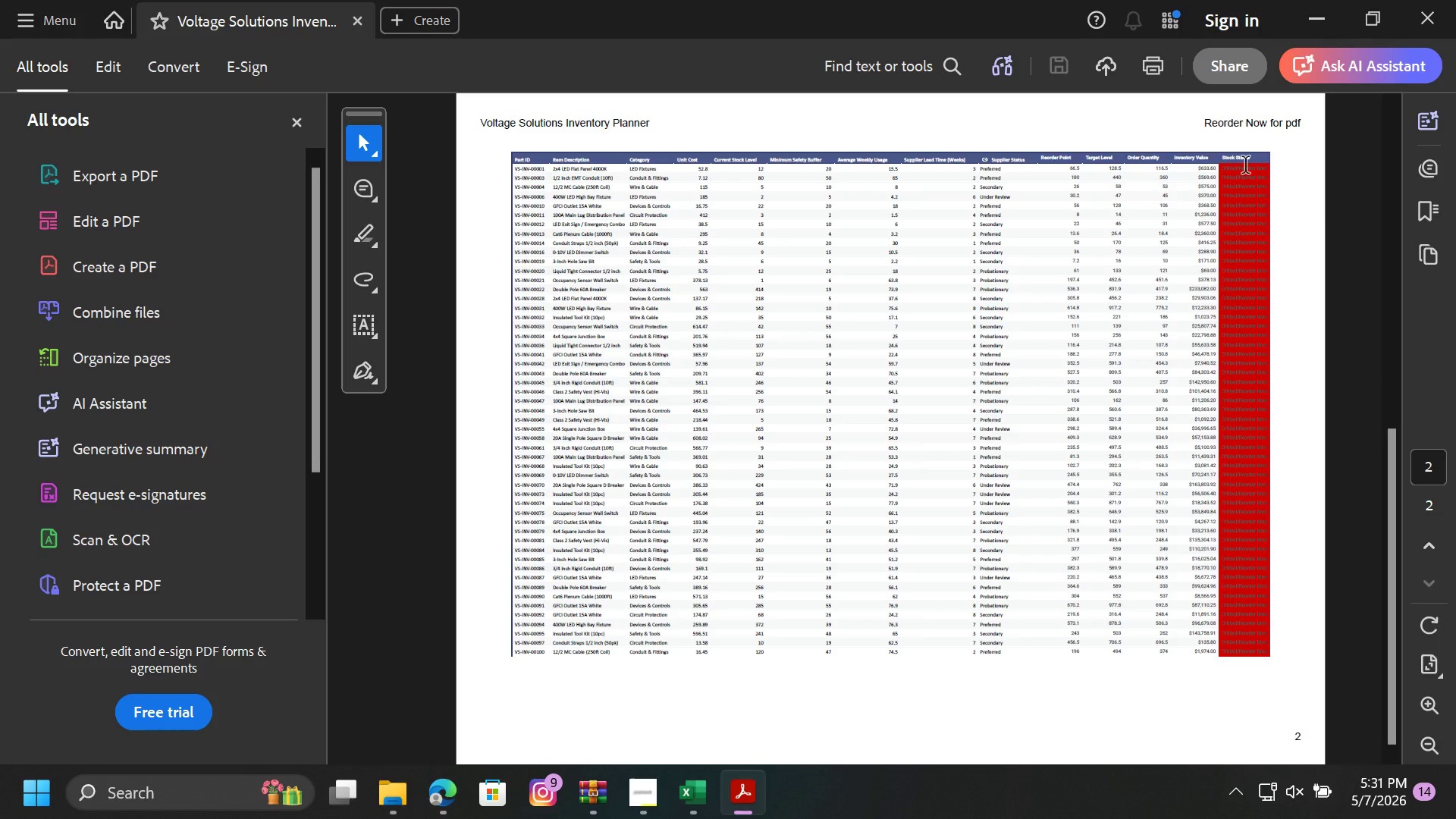 
wait(25.82)
 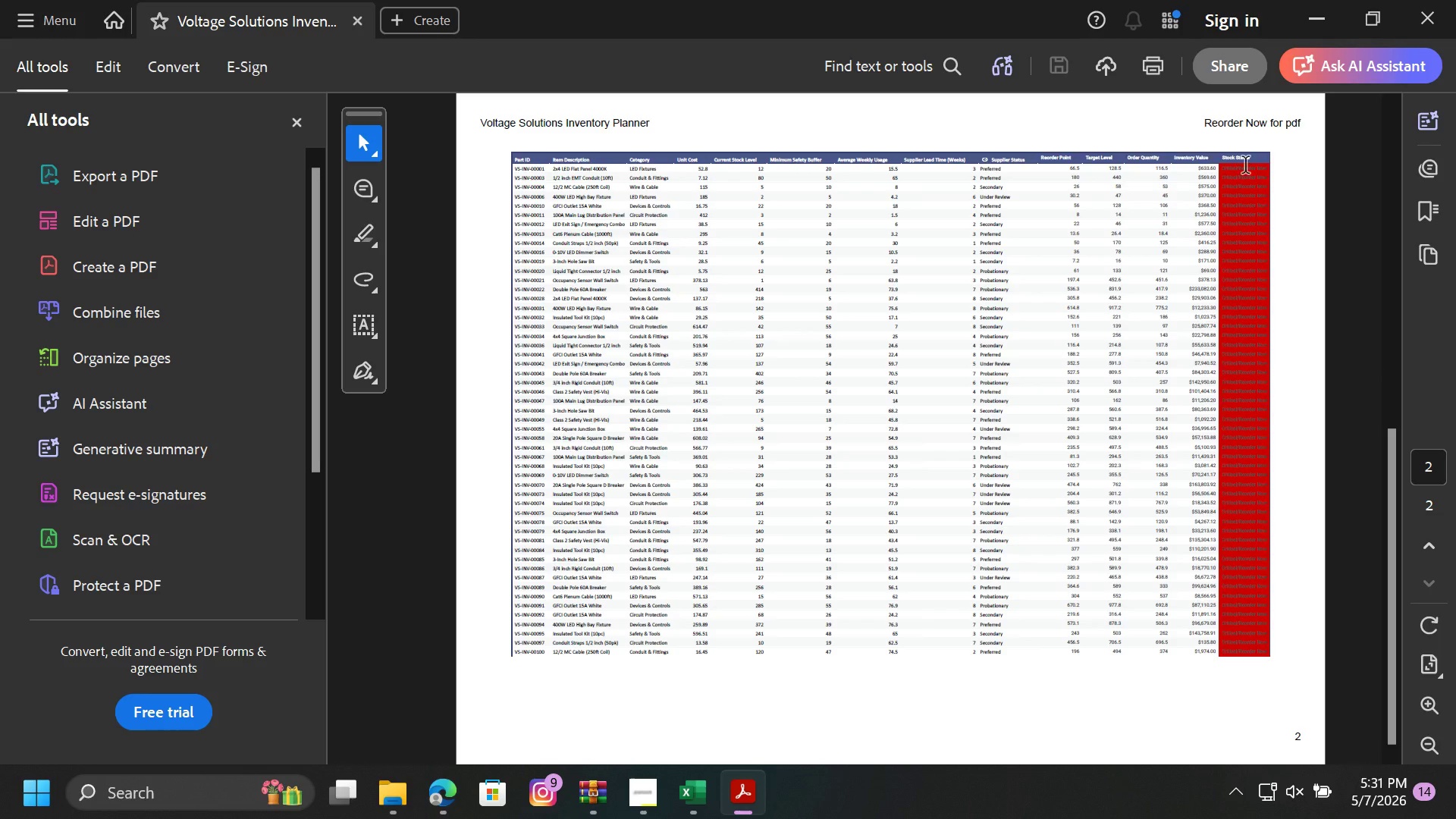 
left_click([1432, 13])
 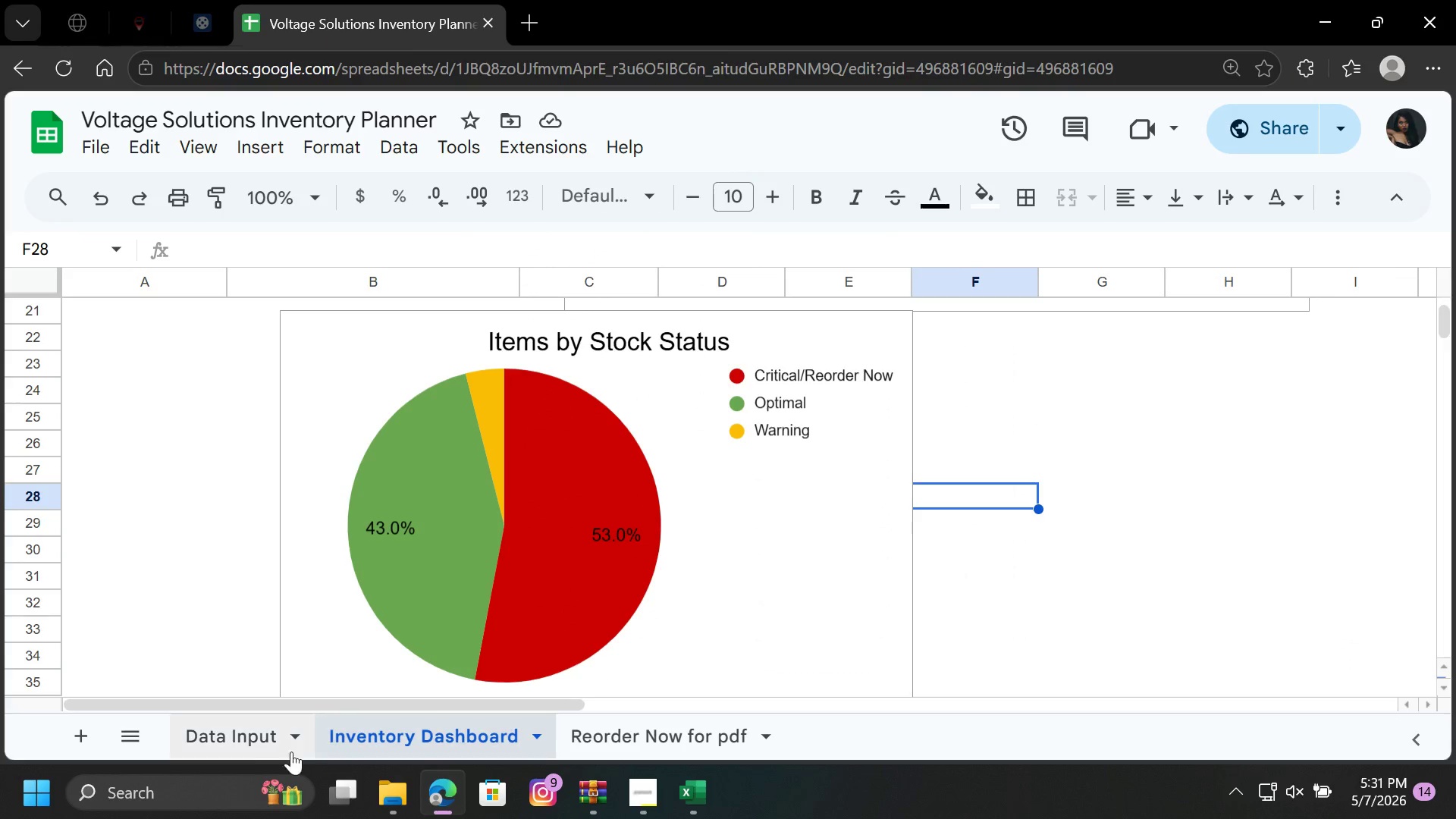 
left_click([609, 745])
 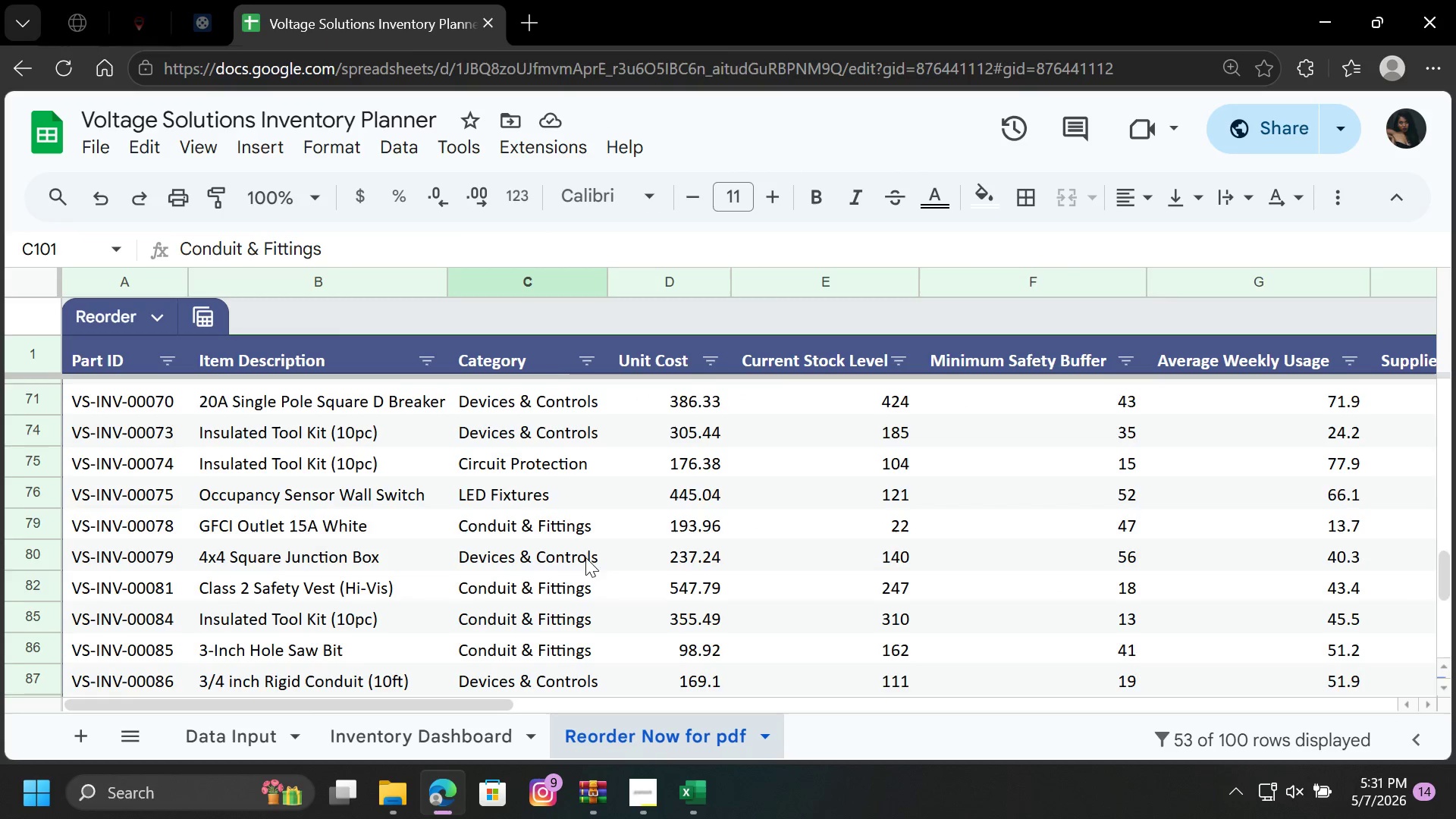 
scroll: coordinate [591, 548], scroll_direction: up, amount: 8.0
 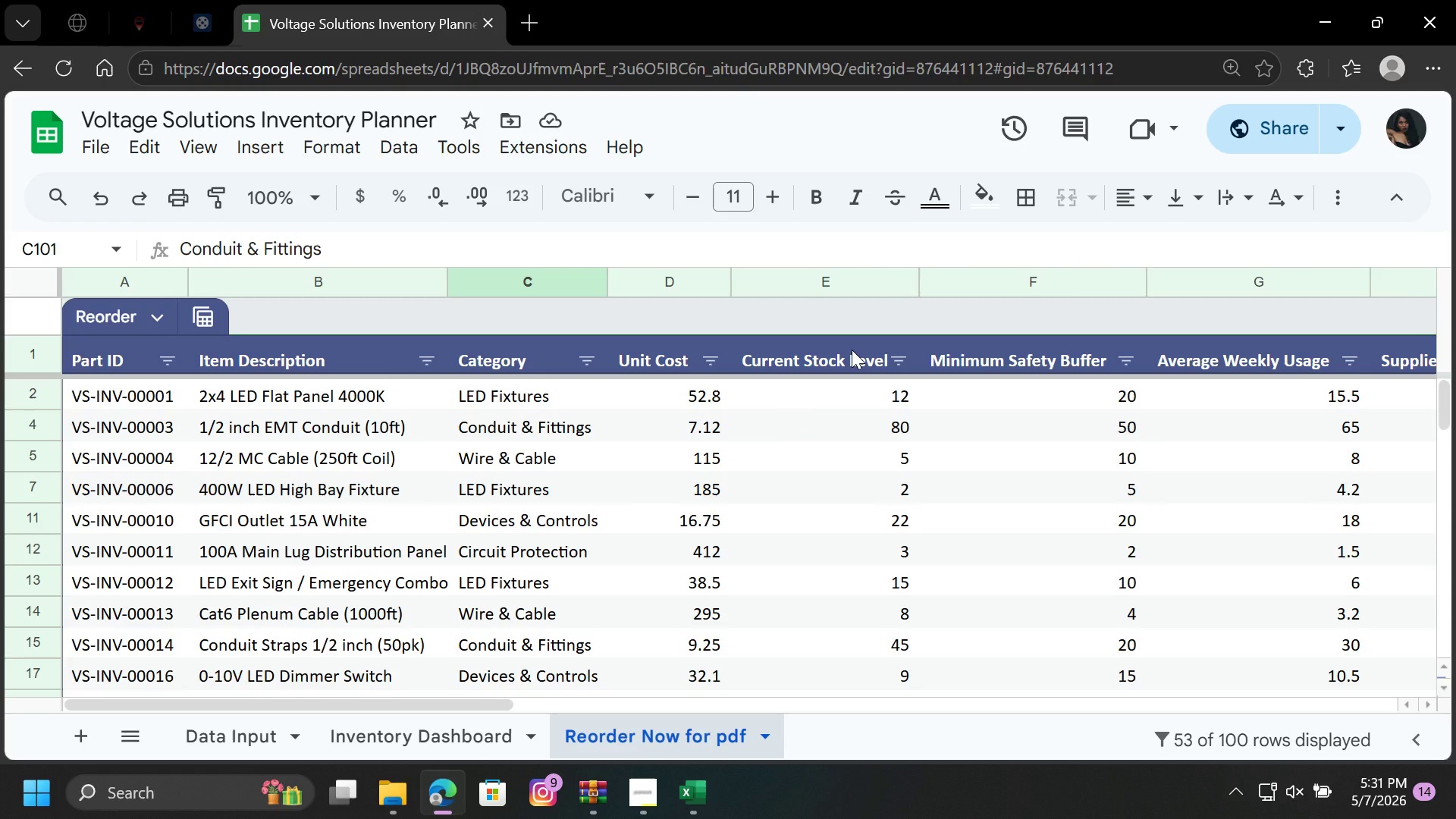 
wait(21.23)
 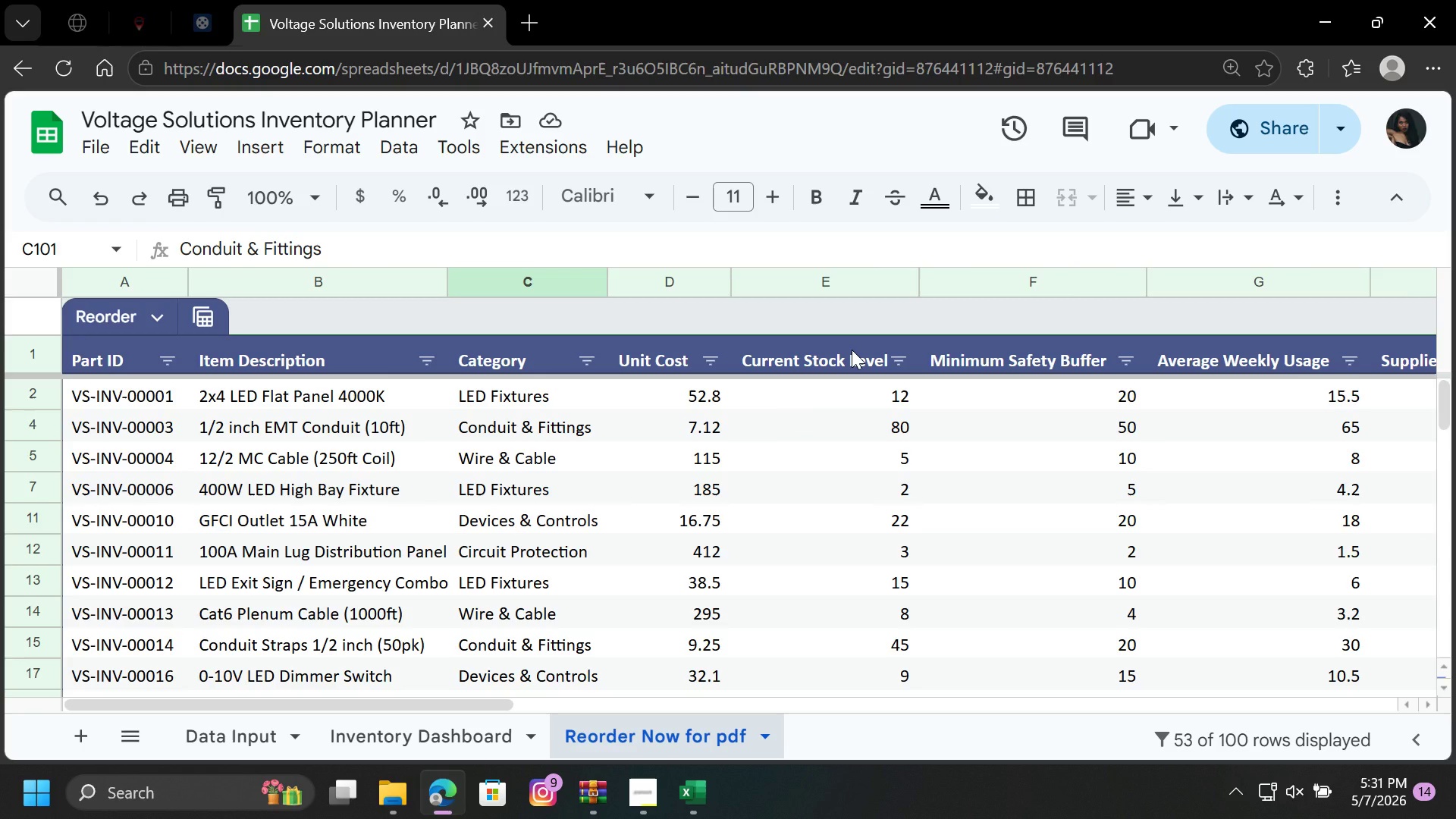 
left_click([824, 362])
 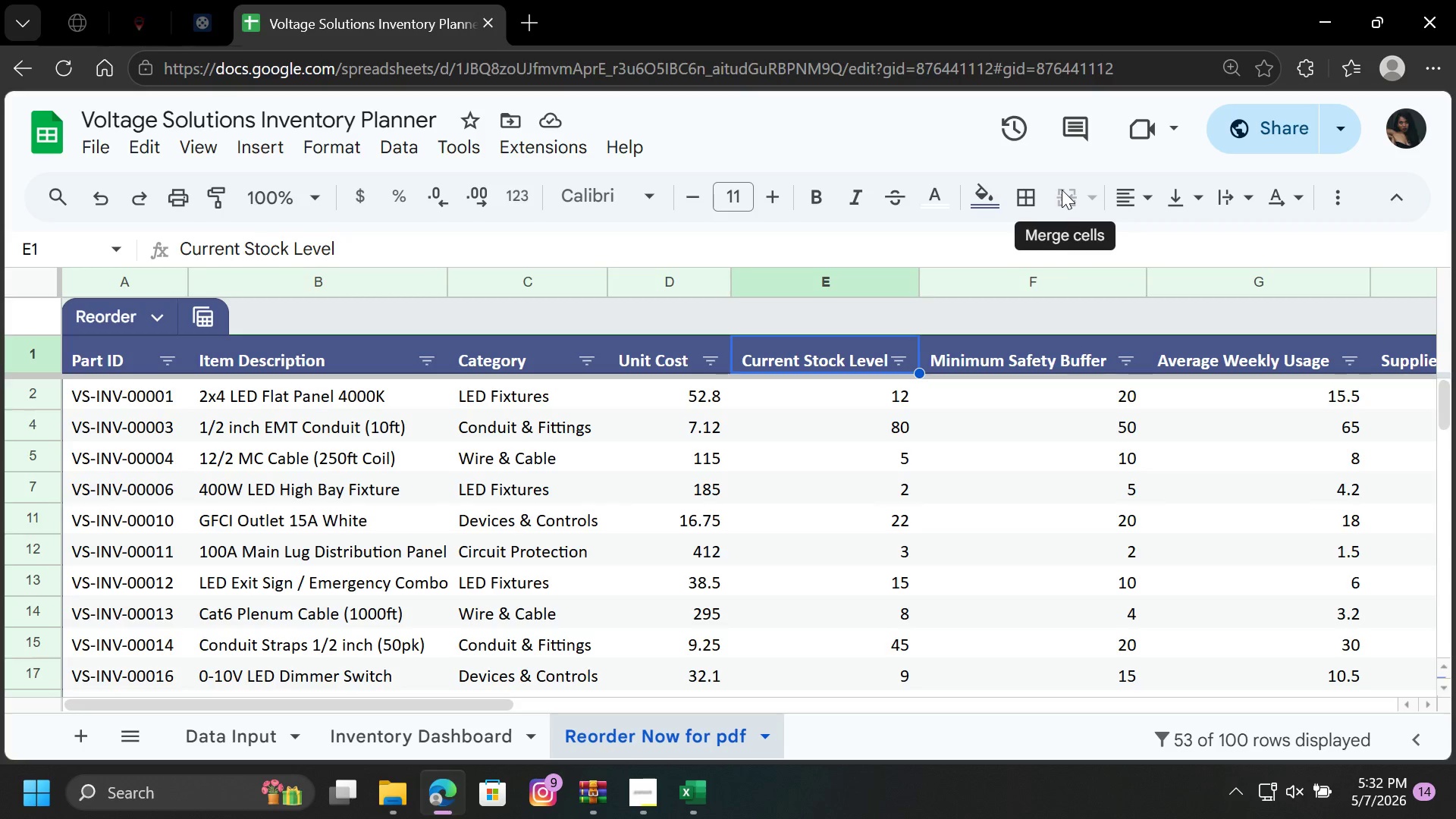 
left_click([1089, 195])
 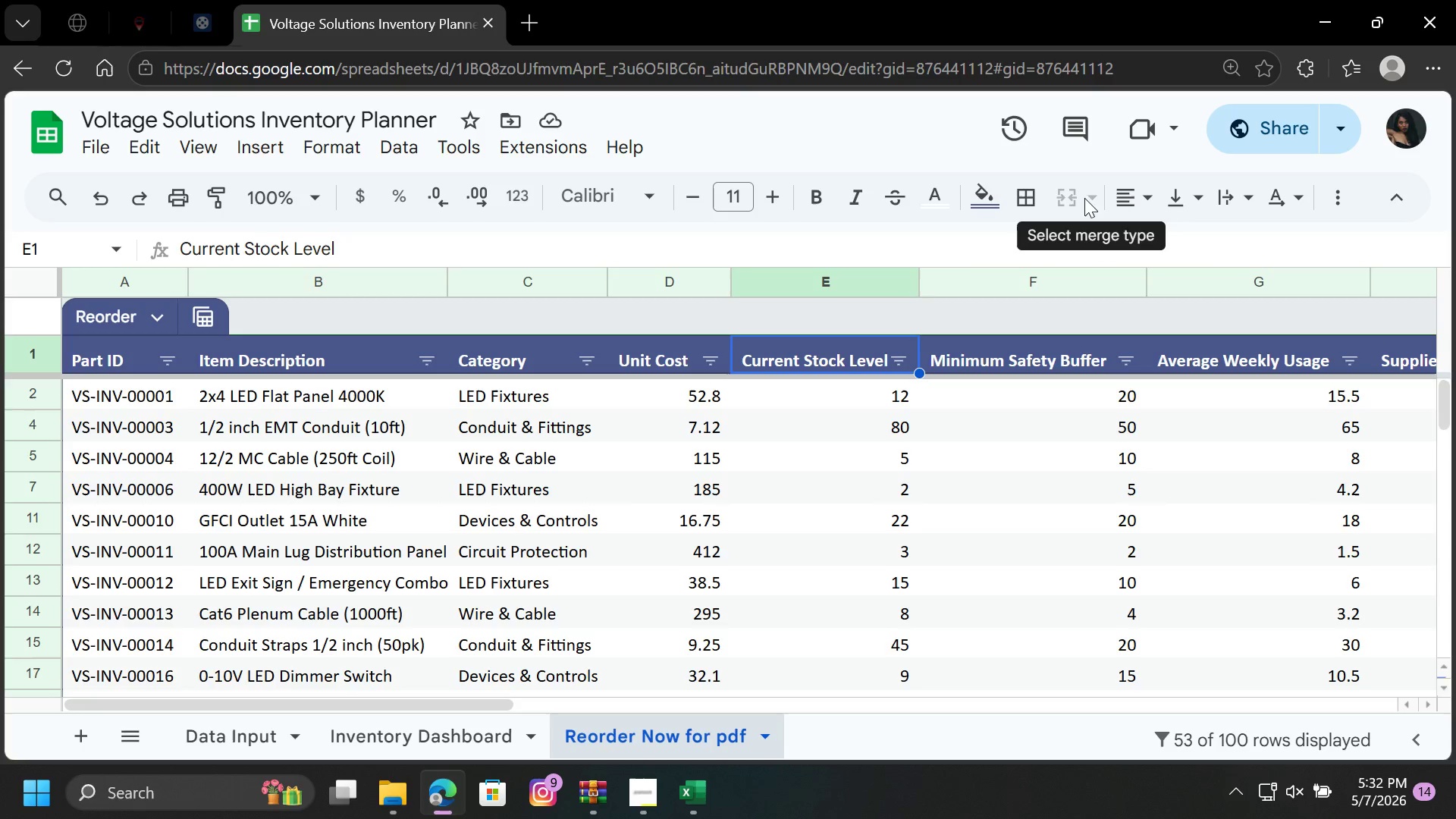 
left_click([1092, 196])
 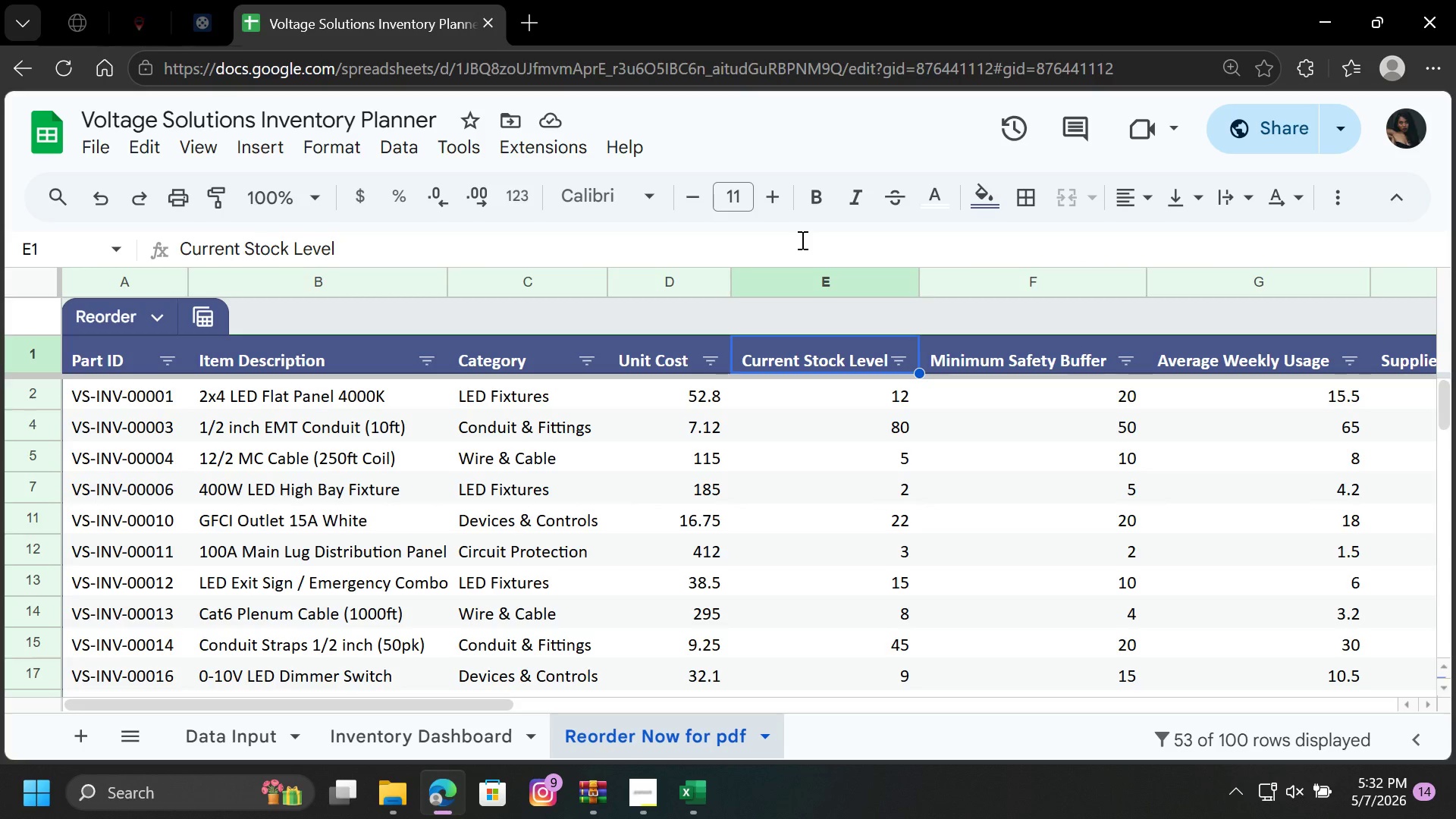 
mouse_move([1045, 198])
 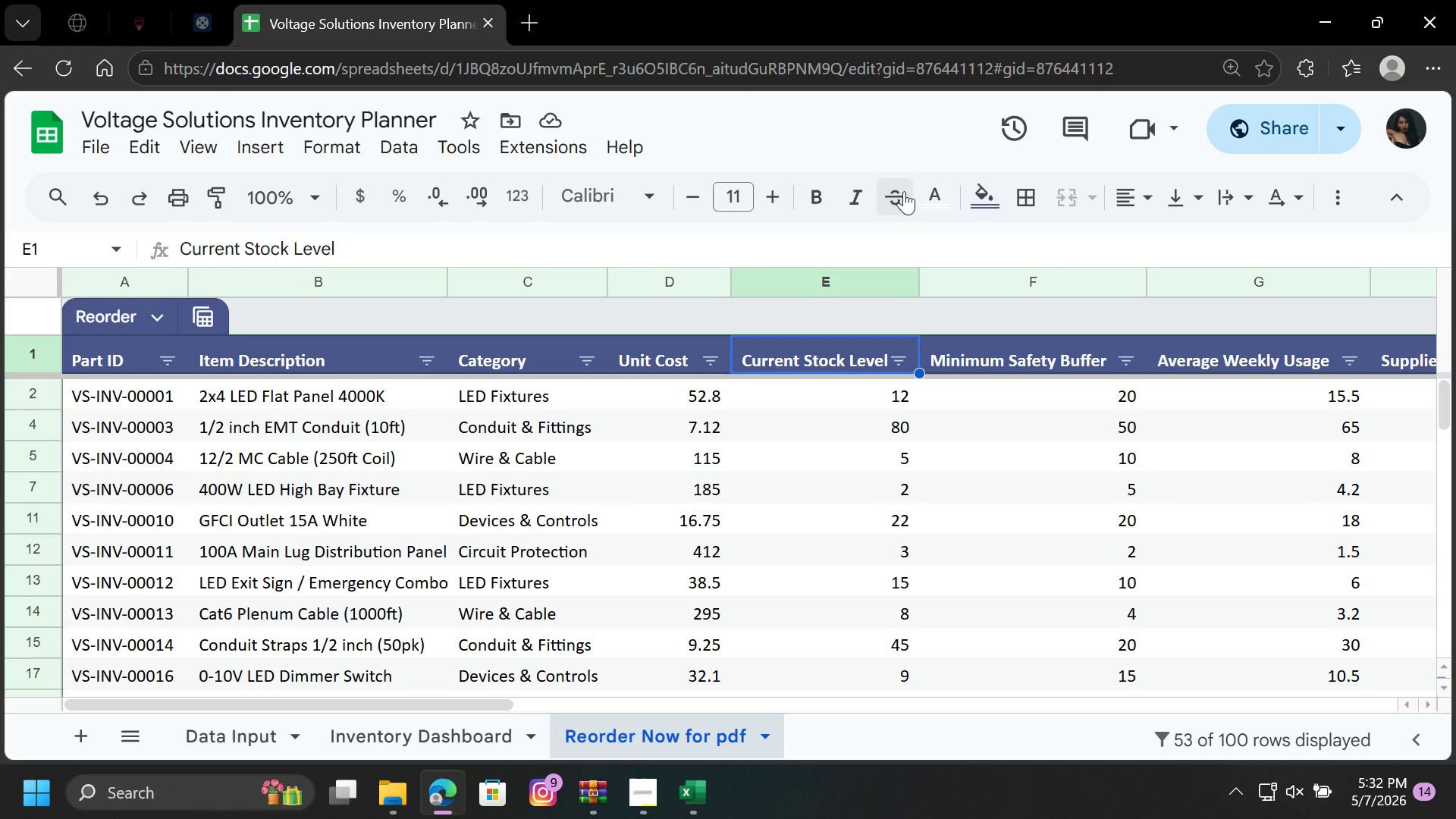 
wait(8.16)
 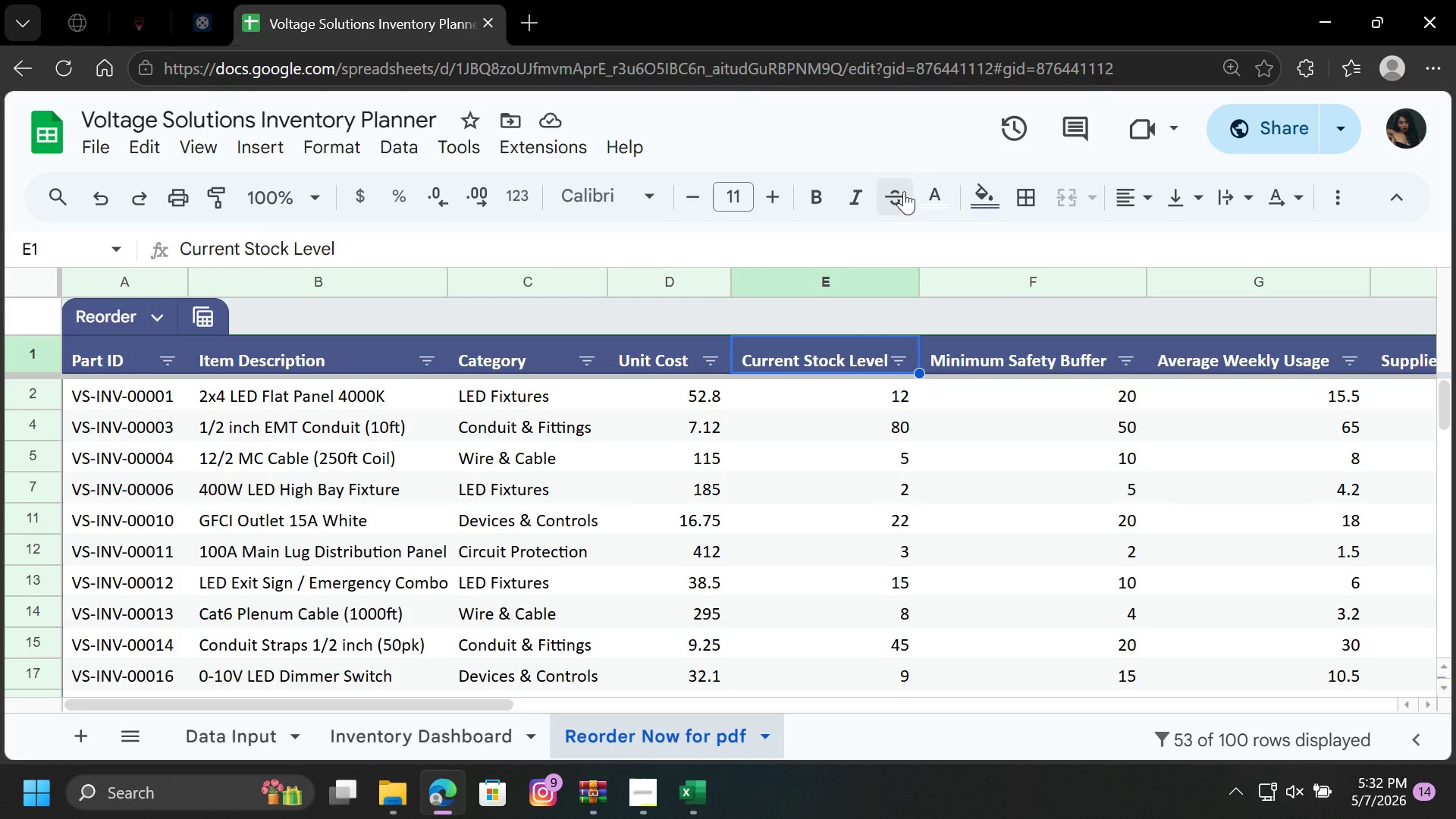 
left_click([1346, 197])
 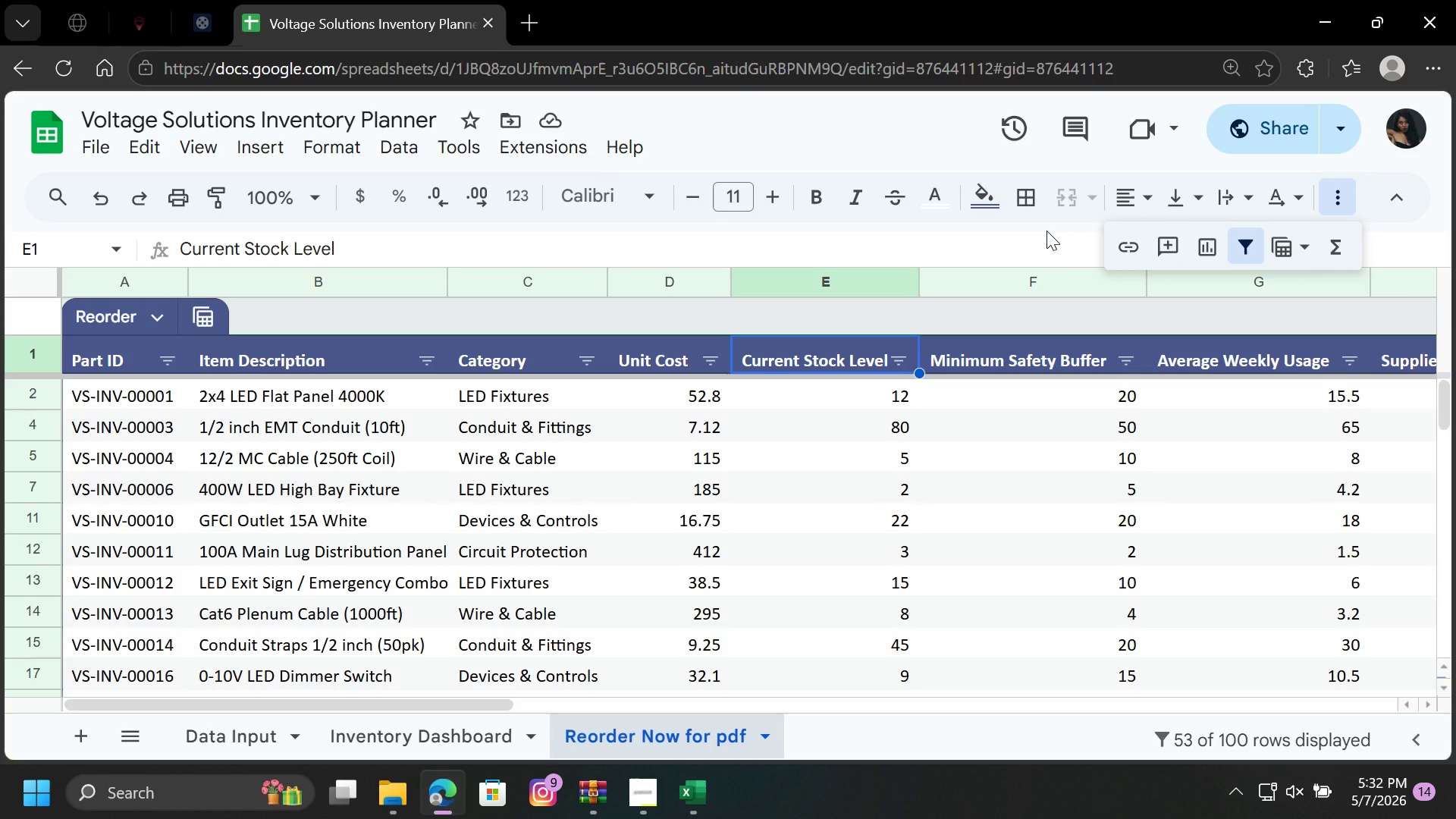 
wait(7.73)
 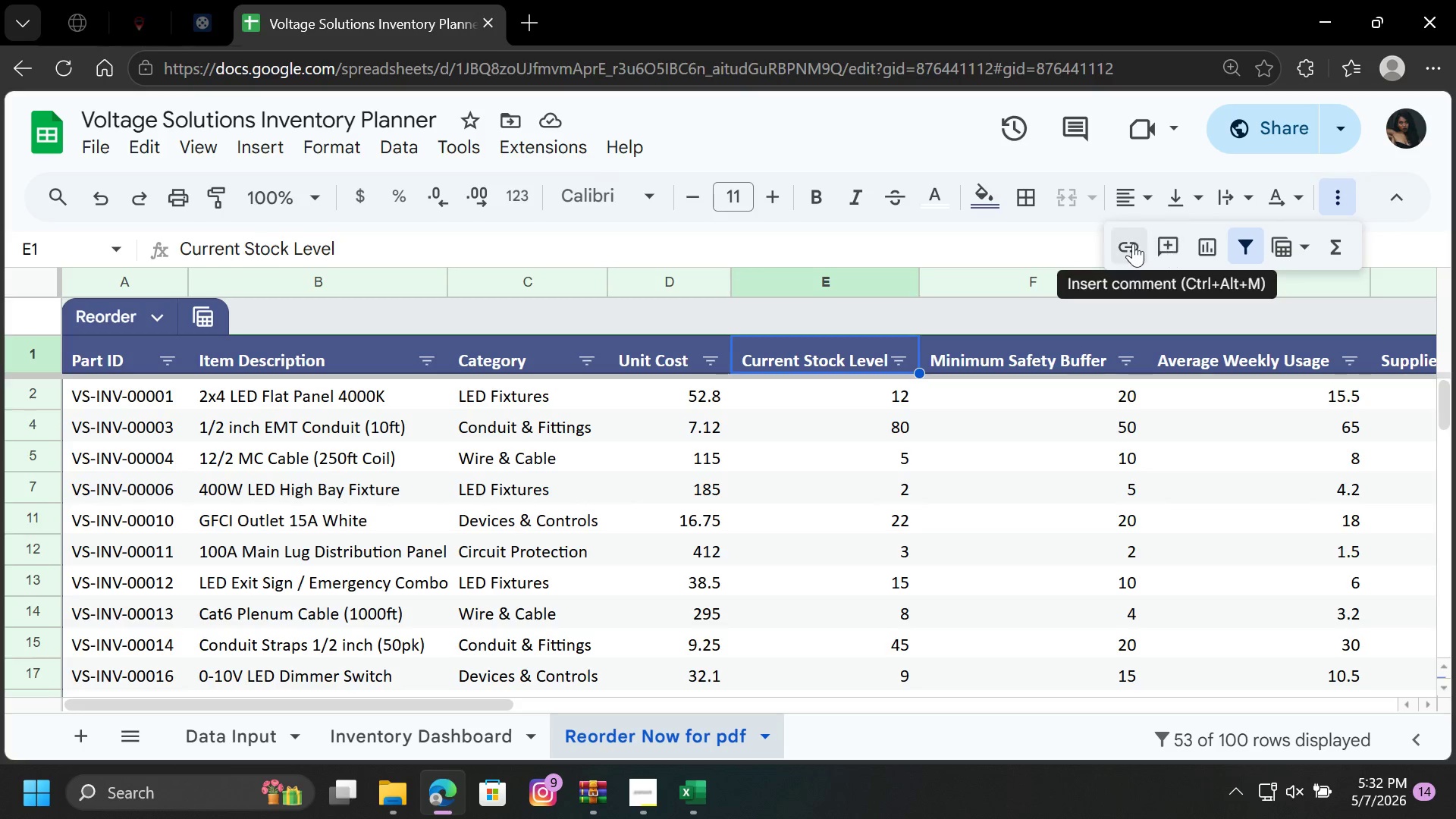 
left_click([1086, 188])
 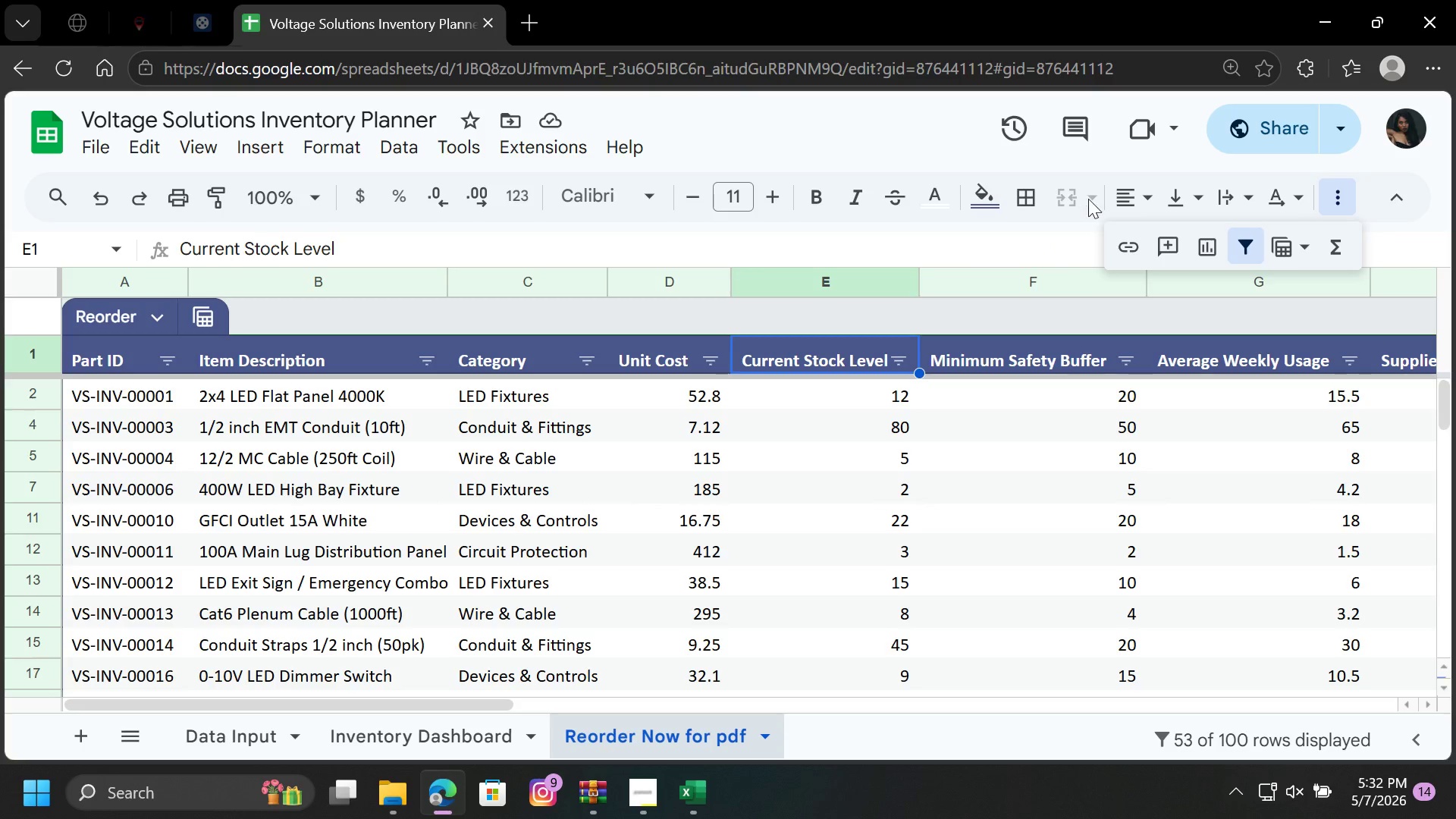 
left_click([1088, 199])
 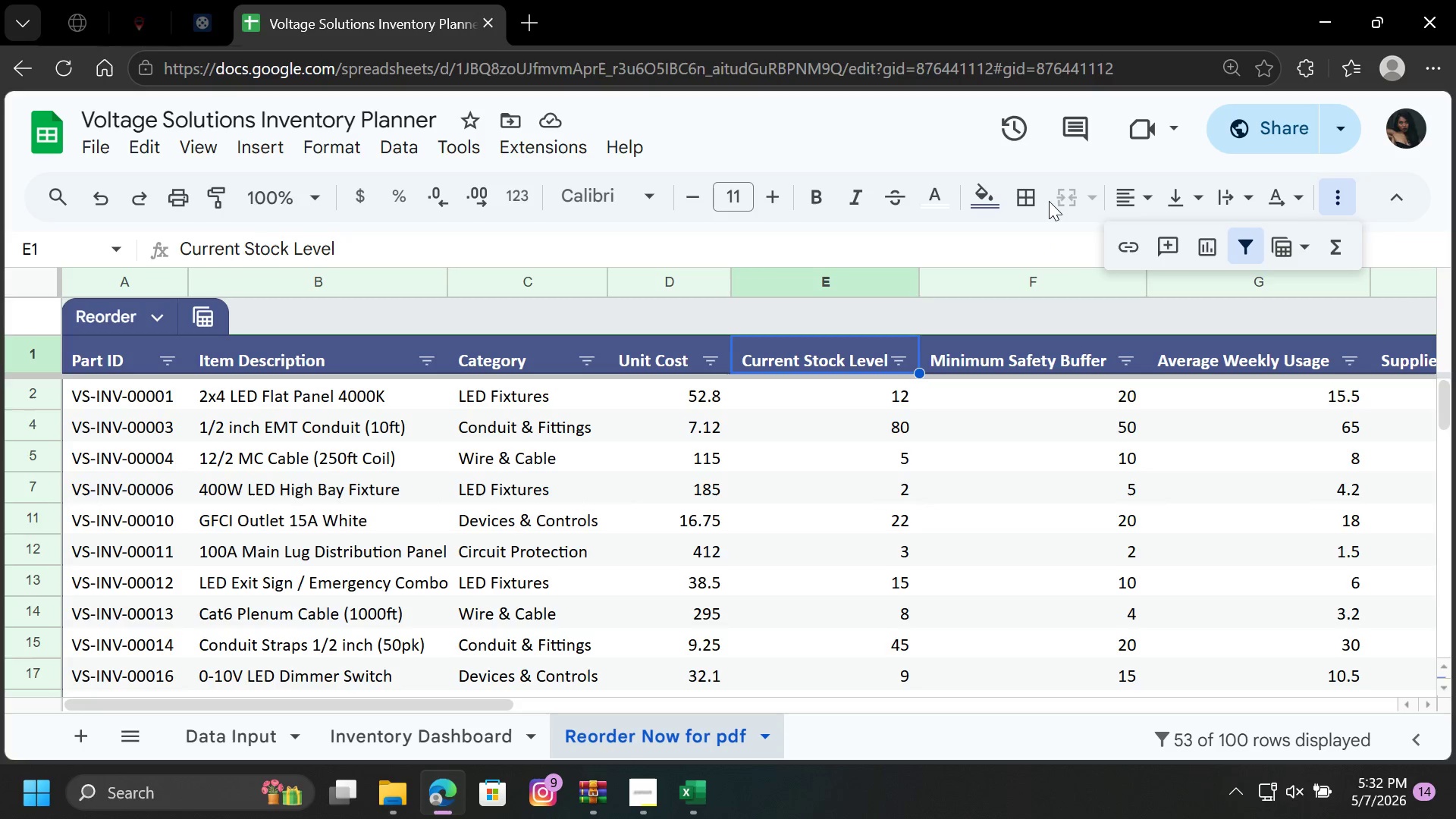 
left_click([1083, 196])
 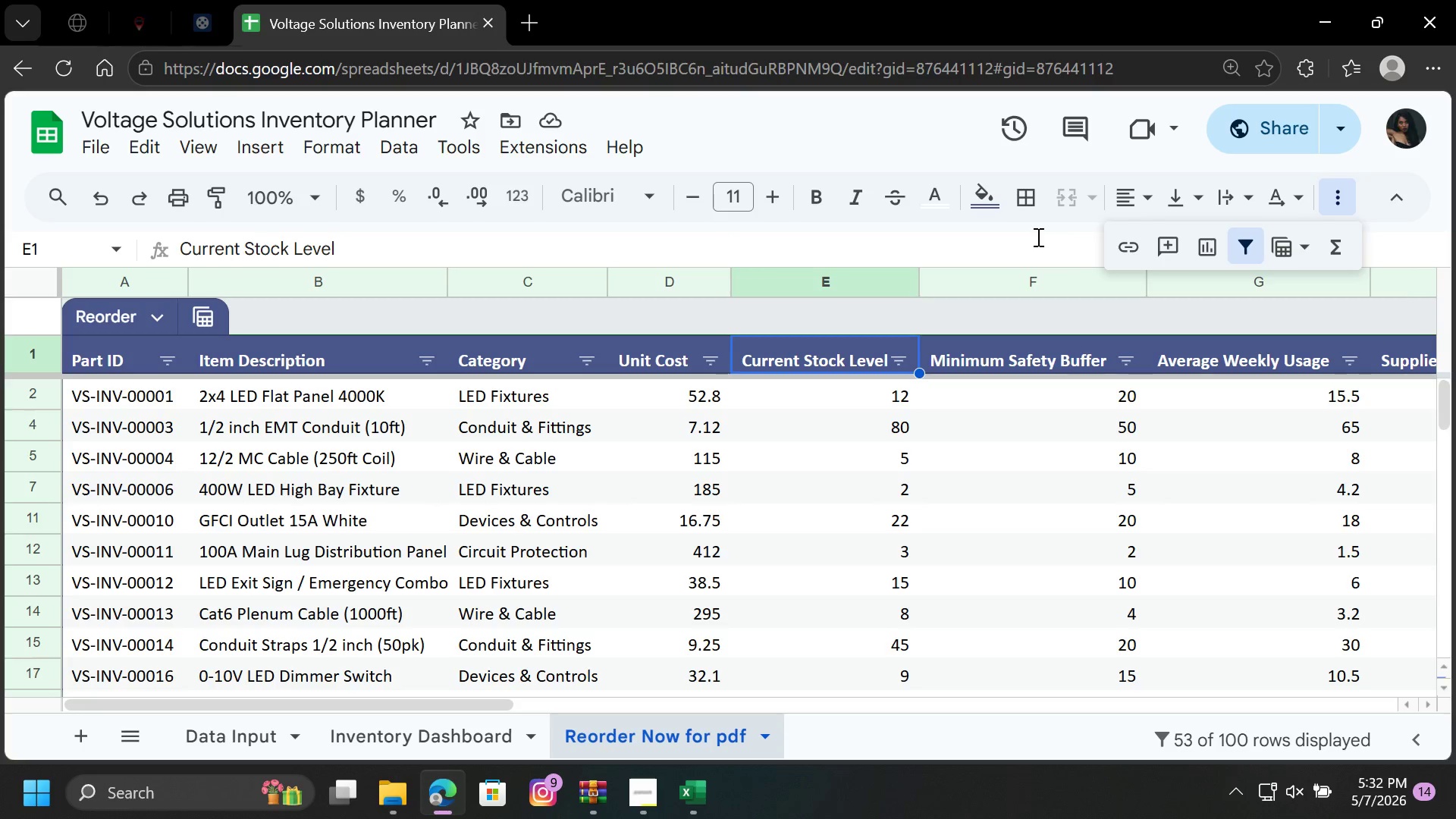 
left_click([1035, 240])
 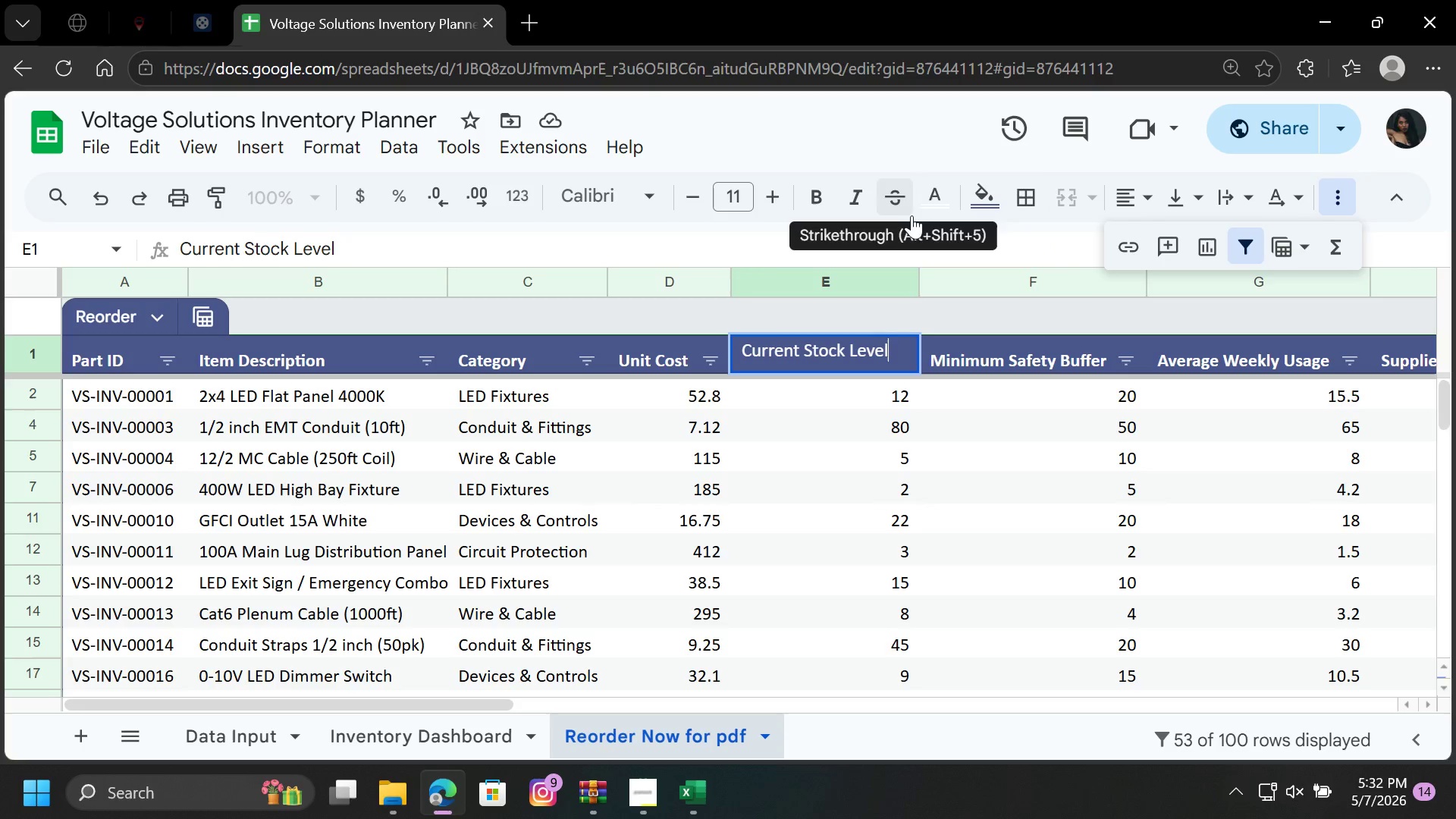 
left_click([977, 241])
 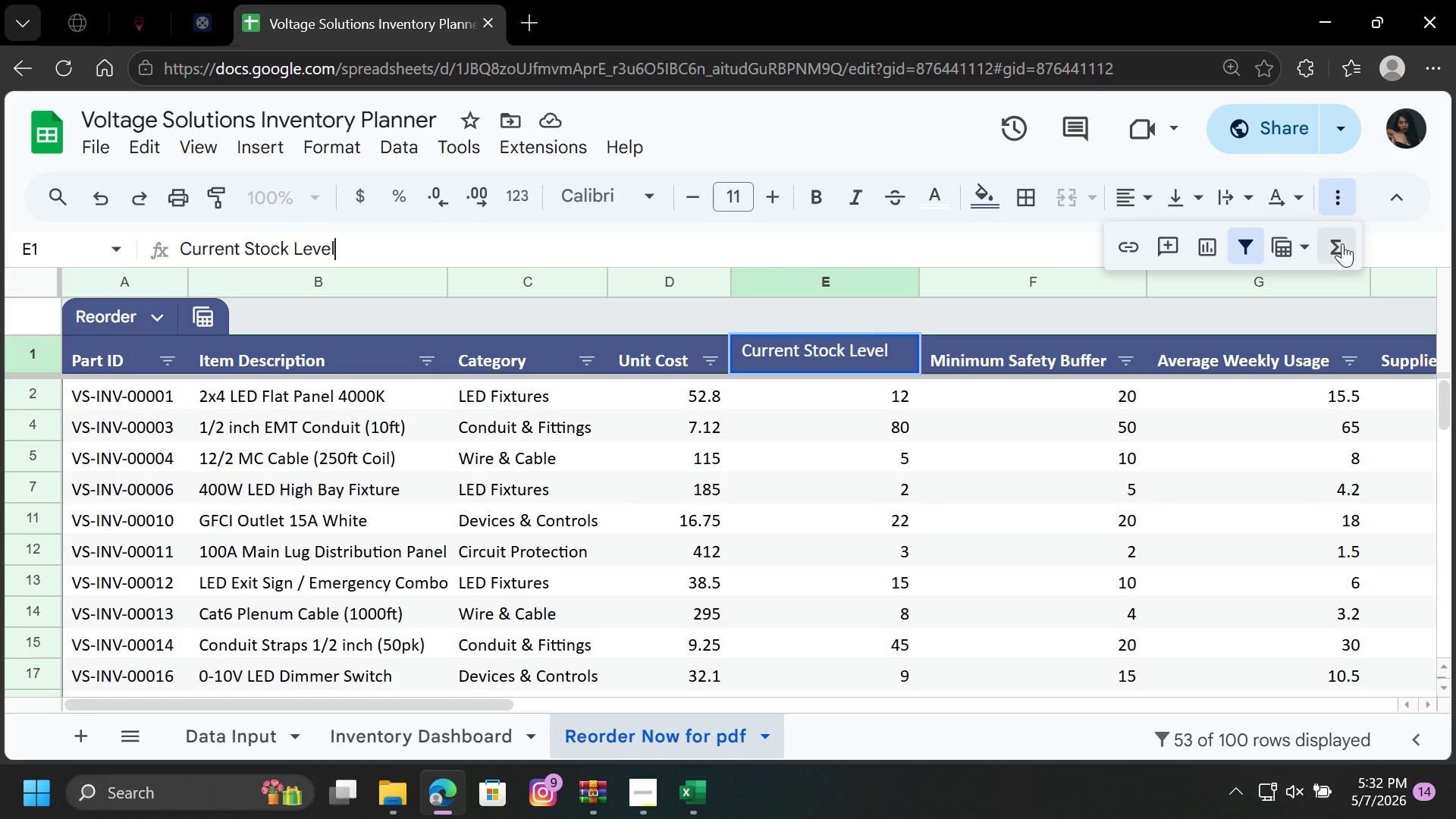 
left_click([1379, 240])
 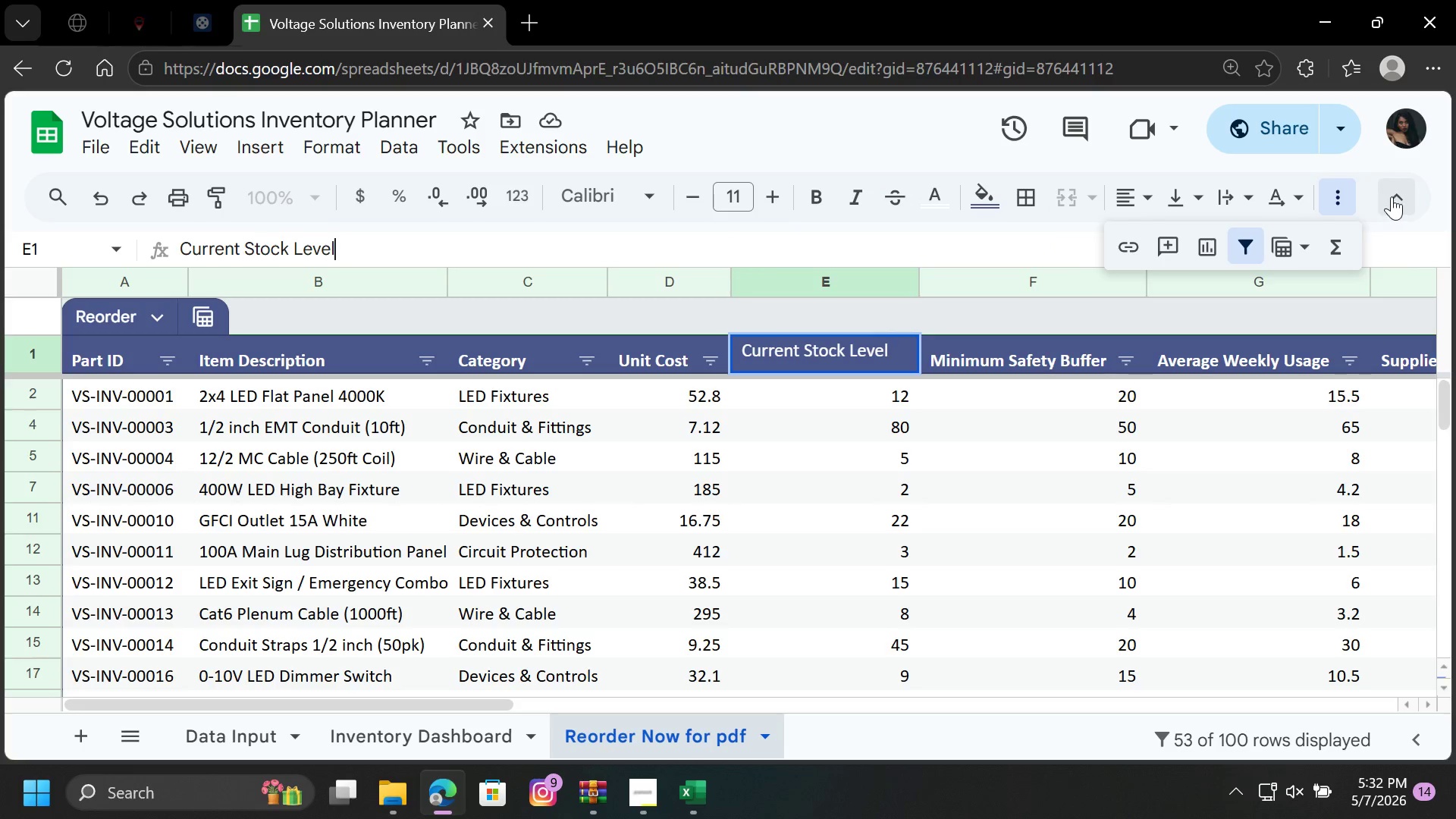 
left_click([1392, 196])
 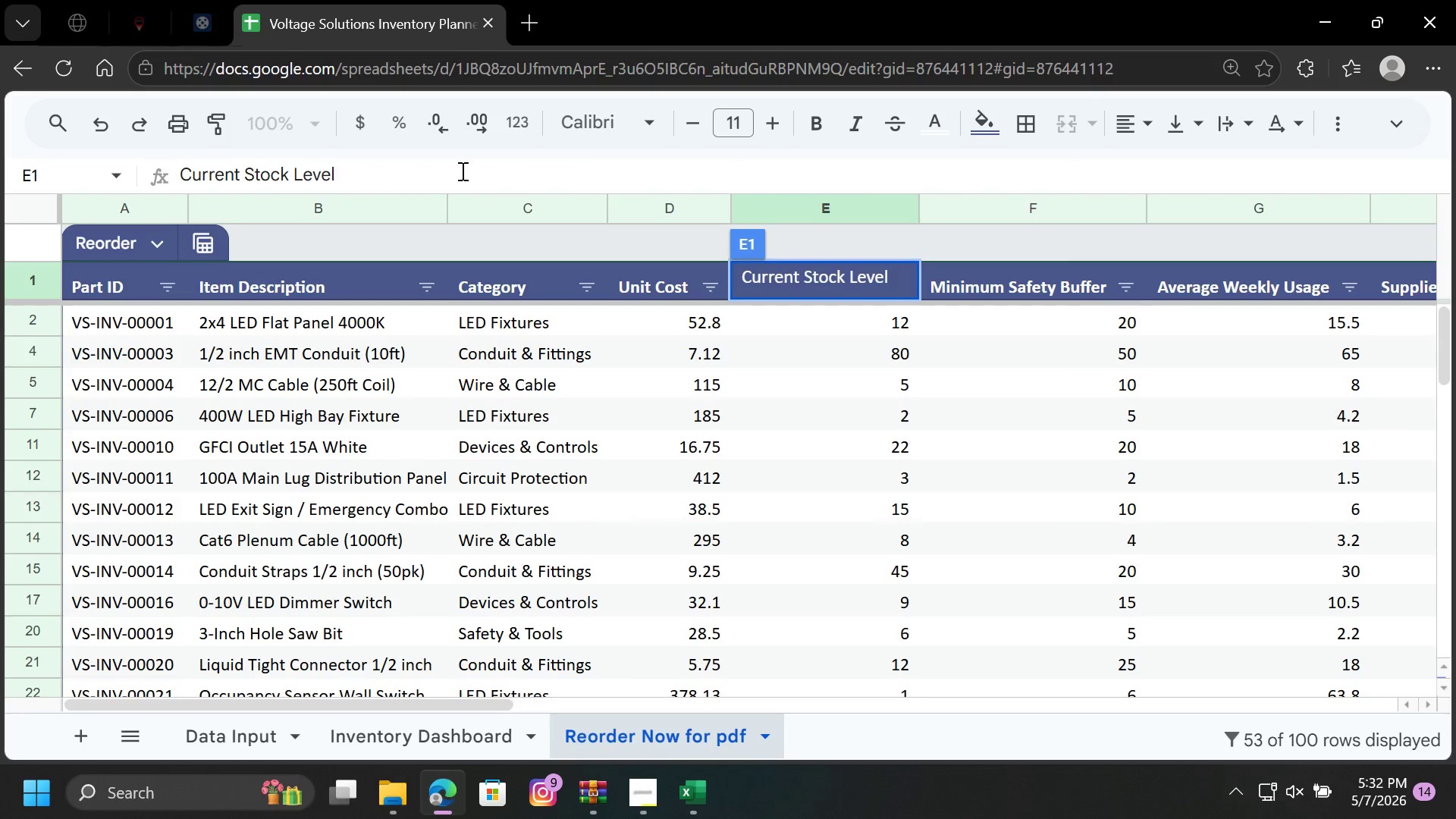 
scroll: coordinate [474, 163], scroll_direction: up, amount: 4.0
 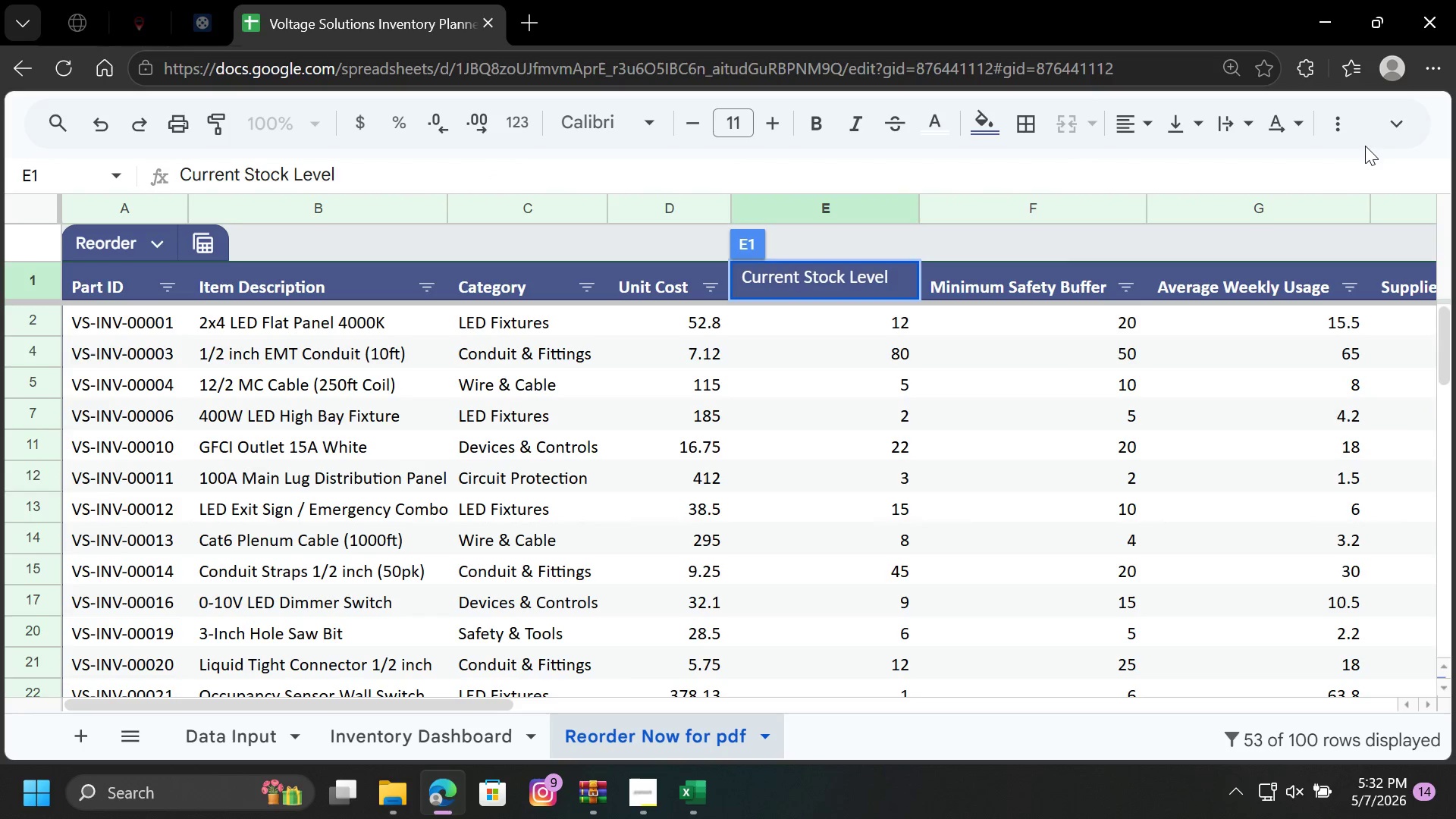 
left_click([1399, 122])
 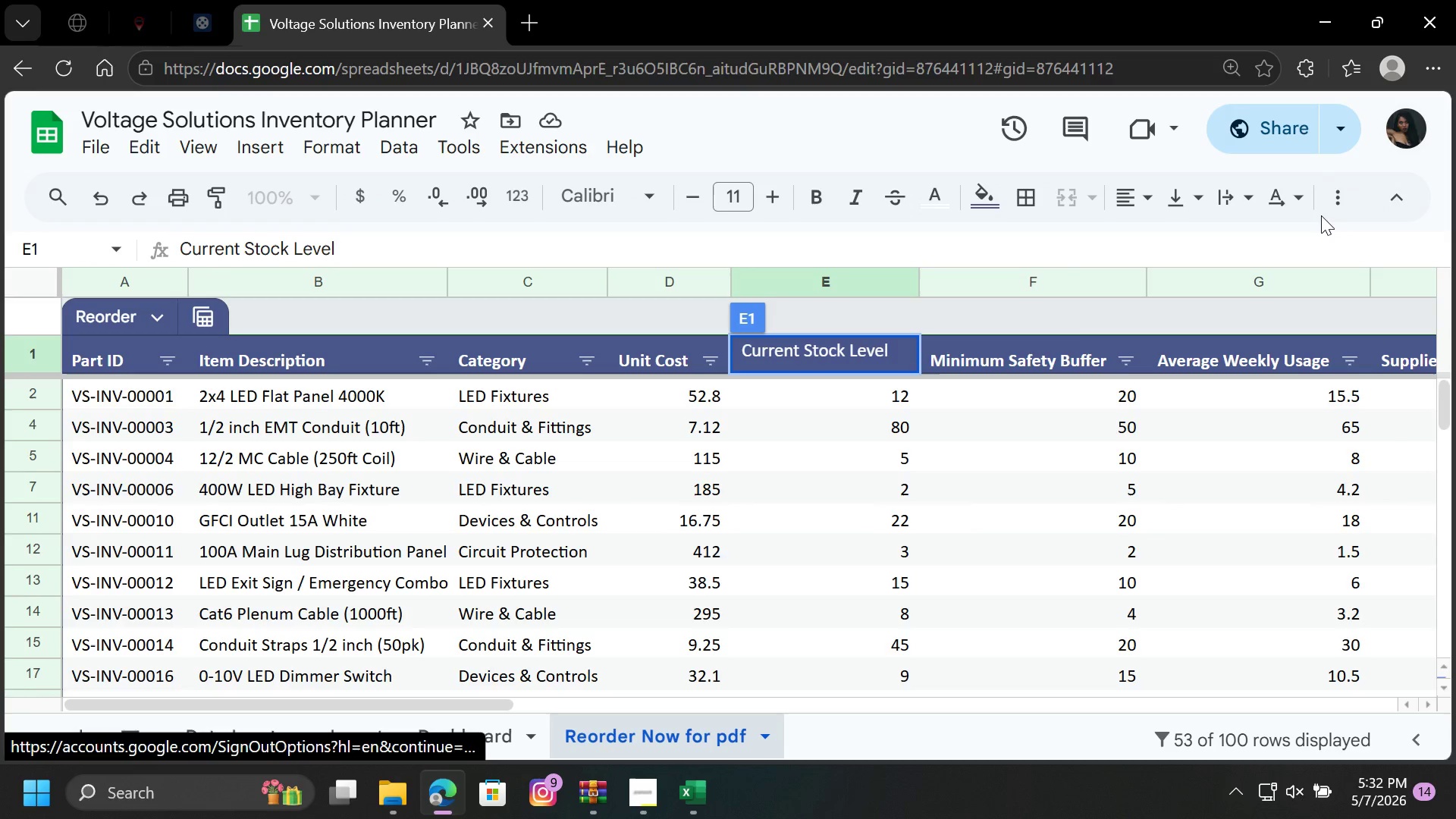 
left_click([1349, 199])
 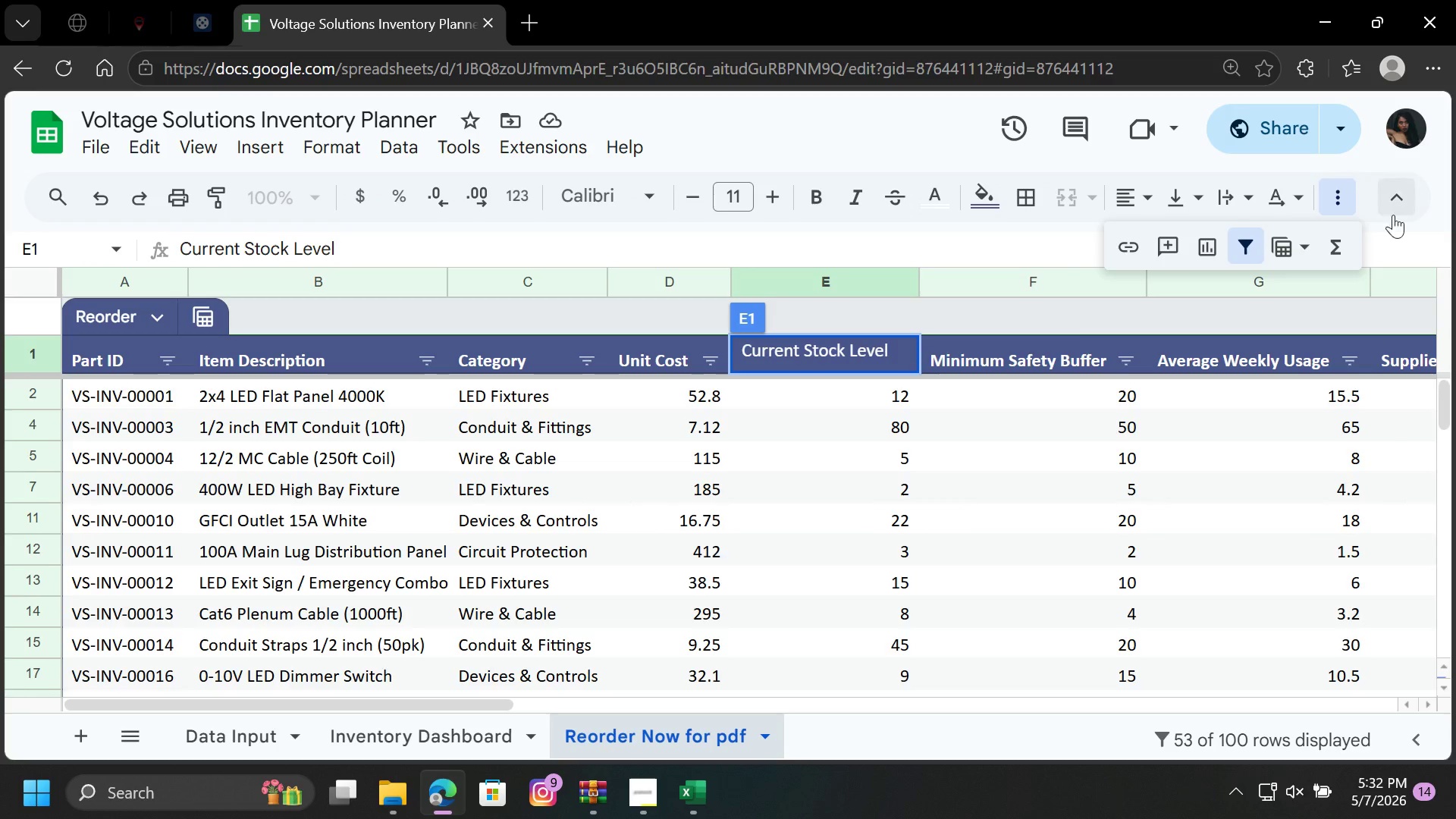 
left_click([1398, 227])
 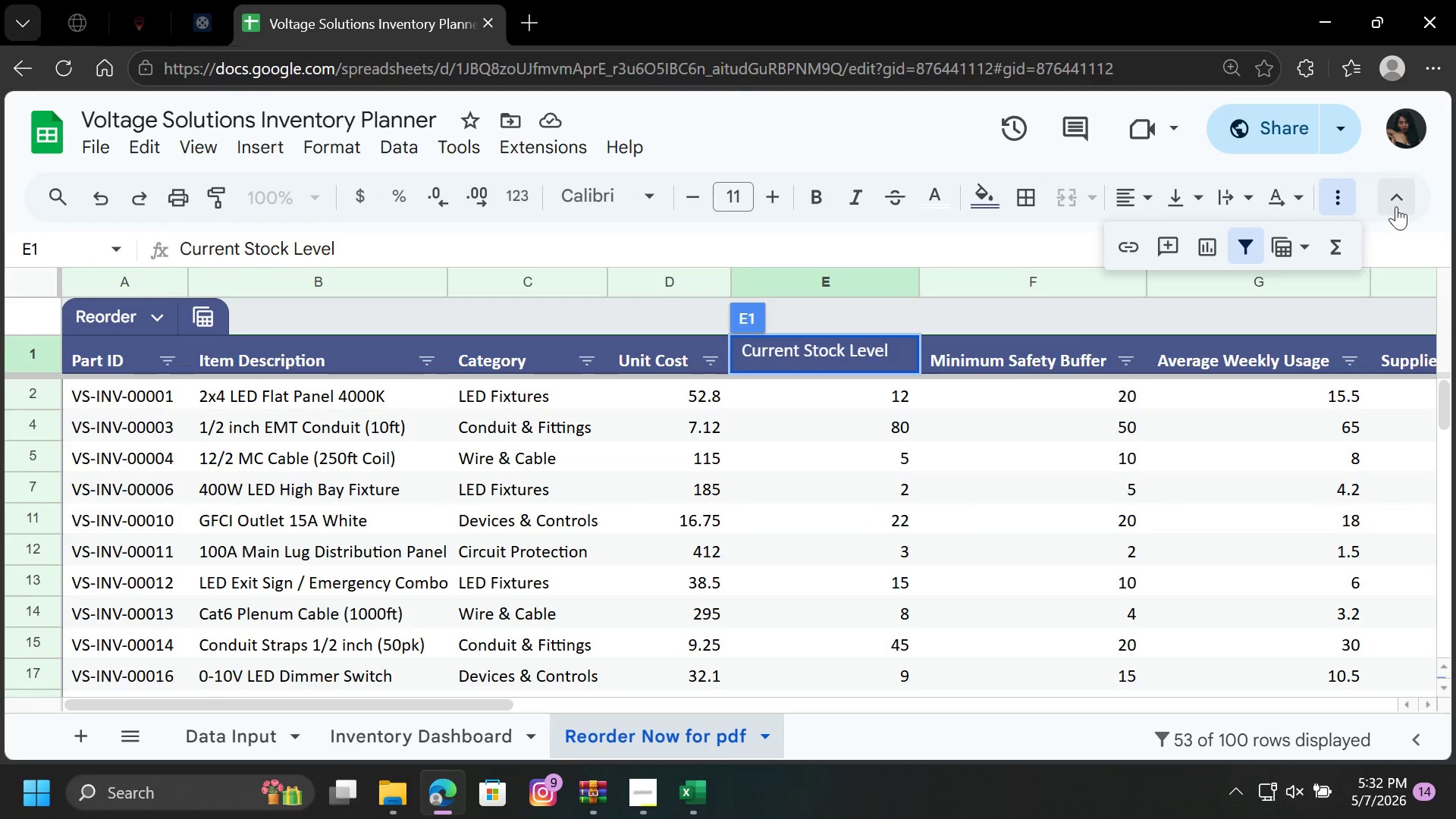 
left_click([1395, 198])
 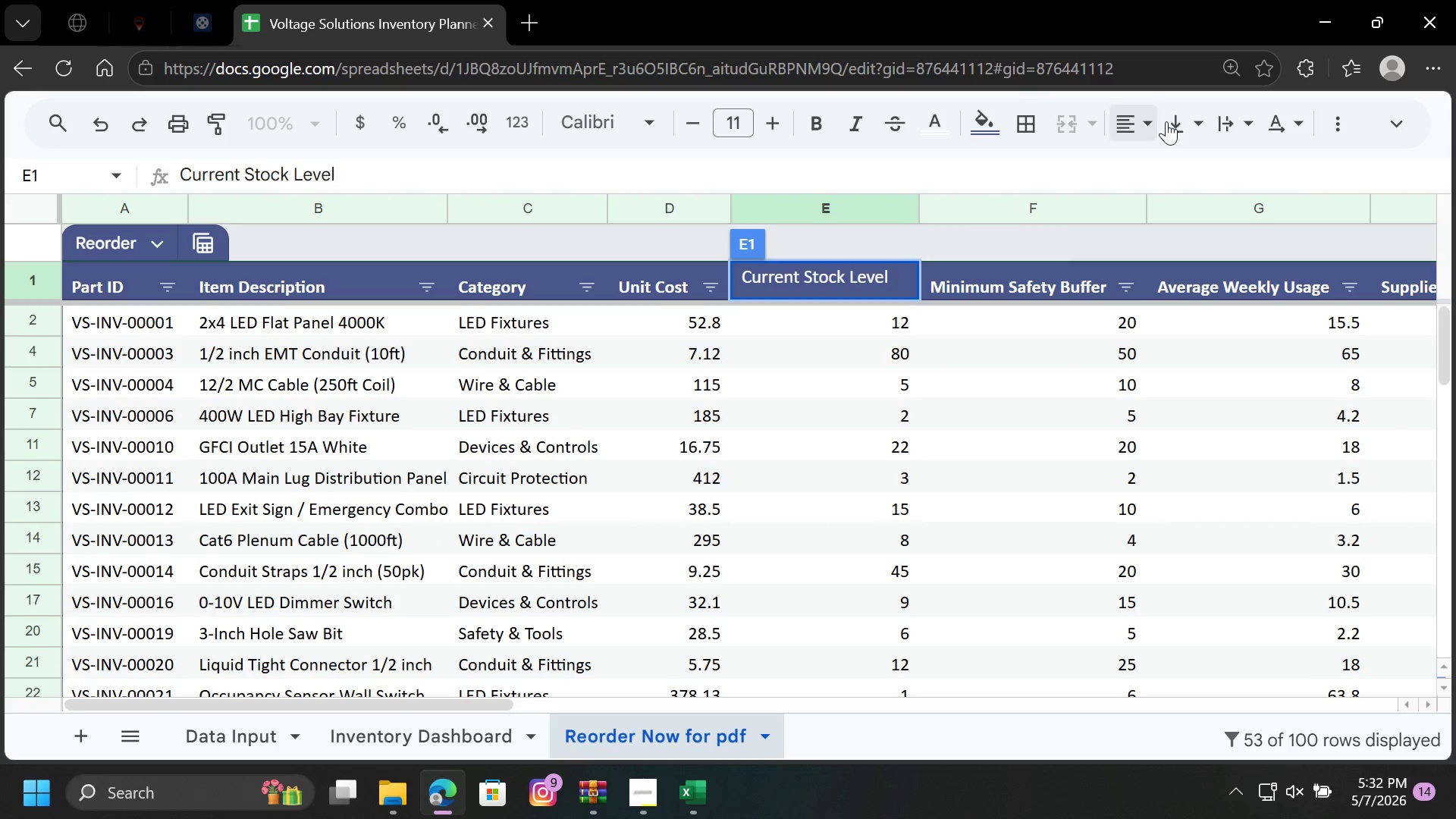 
left_click([1427, 126])
 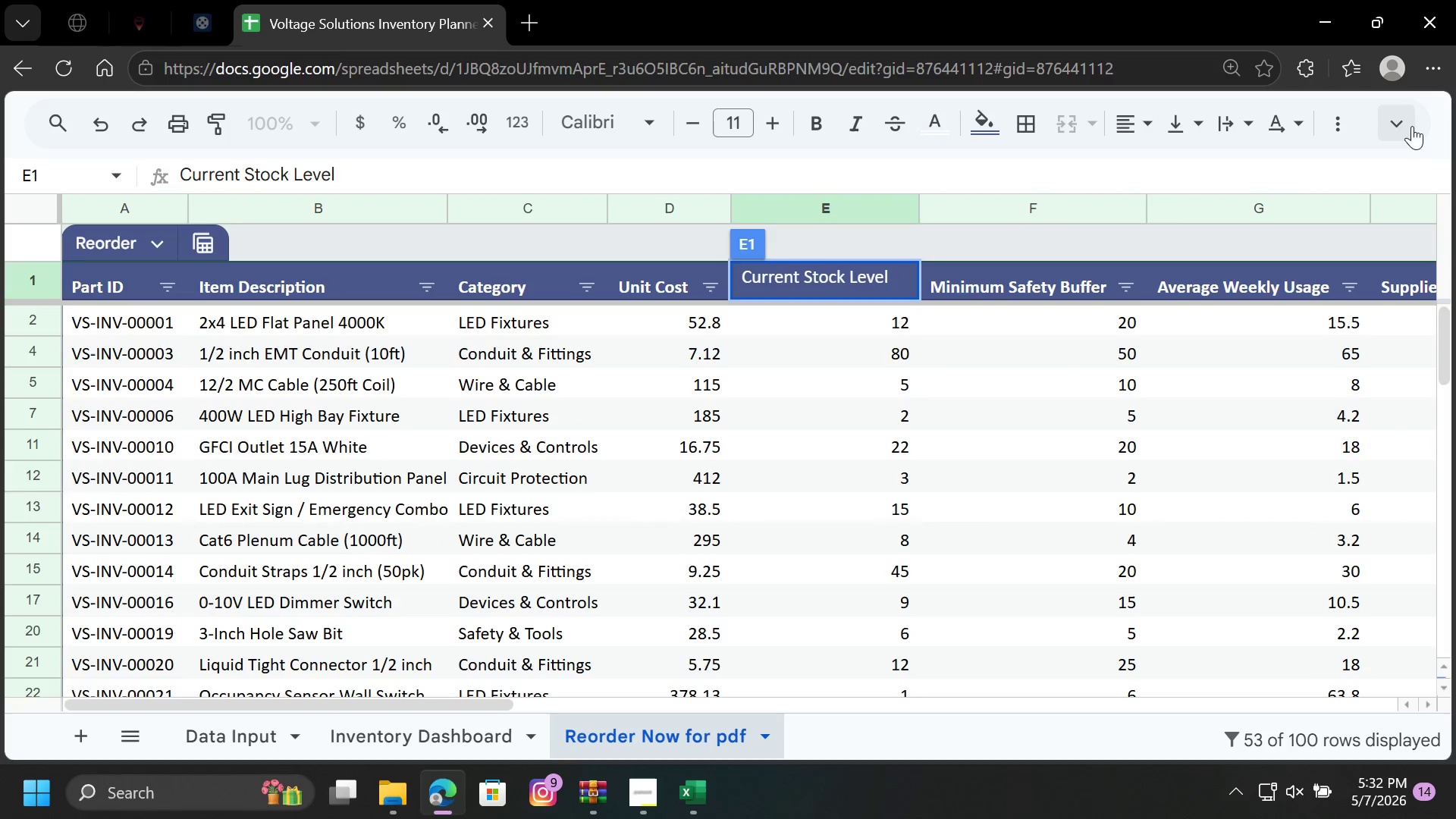 
left_click([1412, 126])
 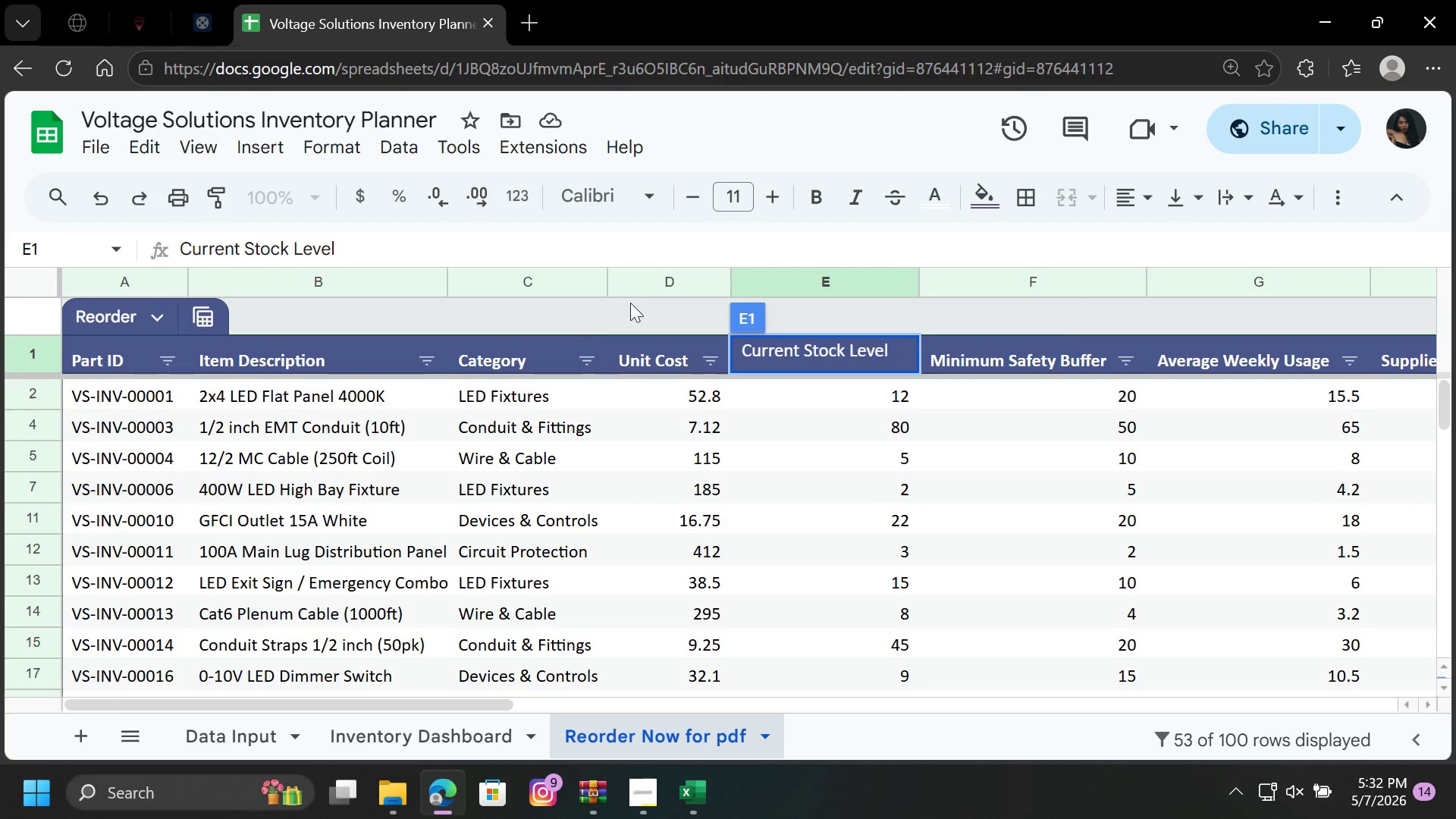 
left_click_drag(start_coordinate=[839, 333], to_coordinate=[846, 341])
 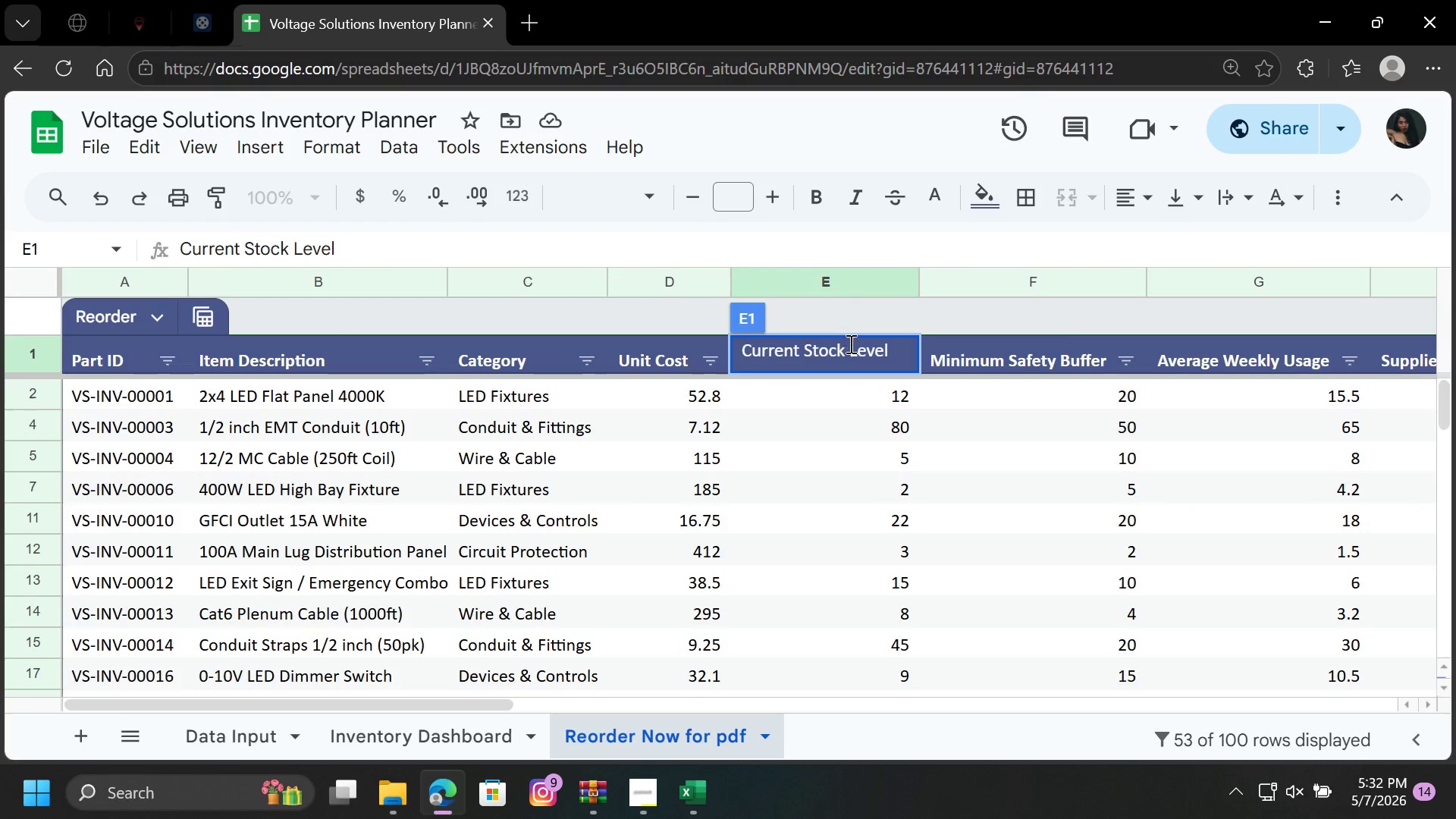 
double_click([851, 346])
 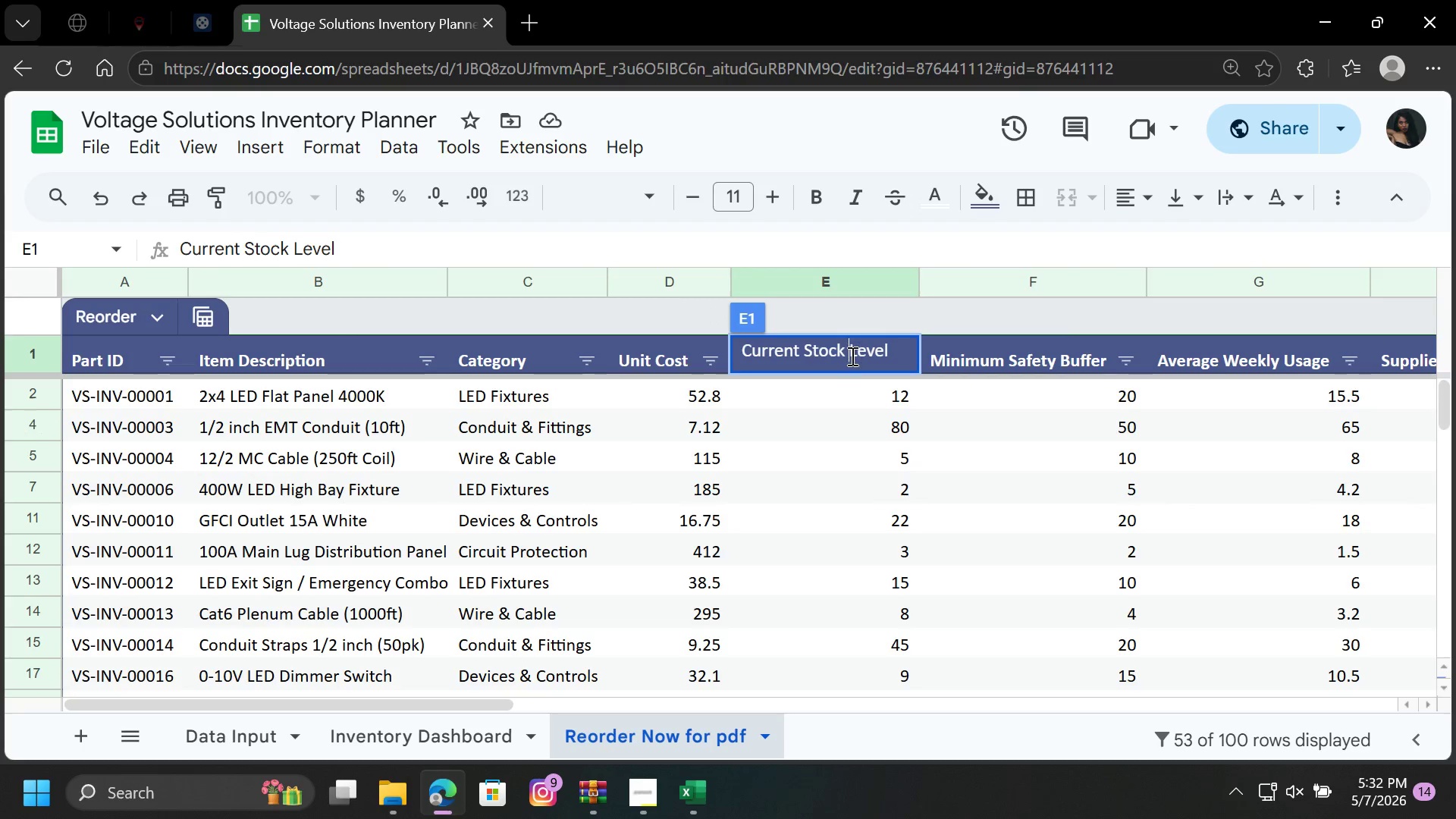 
triple_click([850, 356])
 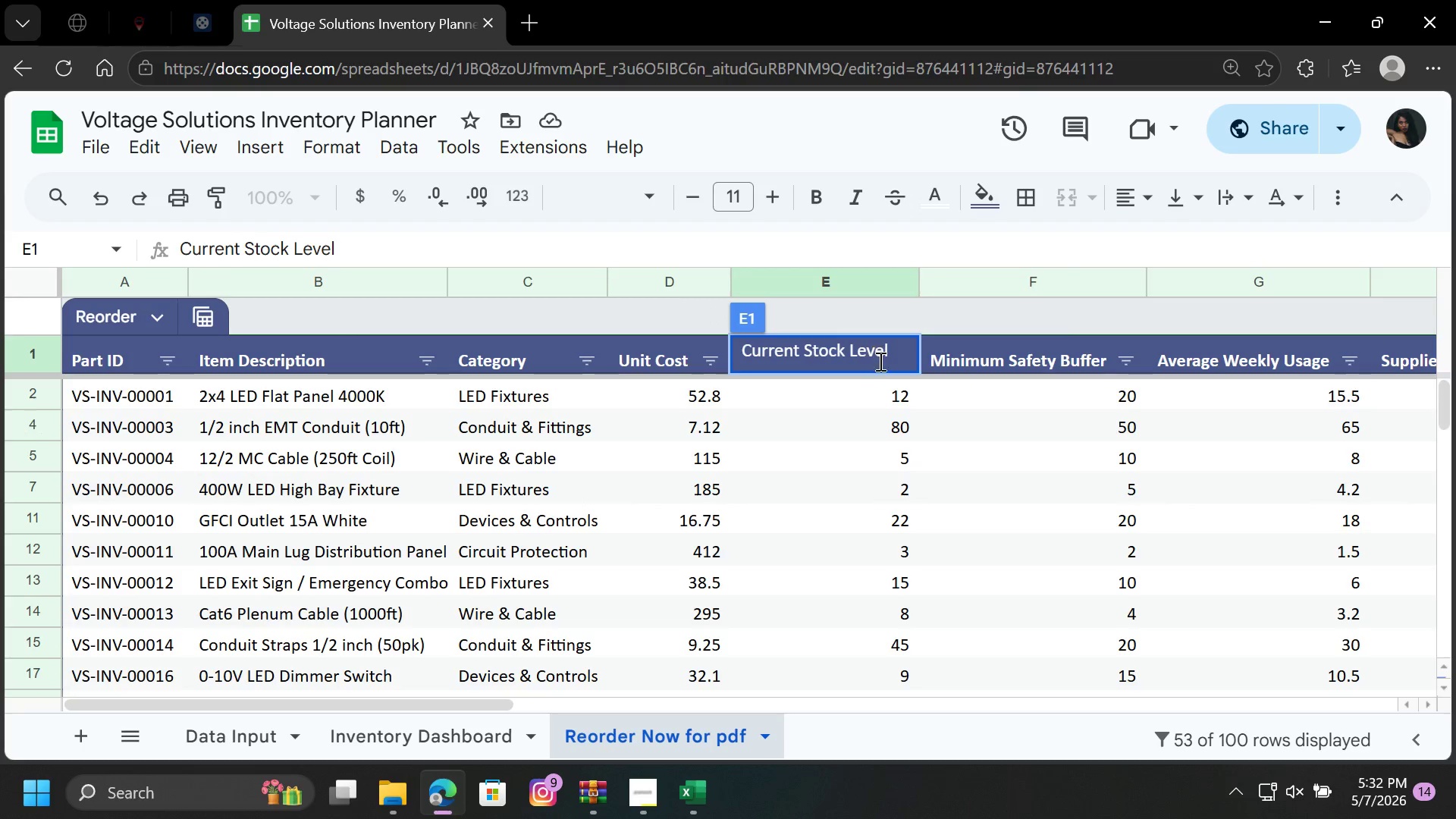 
left_click([880, 365])
 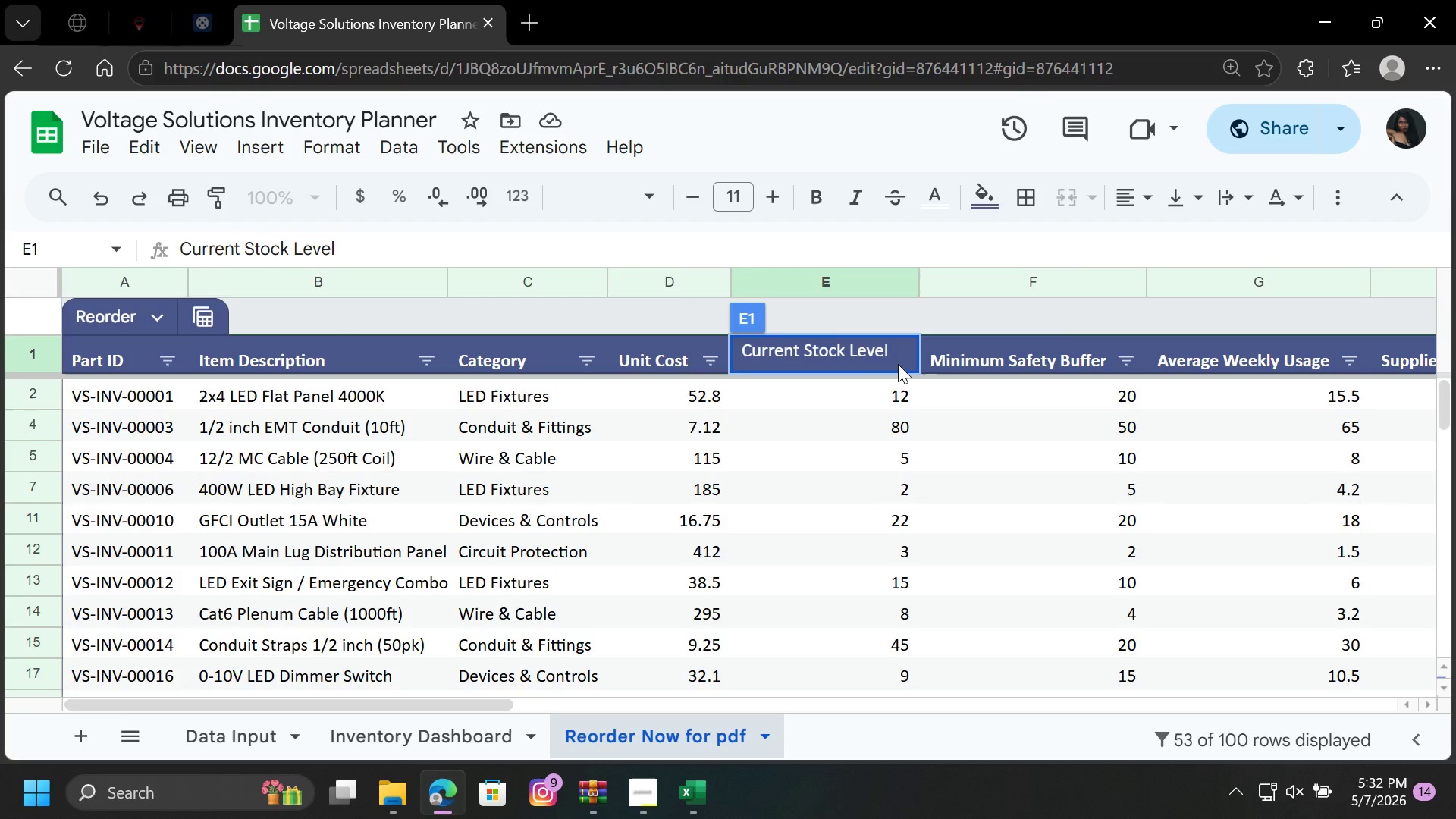 
double_click([898, 364])
 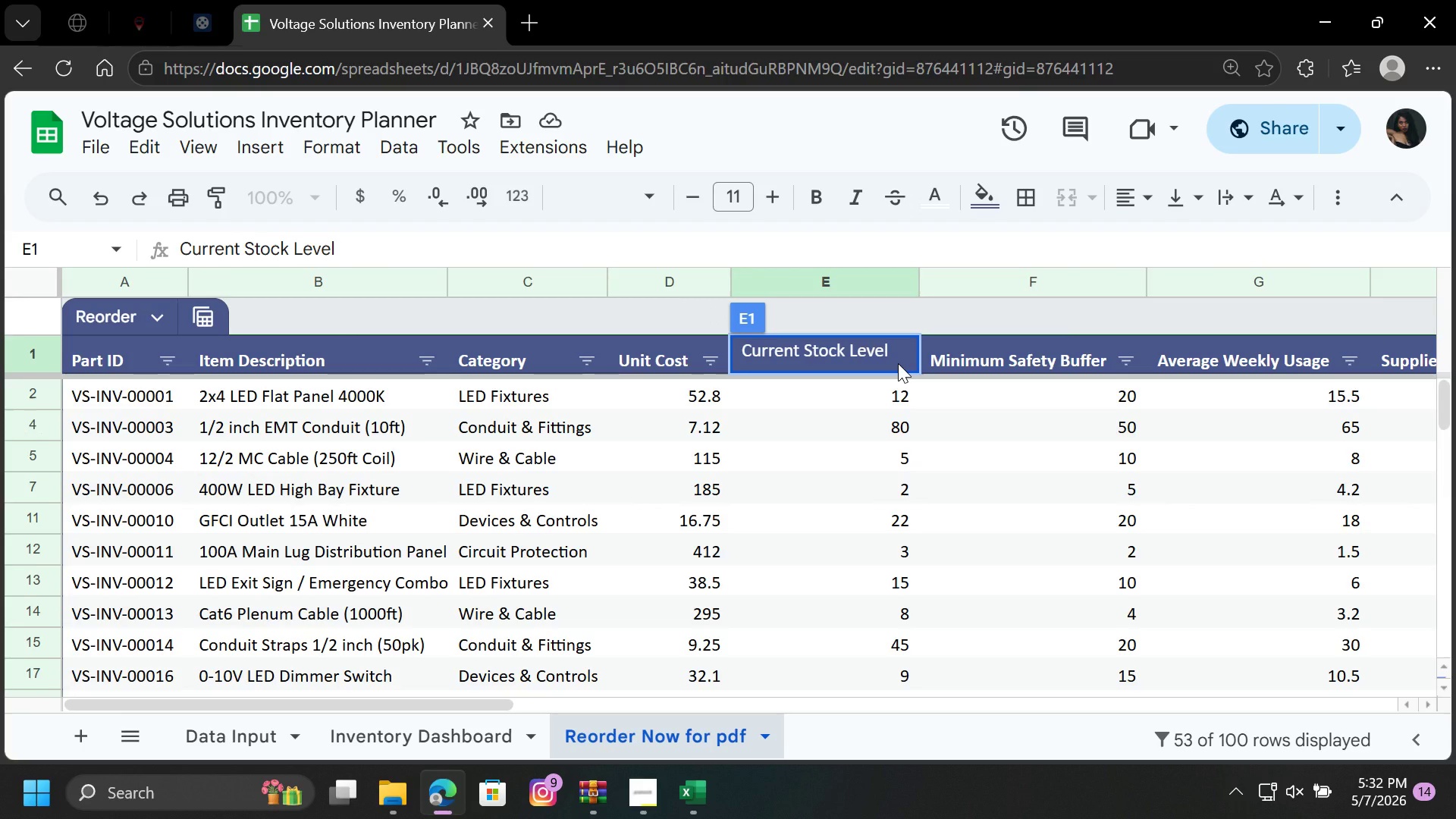 
double_click([898, 363])
 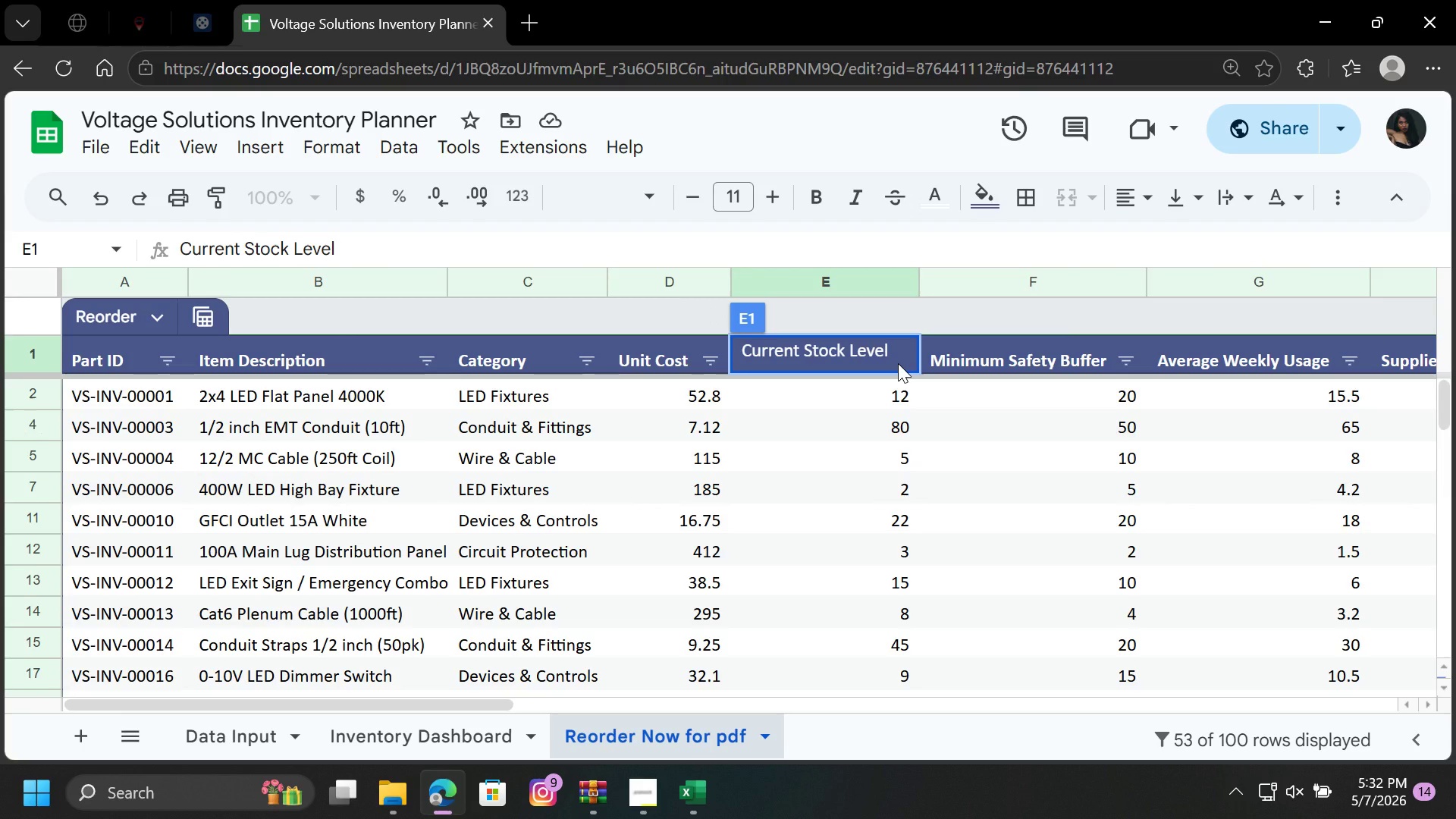 
left_click([898, 363])
 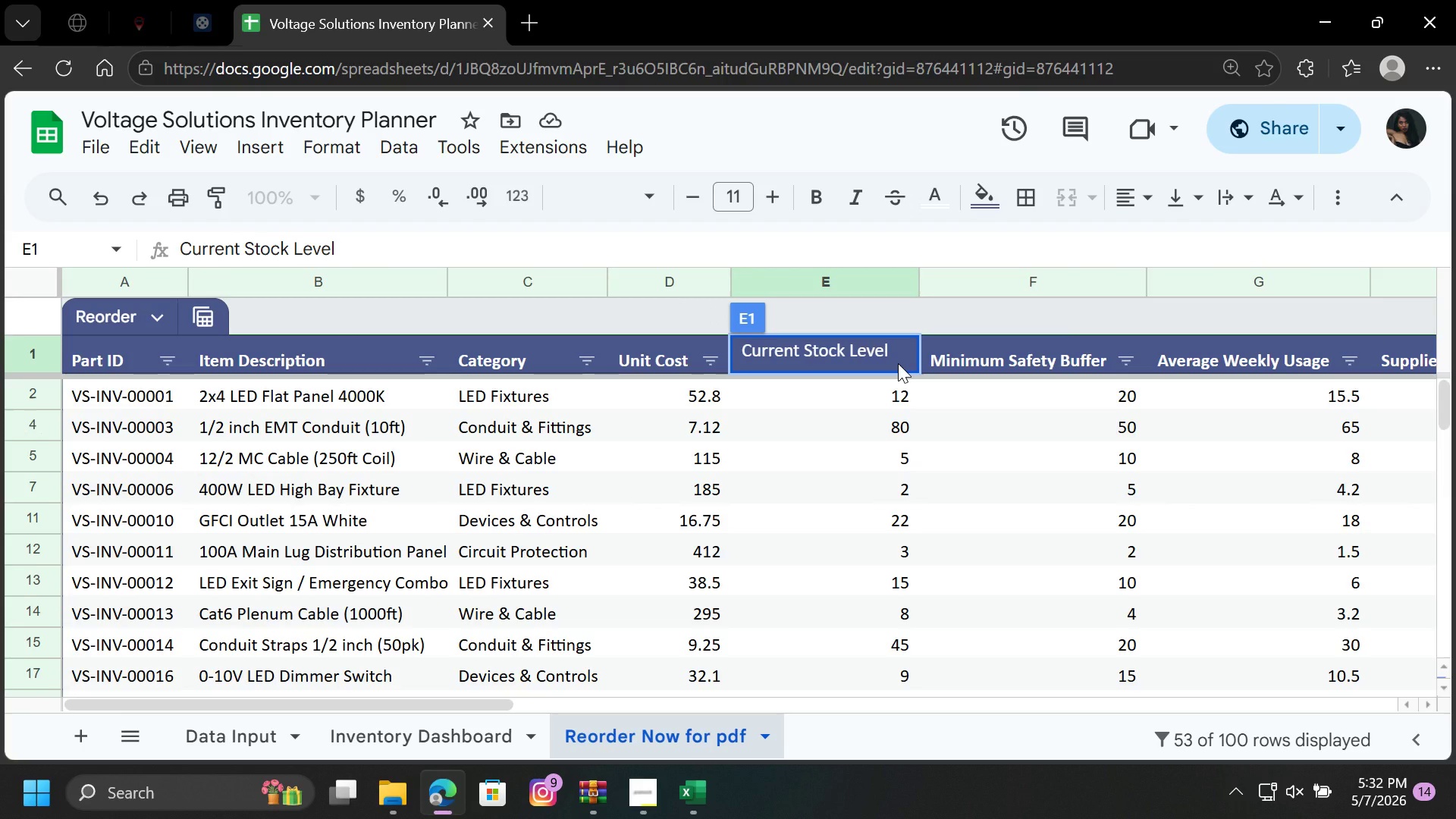 
right_click([898, 363])
 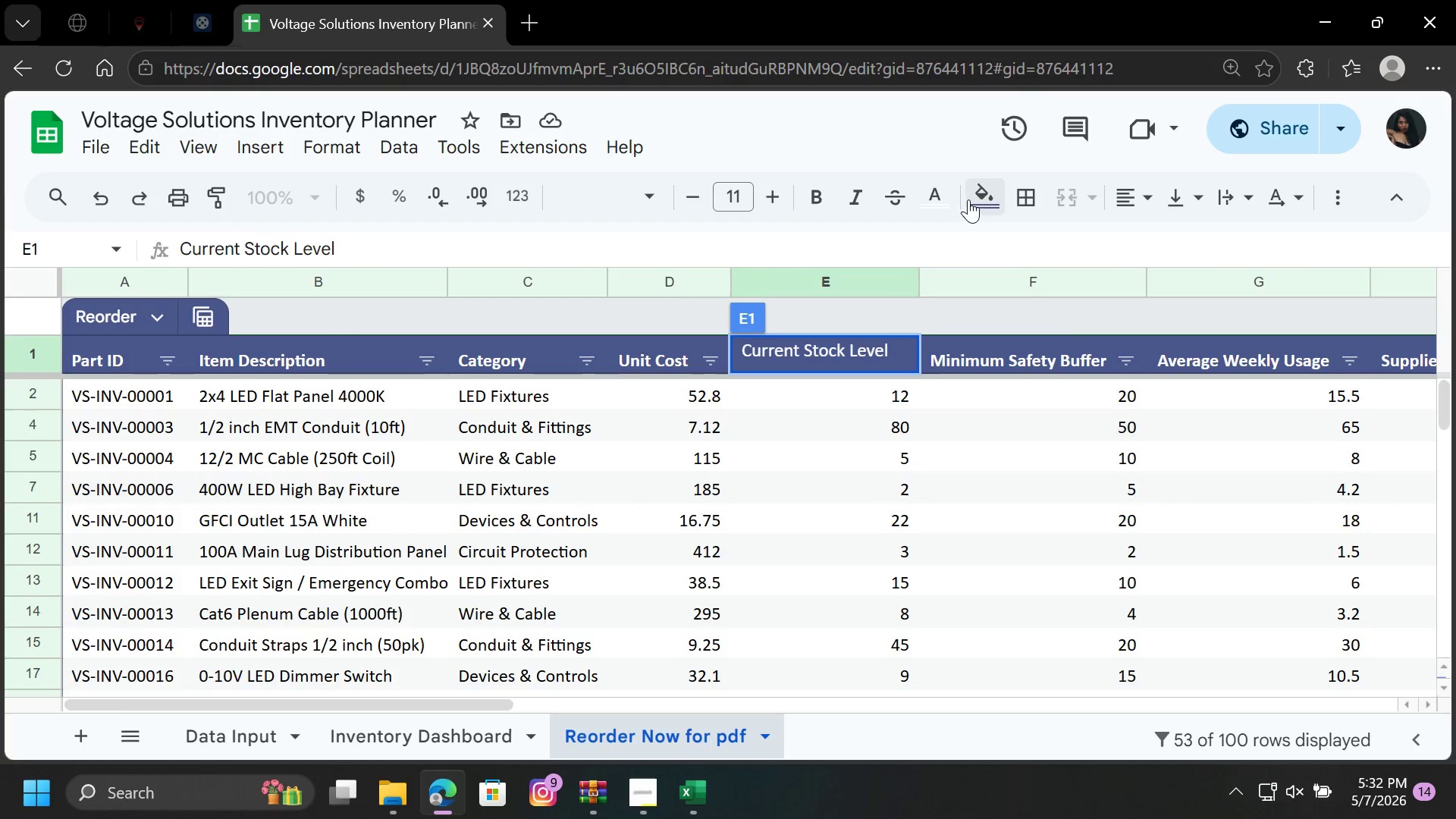 
mouse_move([1058, 212])
 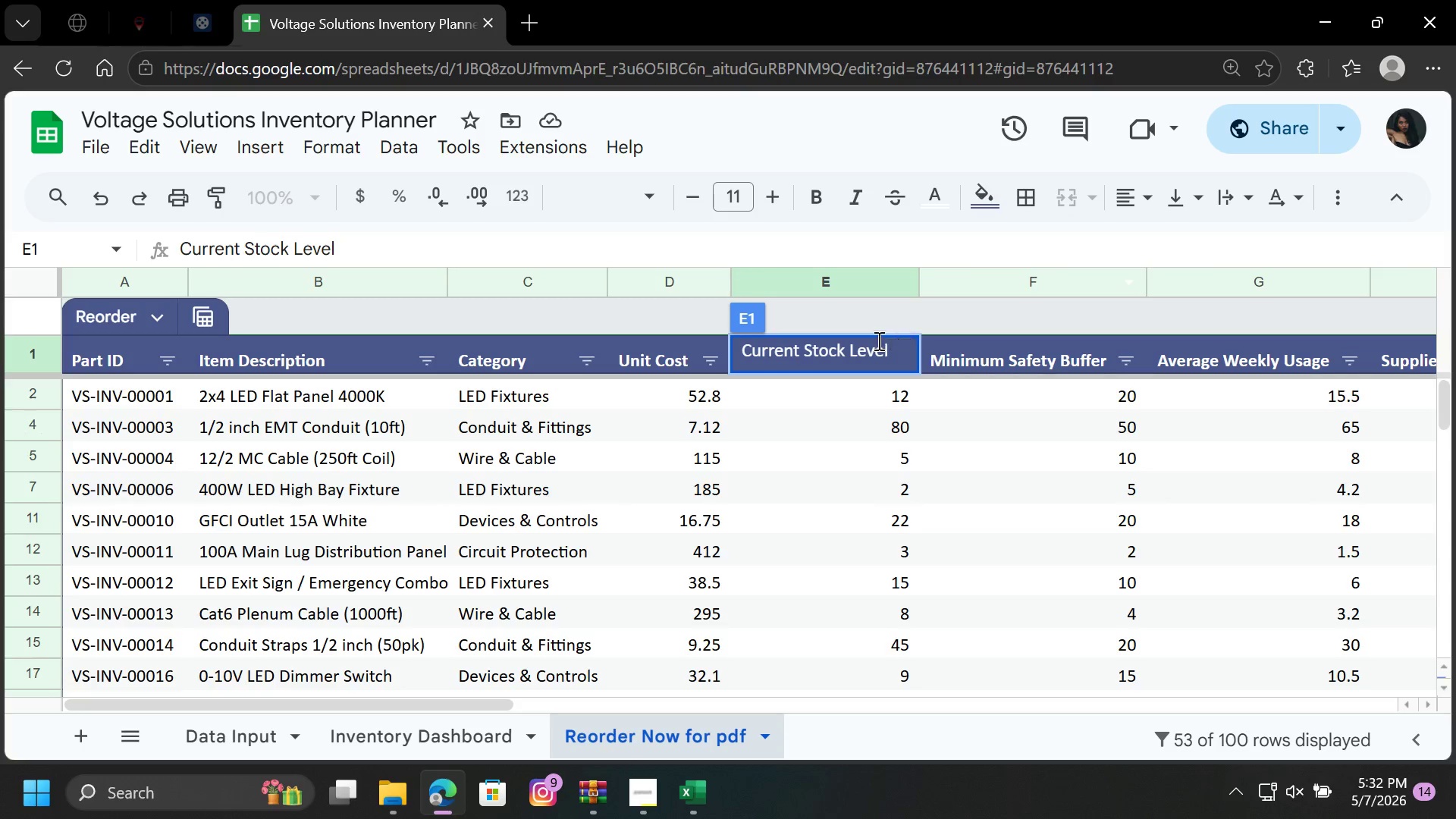 
right_click([864, 347])
 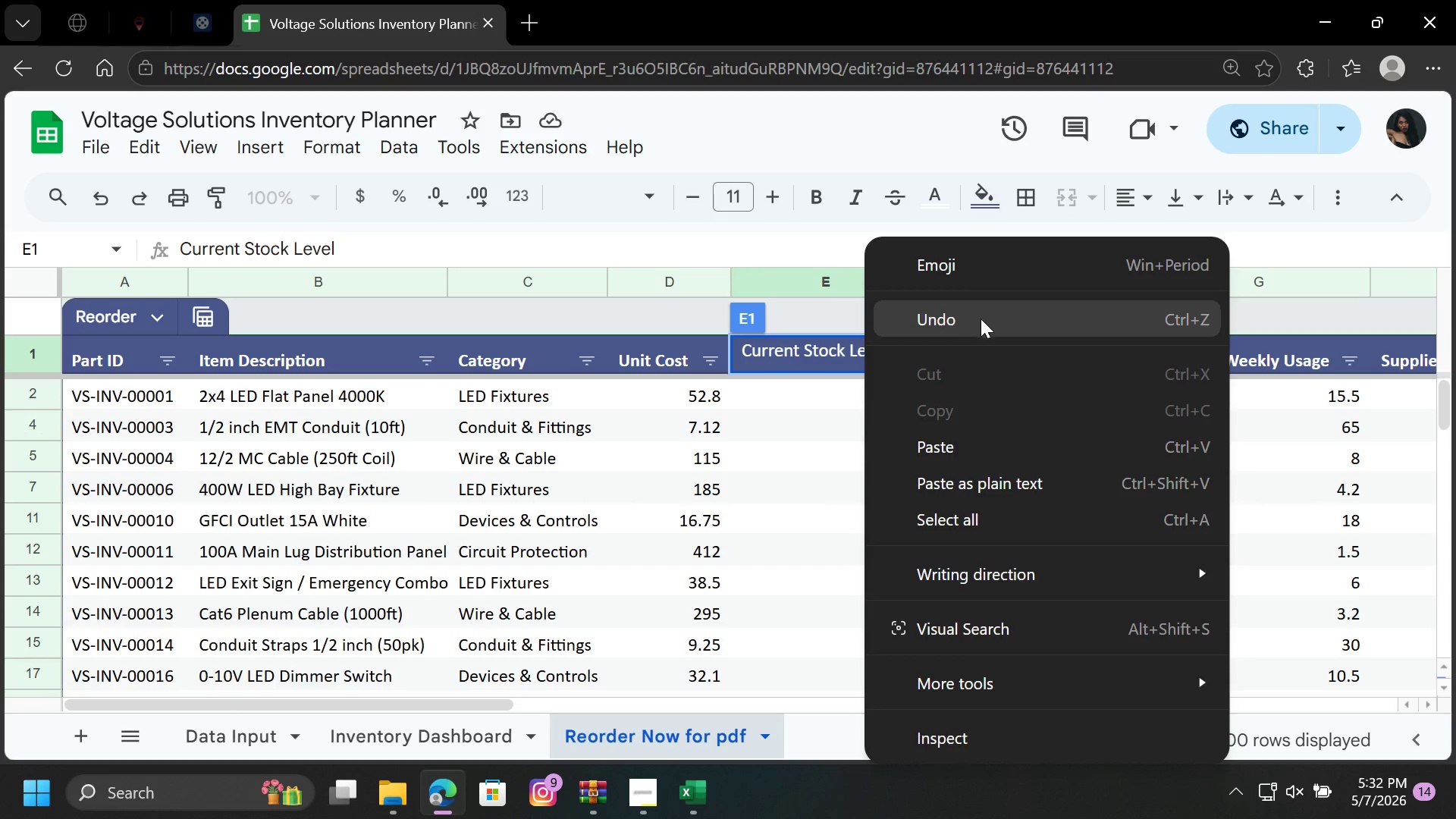 
scroll: coordinate [1223, 736], scroll_direction: down, amount: 7.0
 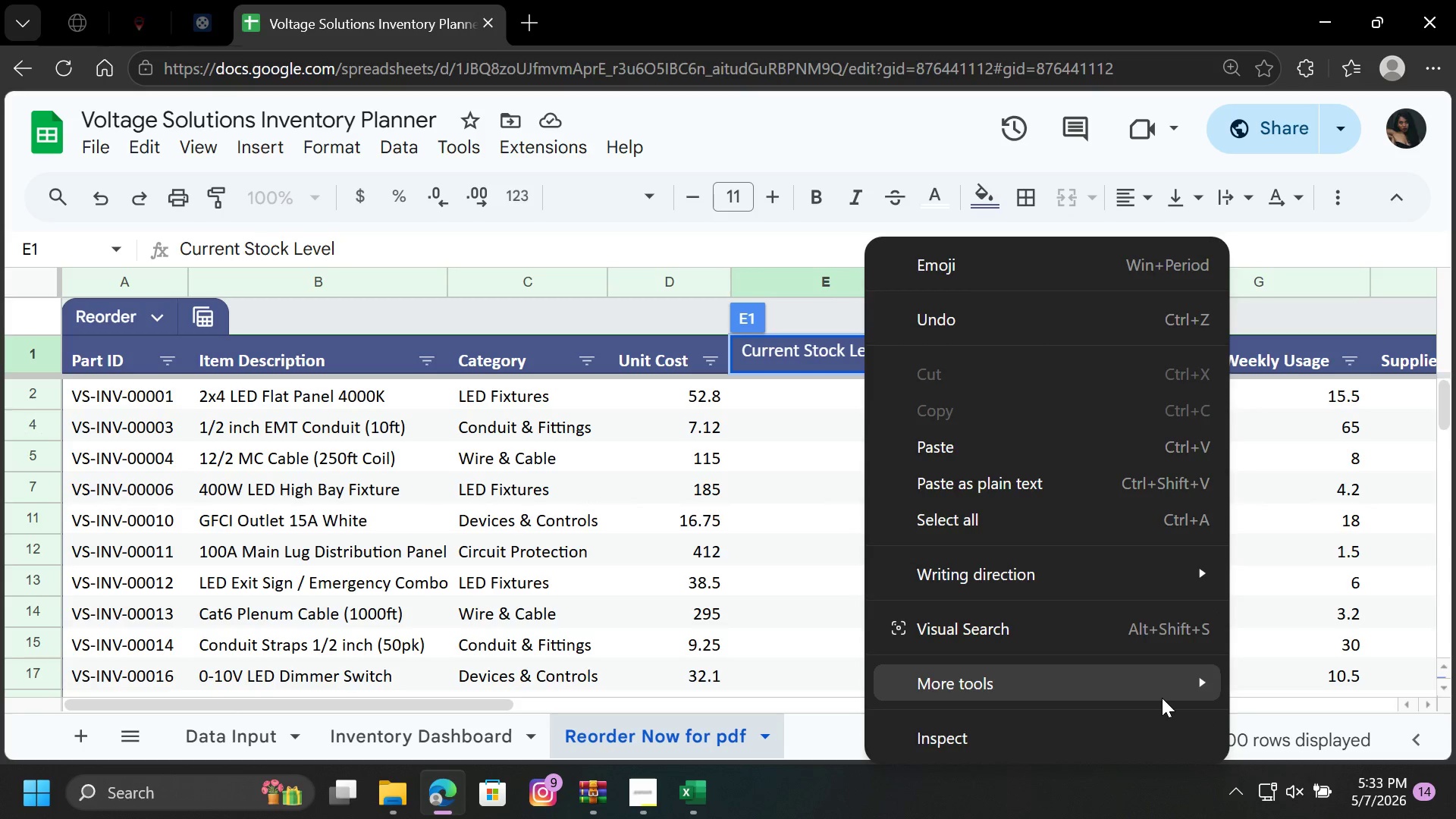 
left_click_drag(start_coordinate=[1188, 687], to_coordinate=[1188, 695])
 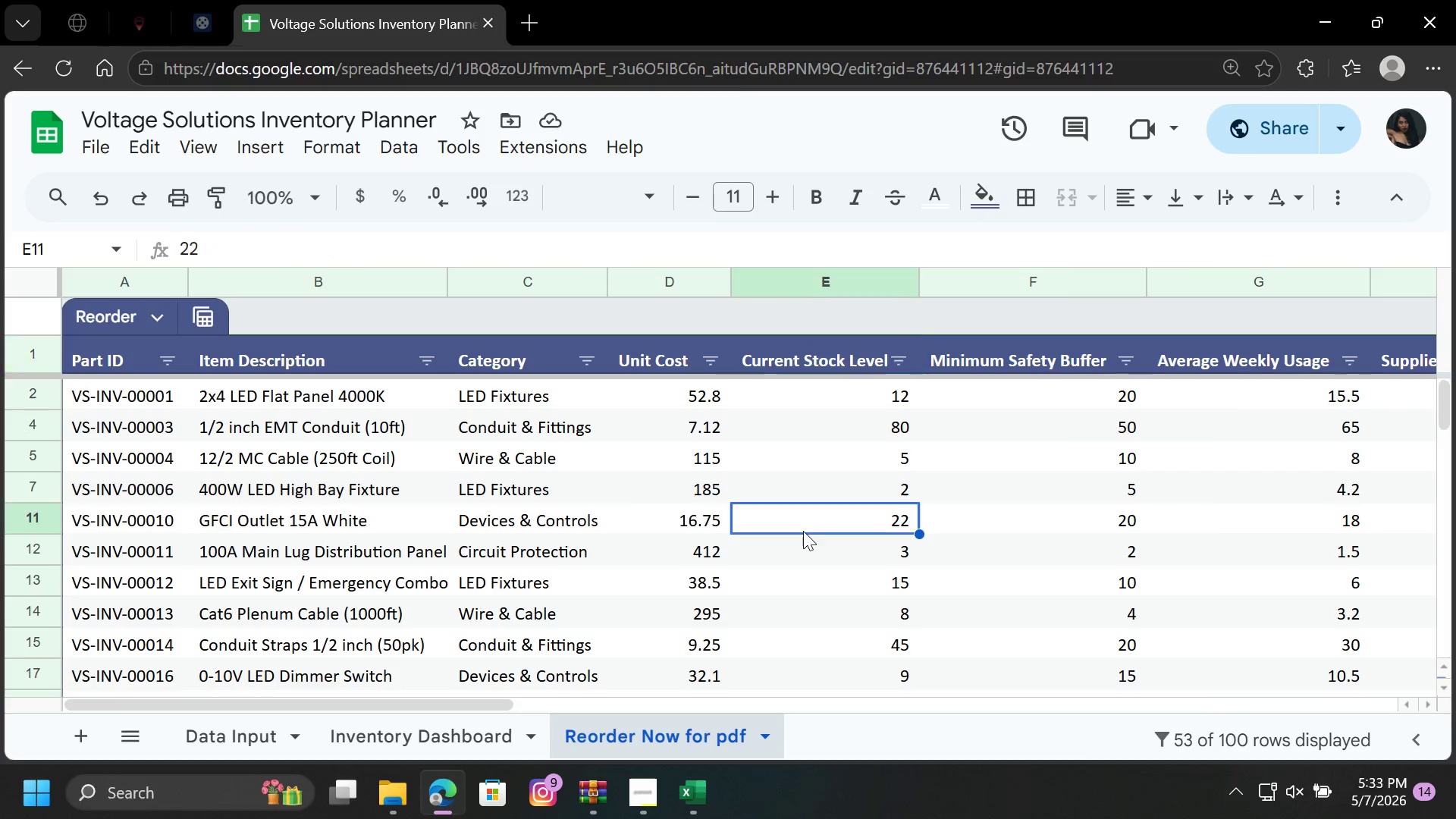 
left_click([799, 356])
 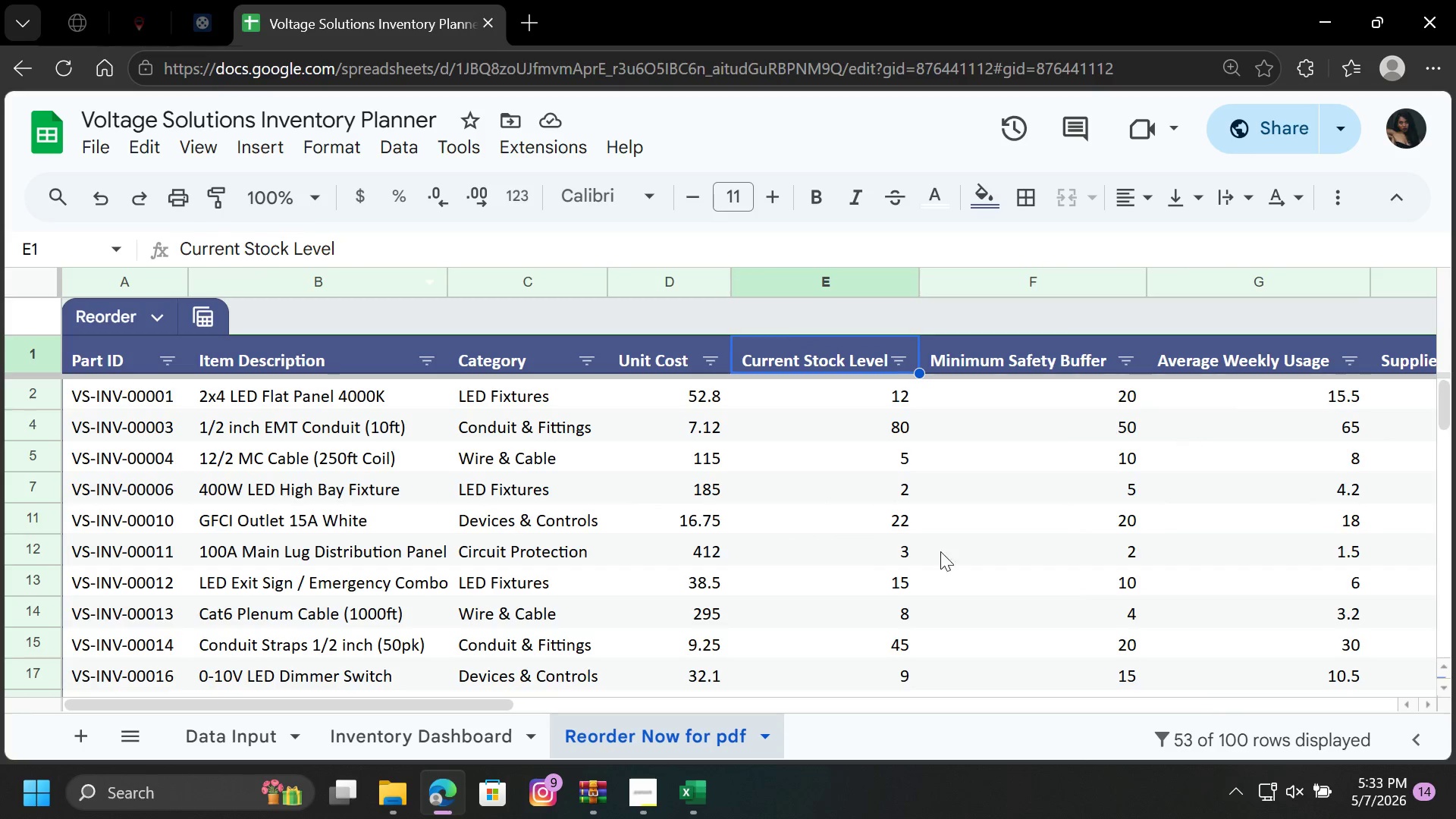 
wait(5.75)
 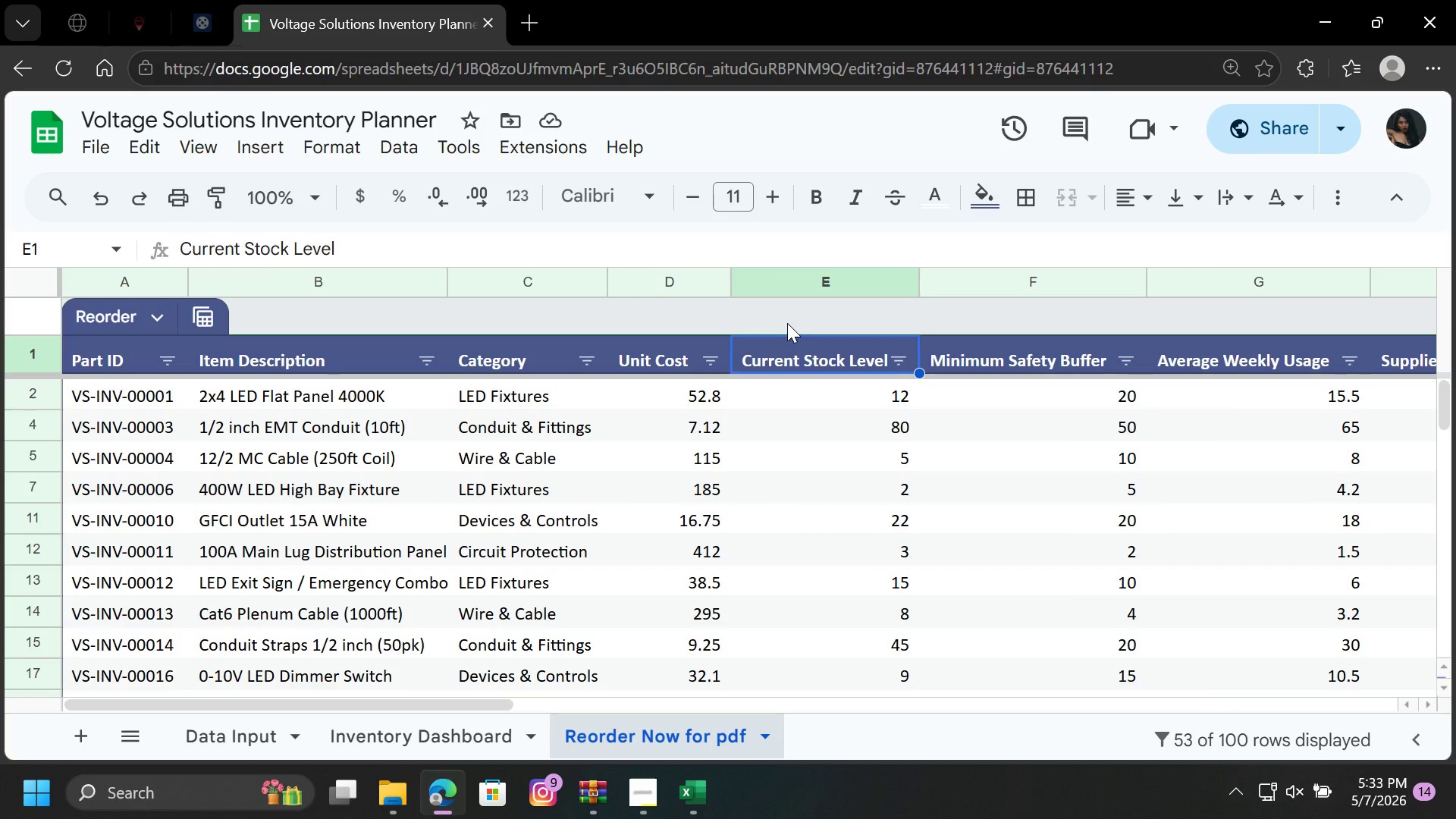 
left_click([127, 140])
 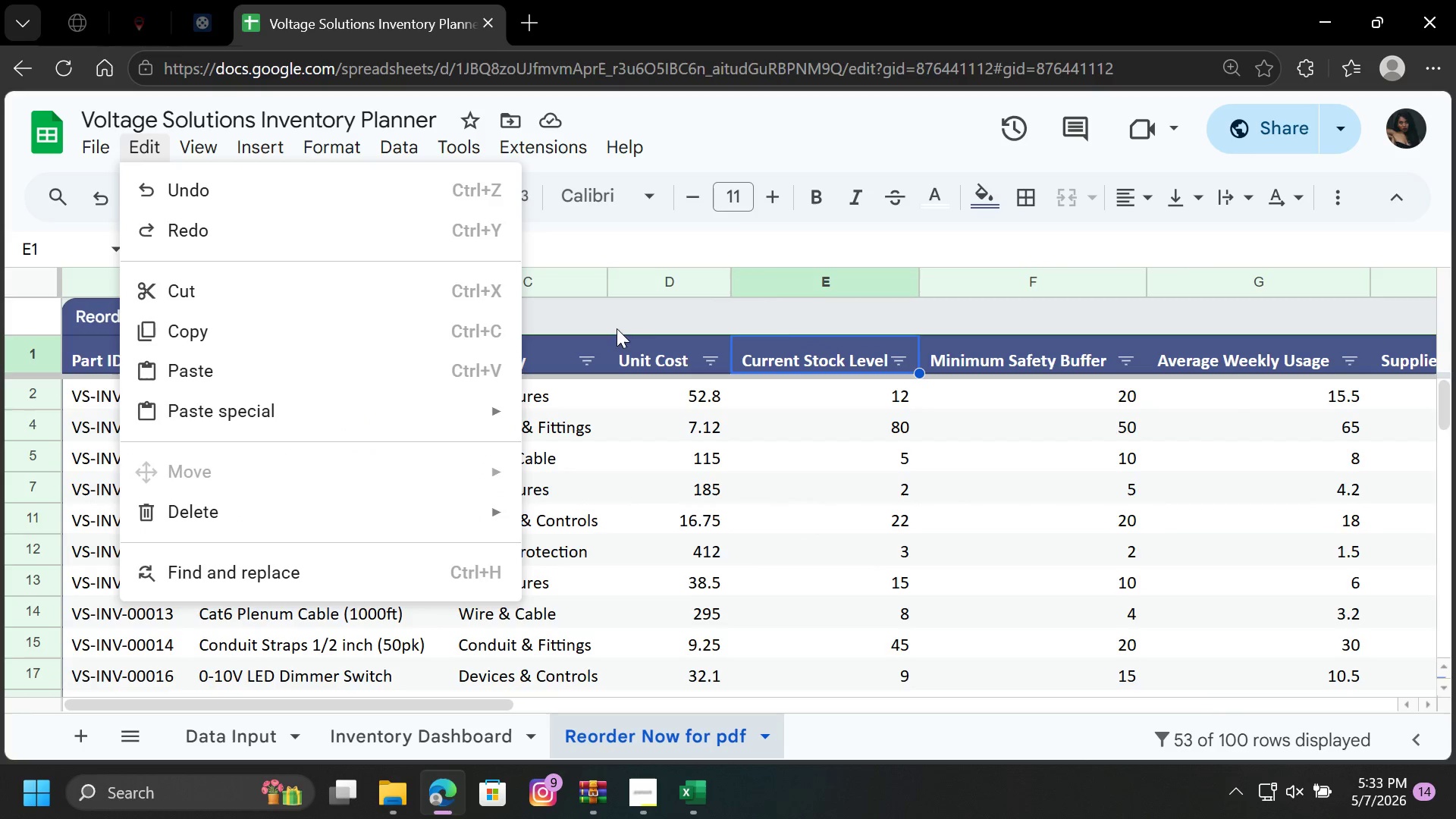 
left_click([667, 243])
 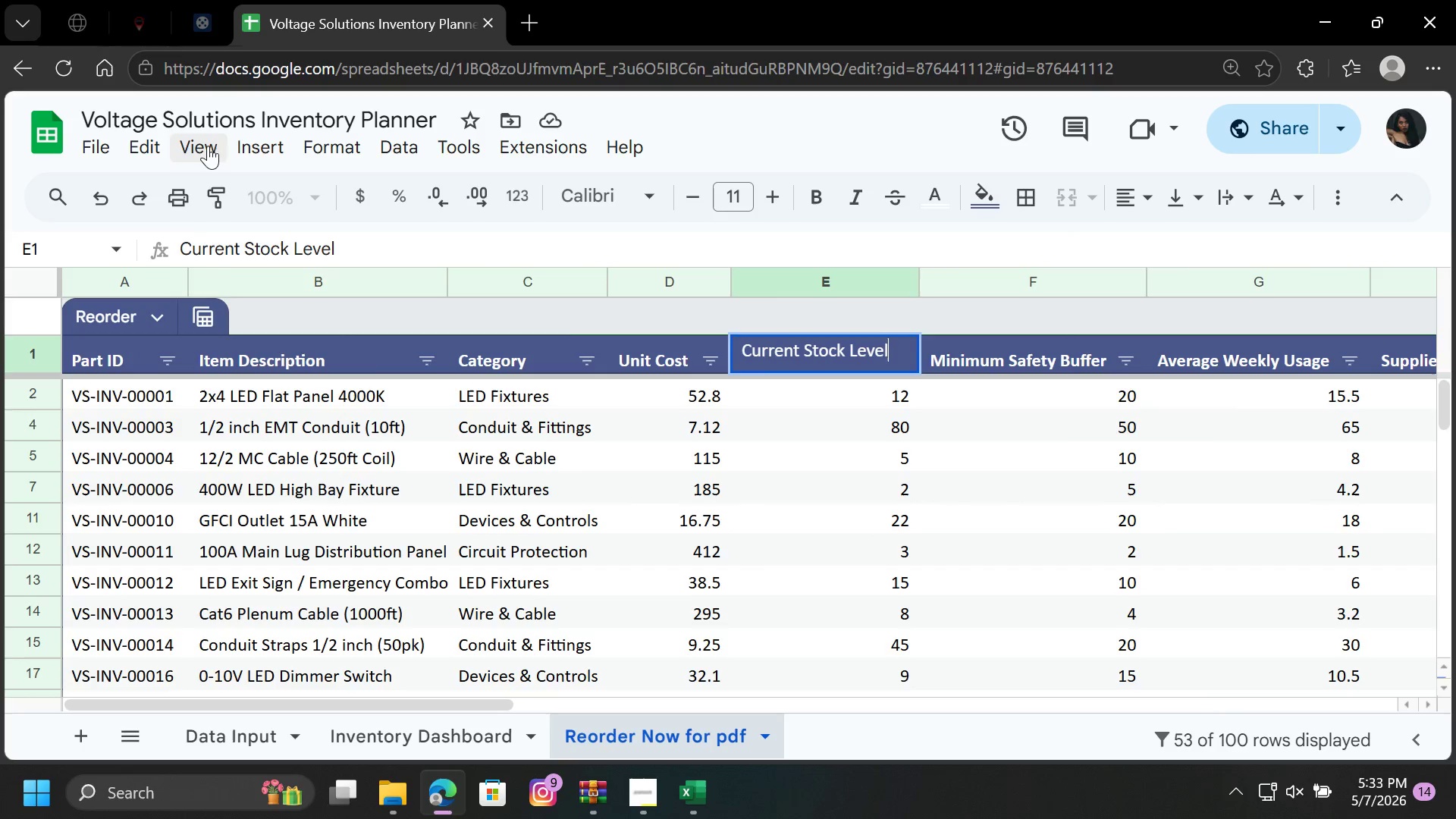 
left_click([191, 145])
 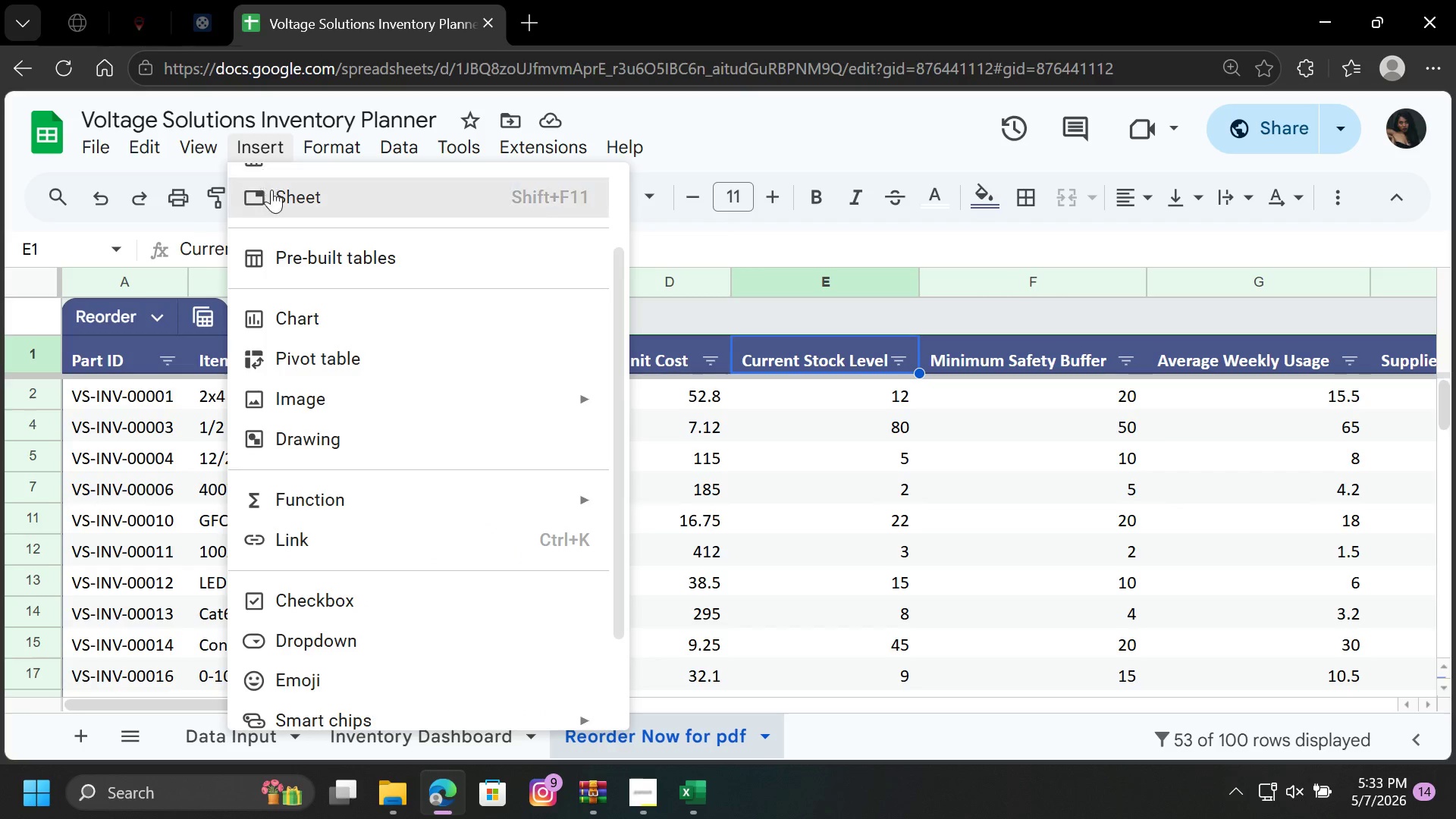 
scroll: coordinate [337, 562], scroll_direction: down, amount: 1.0
 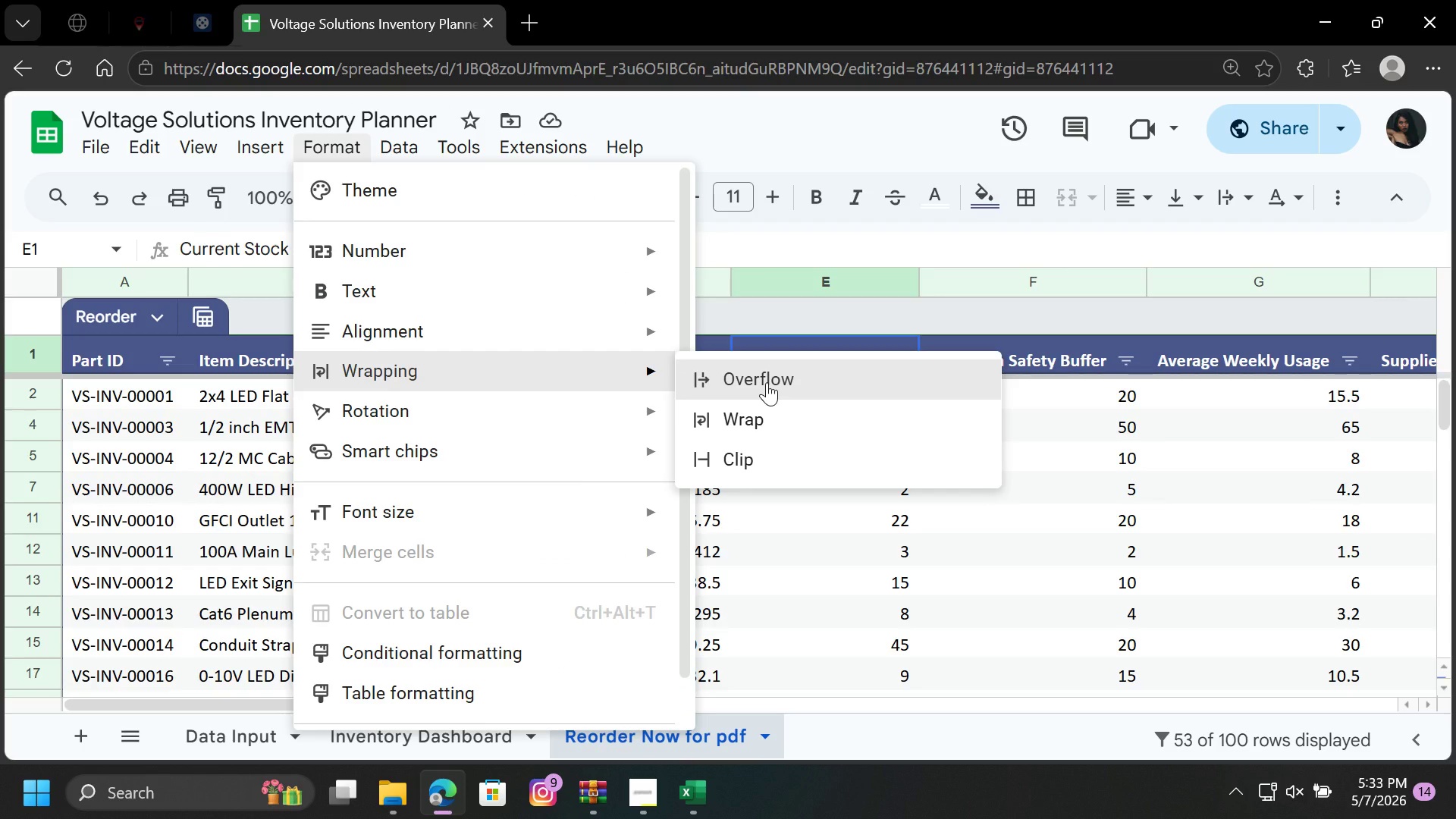 
wait(13.63)
 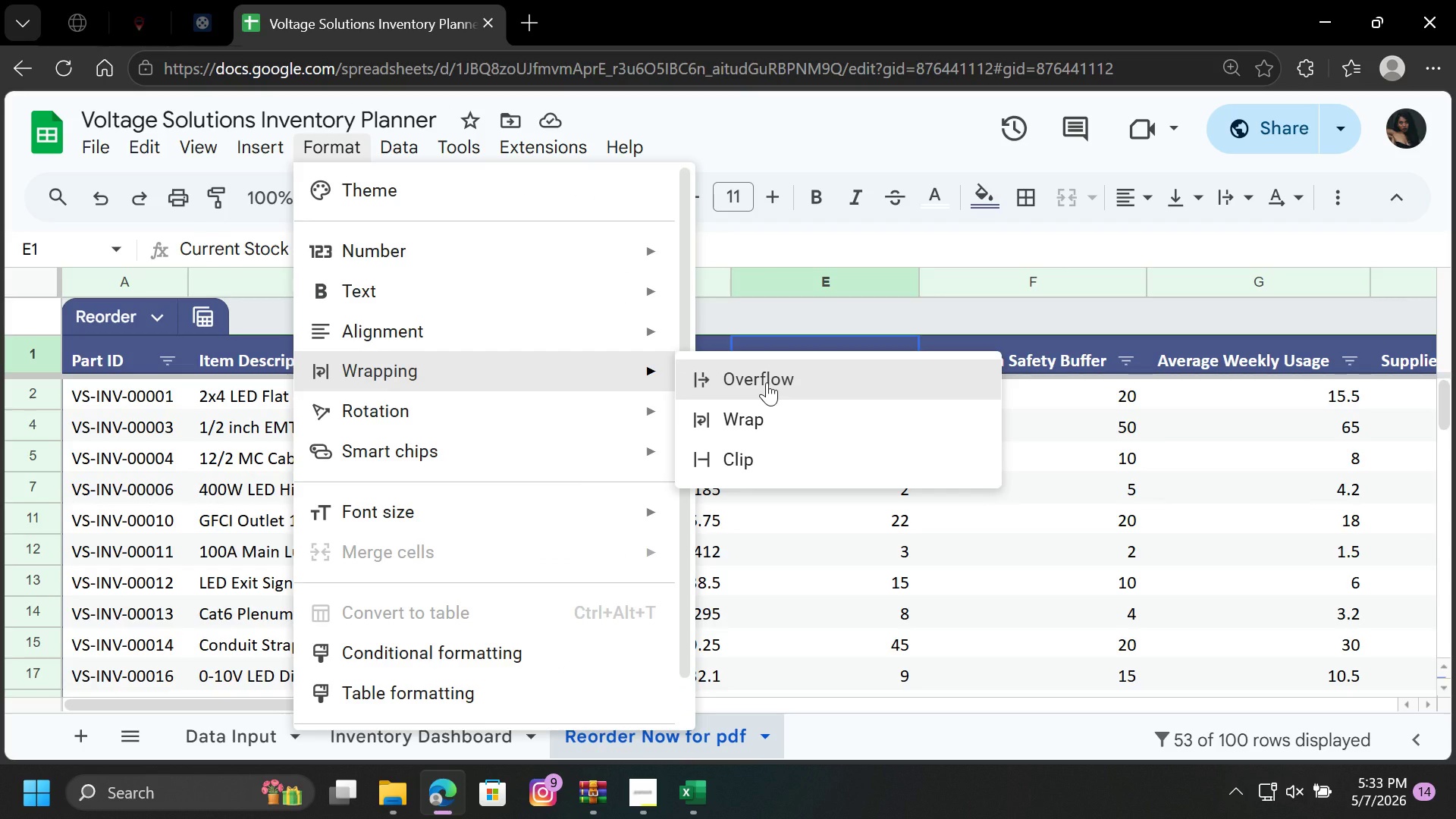 
left_click([748, 411])
 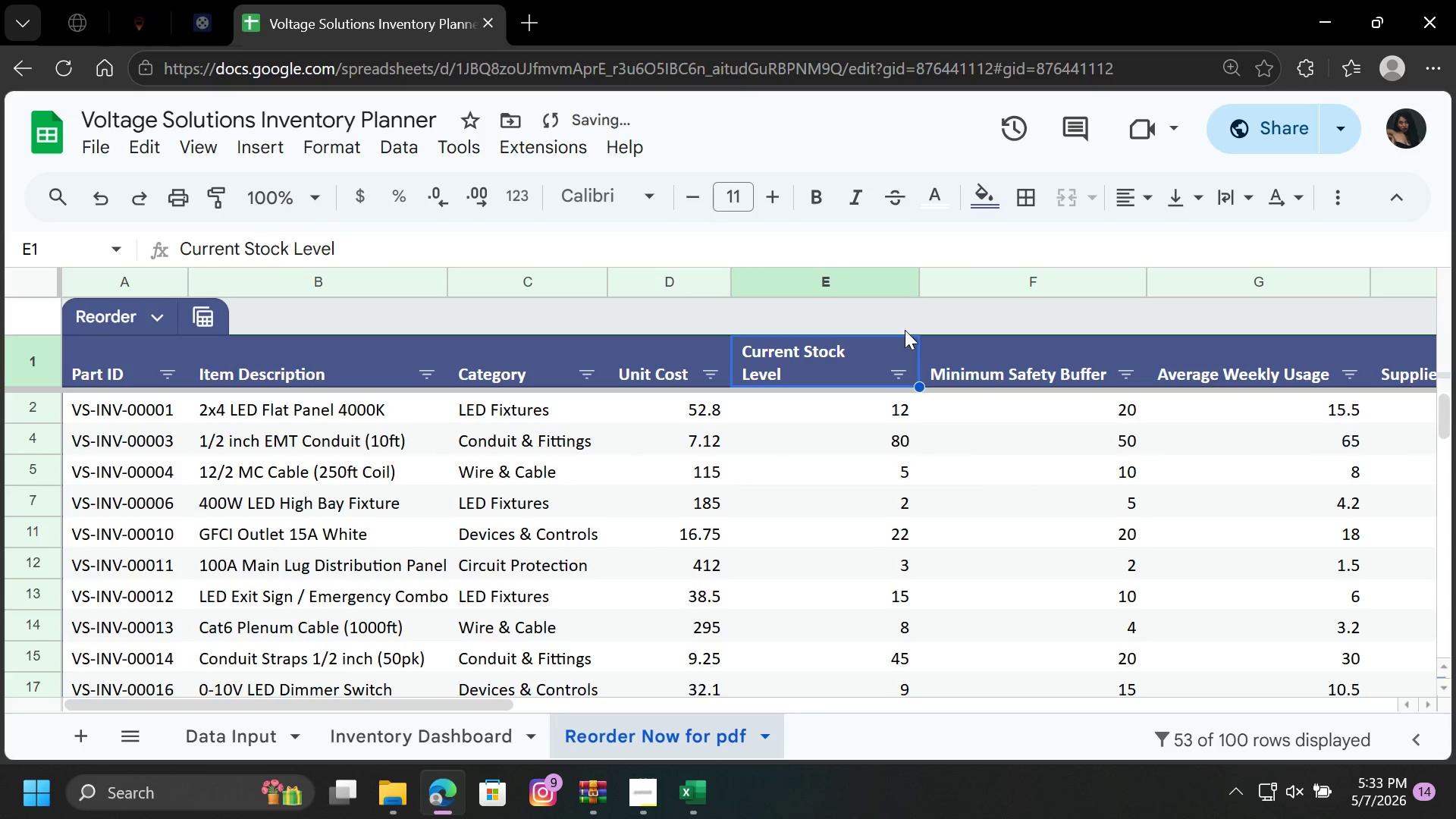 
left_click_drag(start_coordinate=[916, 281], to_coordinate=[863, 291])
 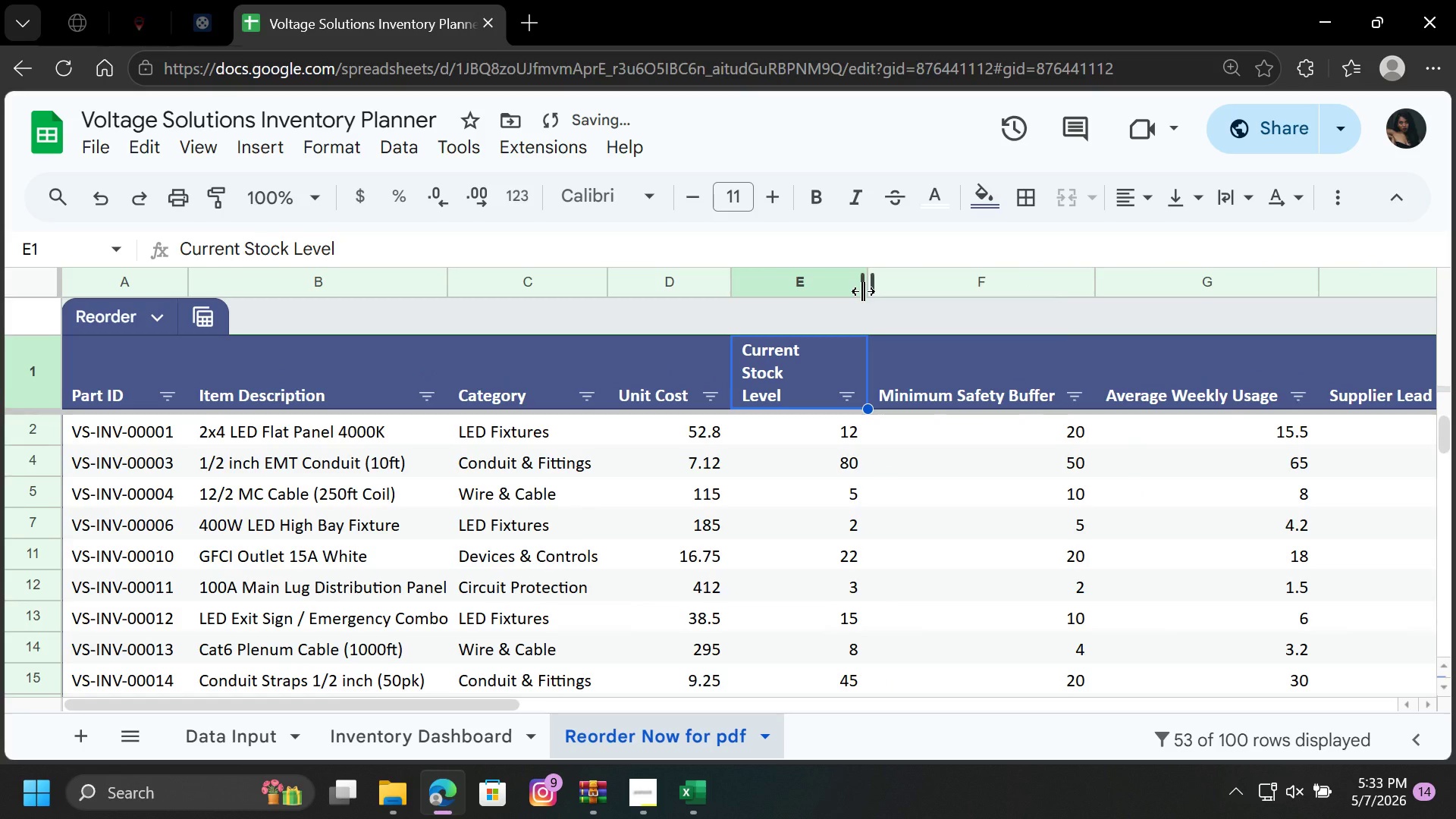 
left_click_drag(start_coordinate=[868, 291], to_coordinate=[884, 290])
 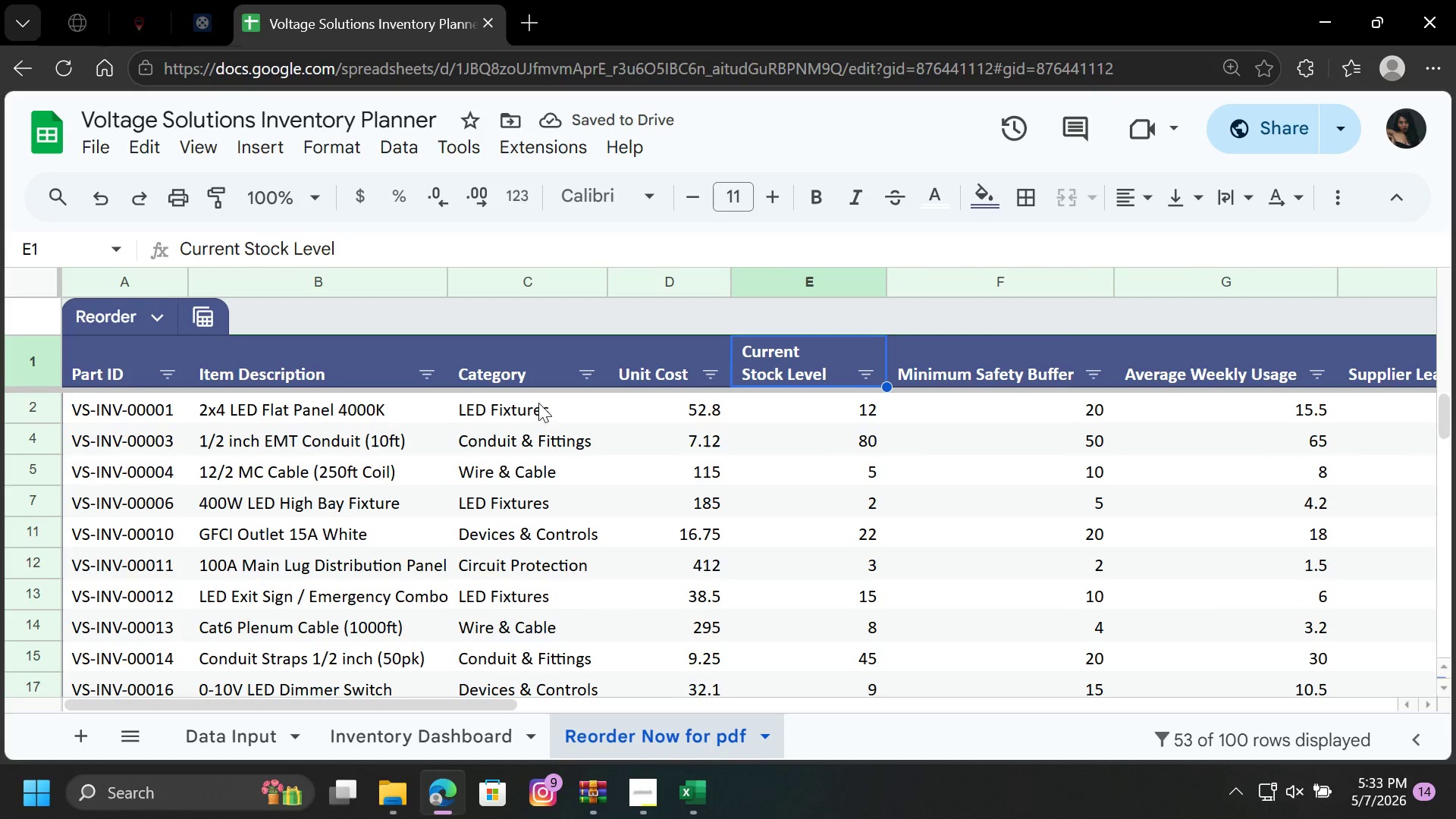 
left_click([282, 356])
 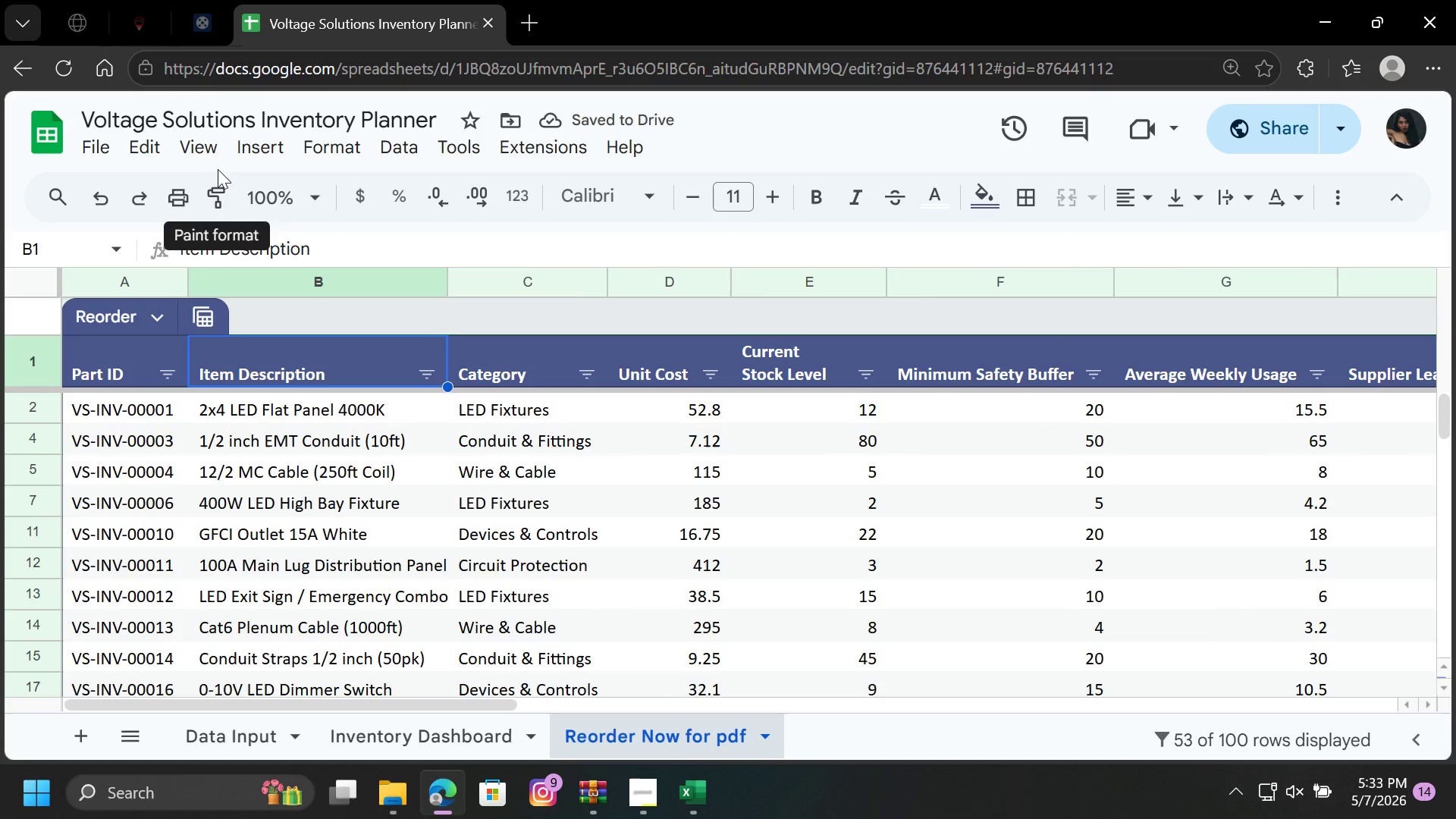 
double_click([250, 143])
 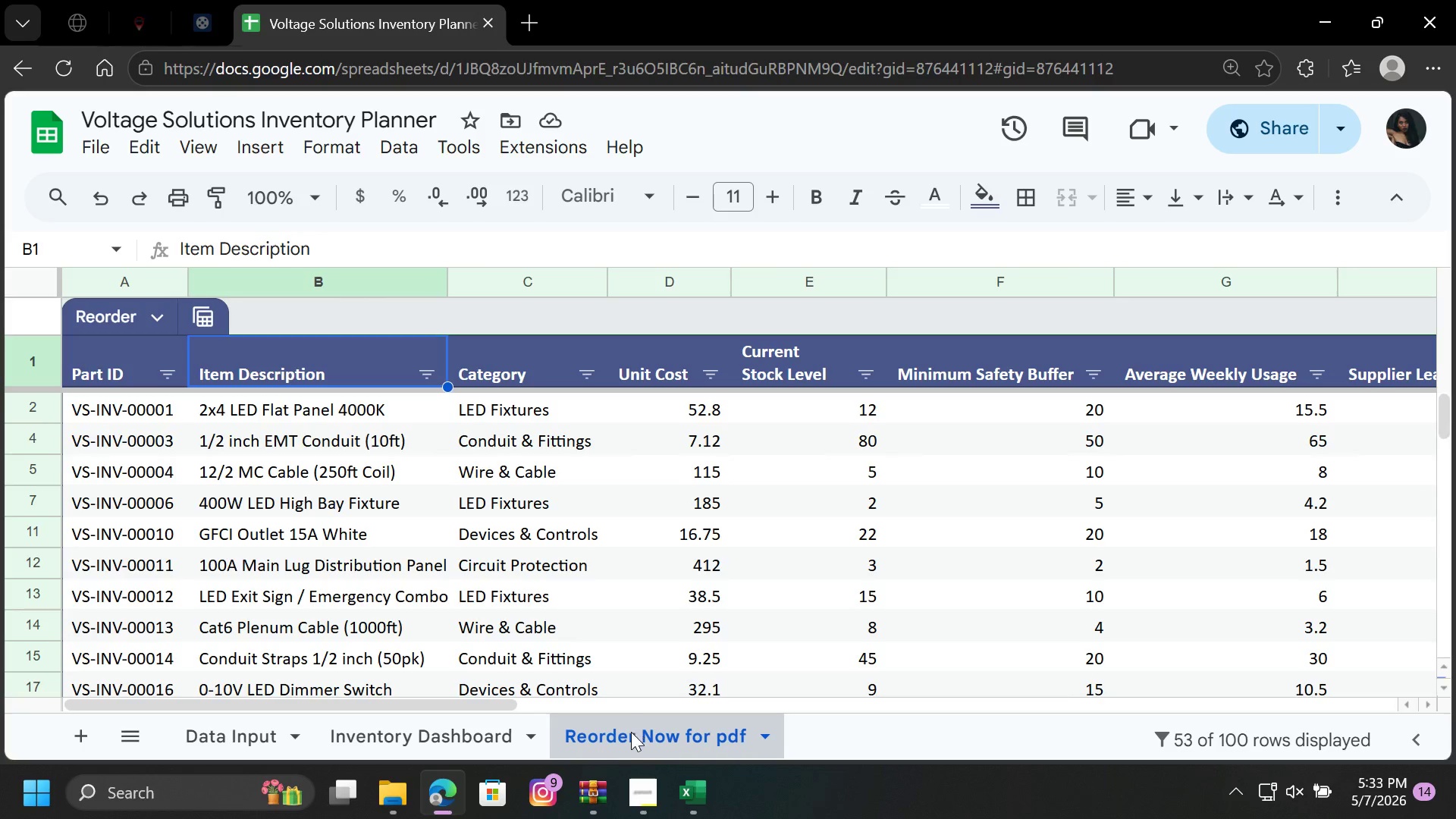 
wait(5.53)
 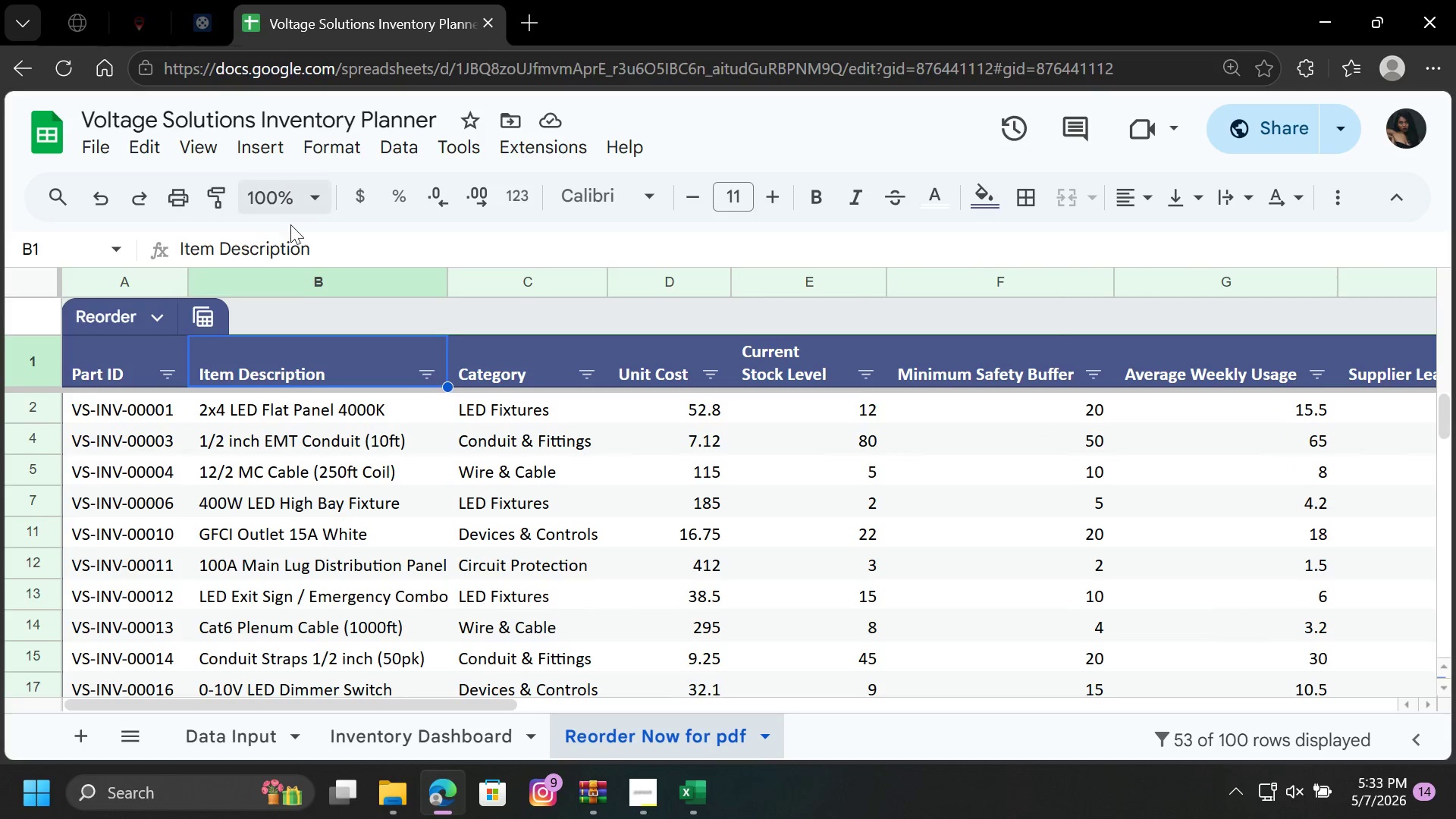 
left_click_drag(start_coordinate=[503, 700], to_coordinate=[610, 706])
 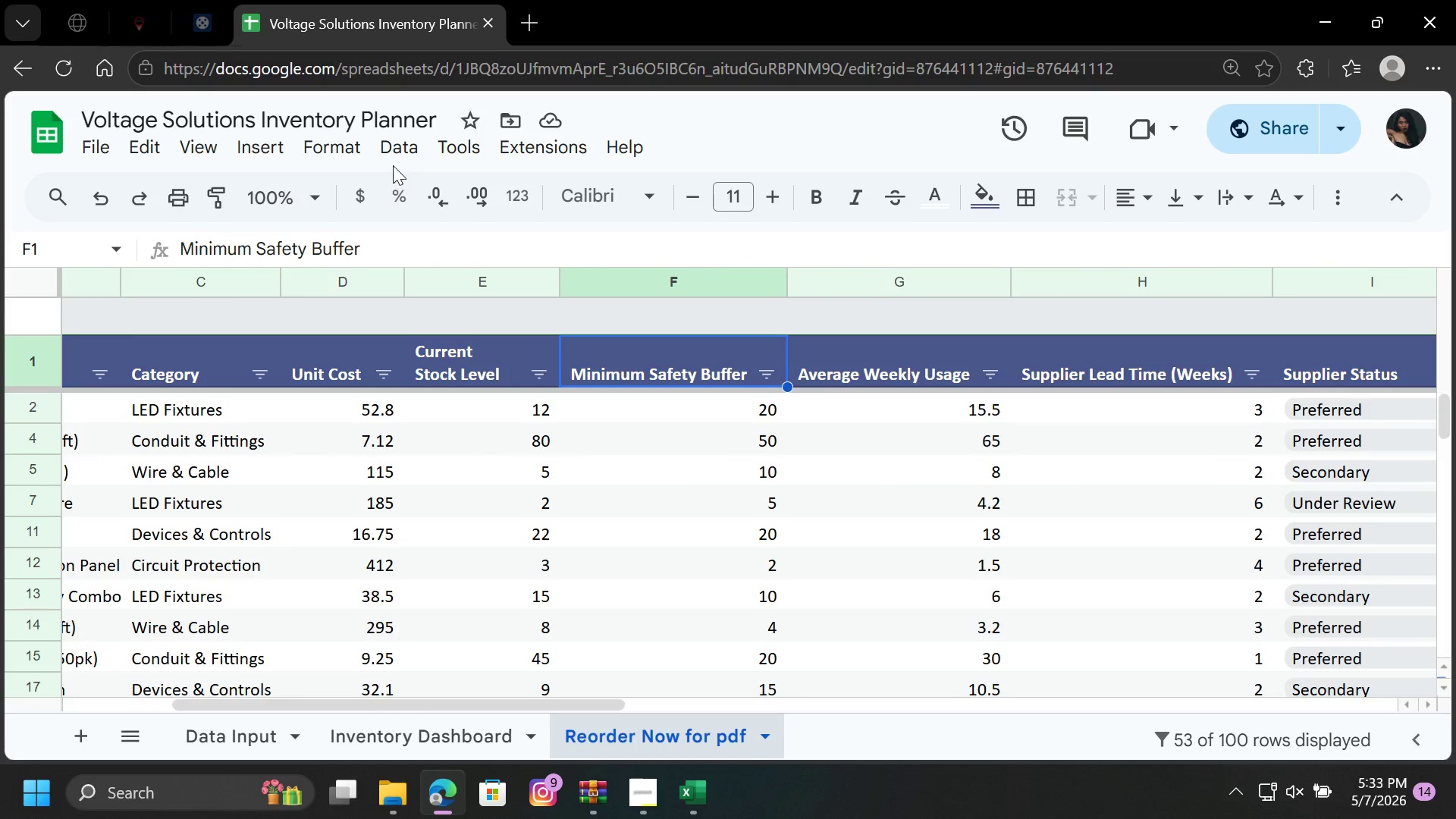 
left_click([262, 139])
 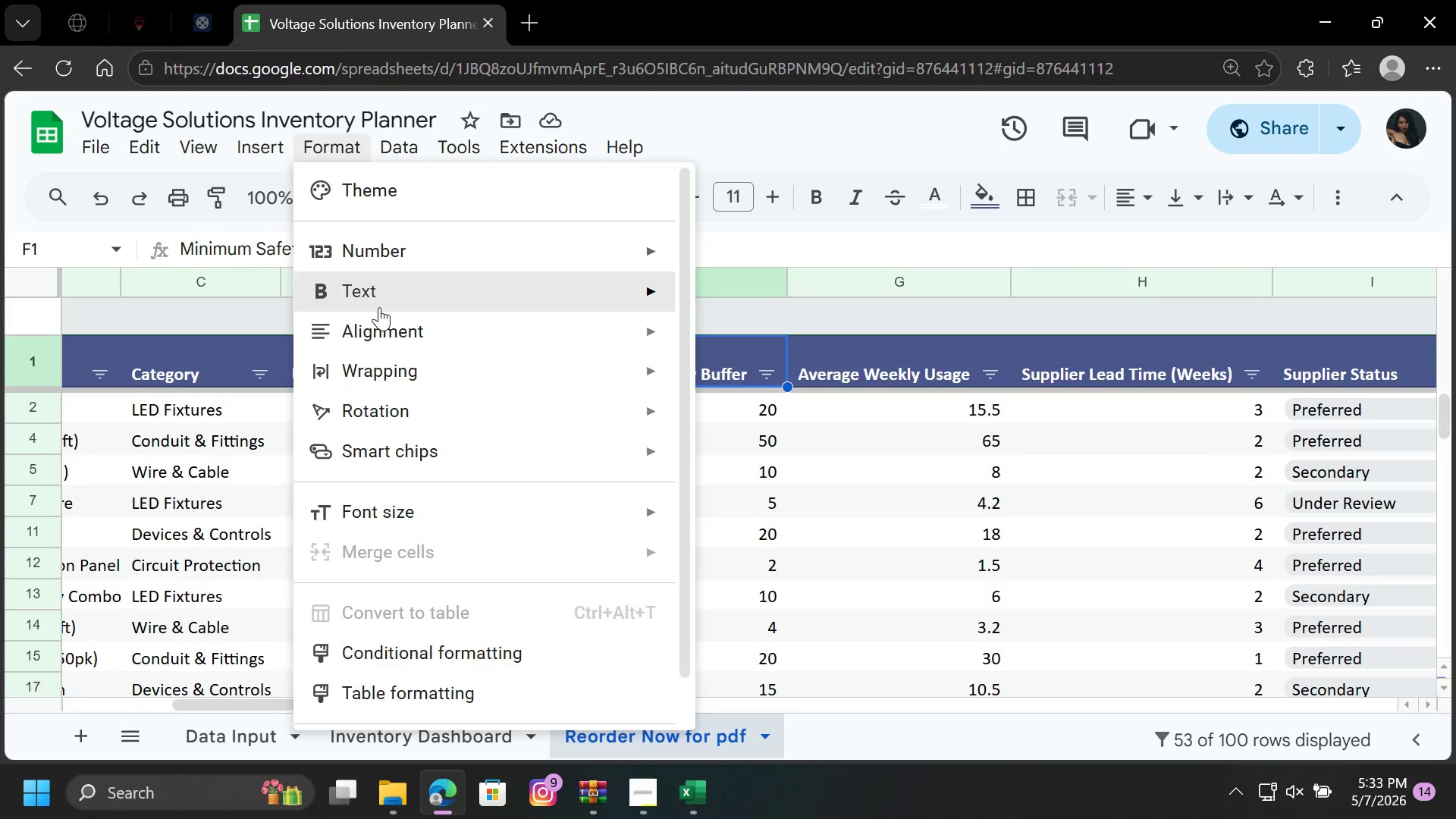 
wait(9.64)
 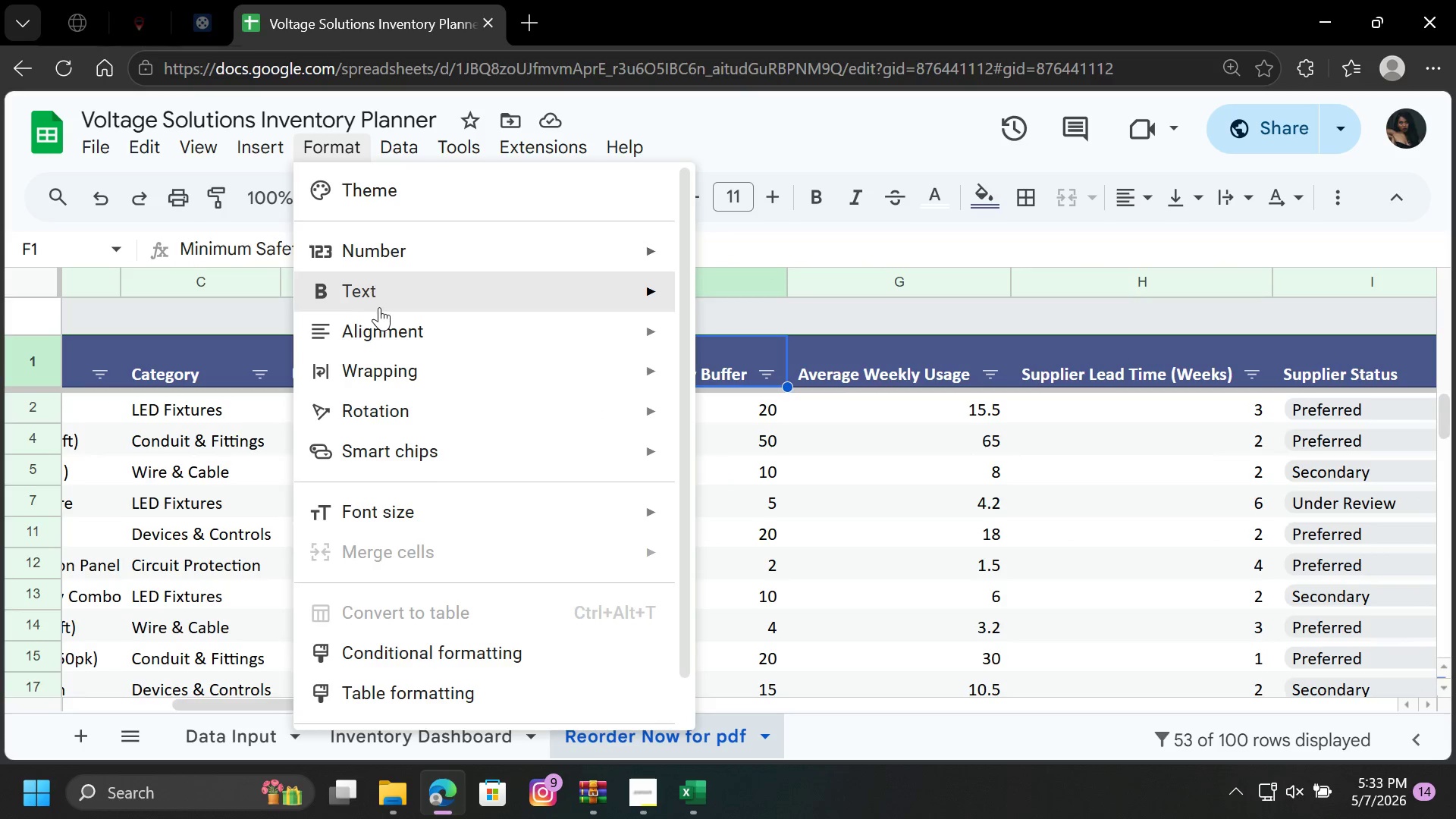 
left_click_drag(start_coordinate=[787, 281], to_coordinate=[723, 288])
 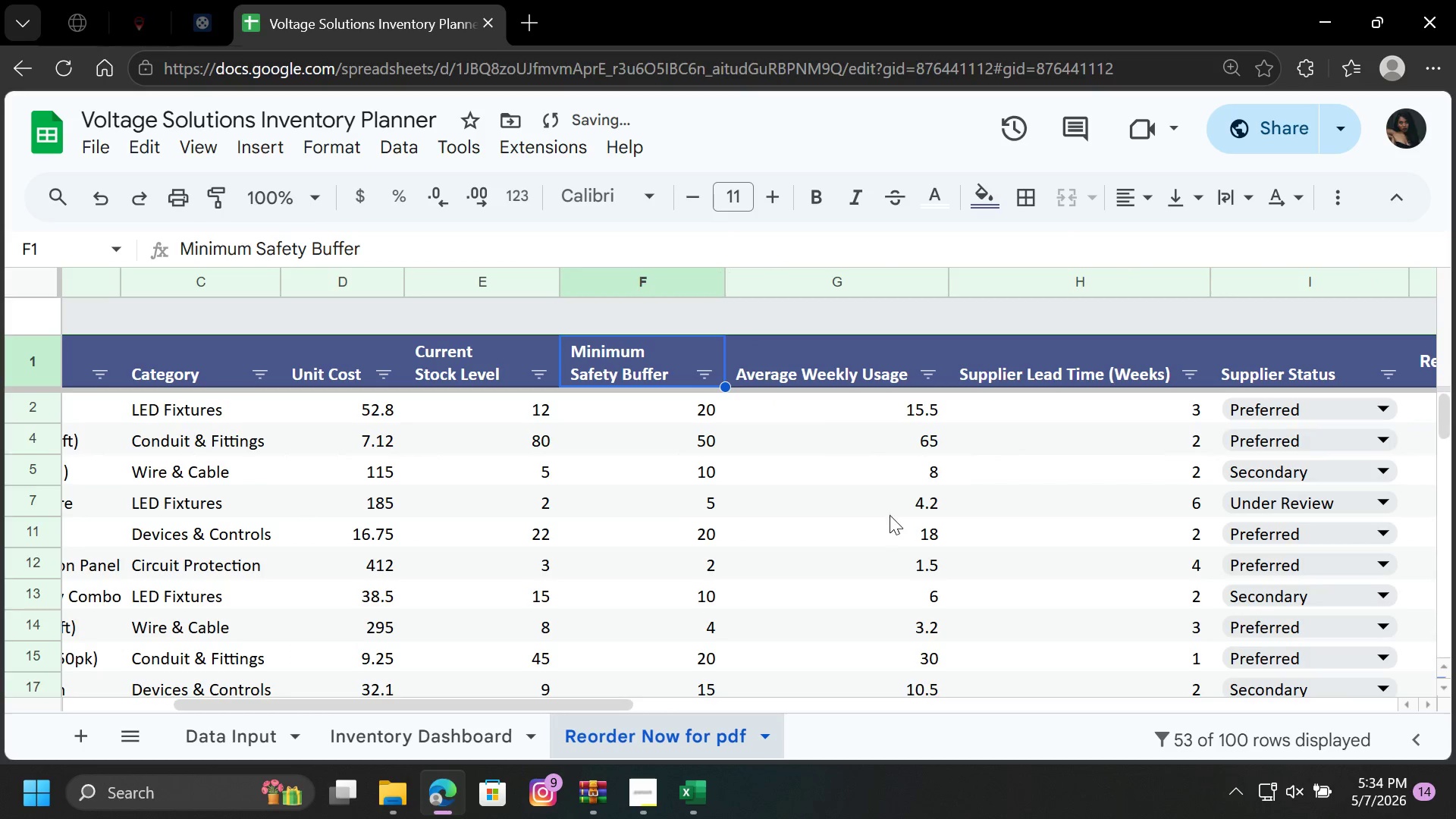 
left_click([861, 361])
 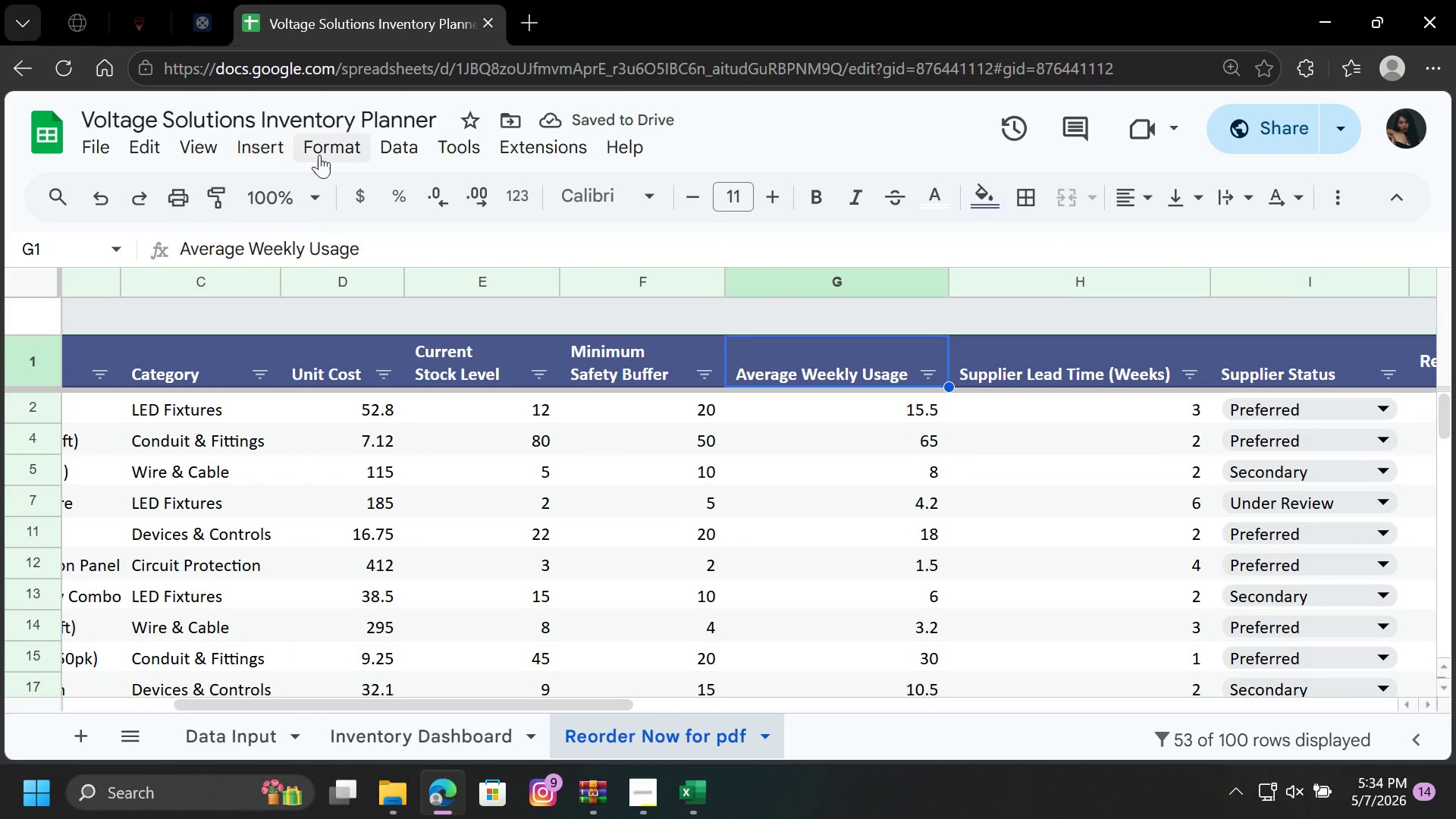 
left_click([355, 149])
 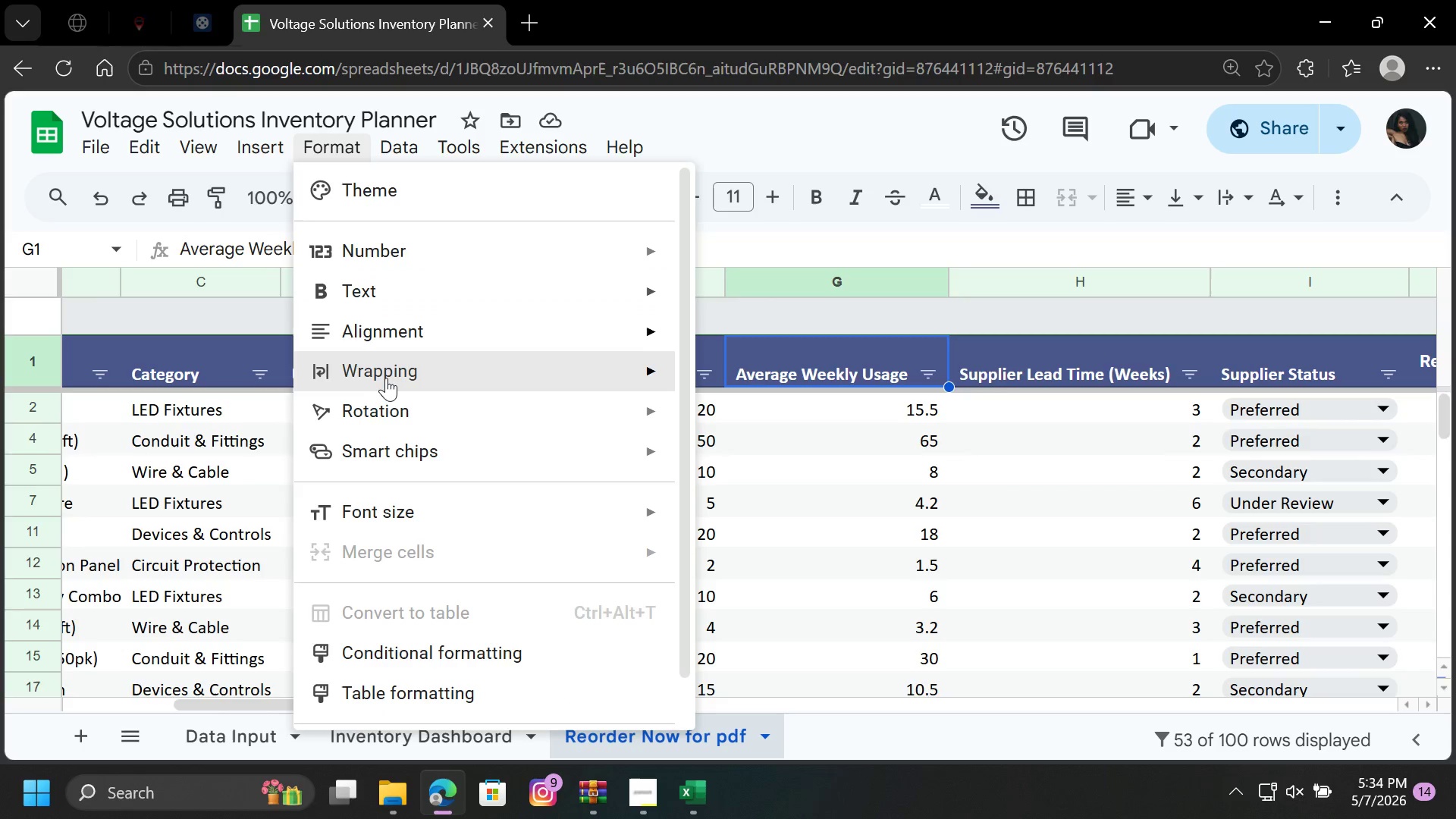 
left_click([402, 373])
 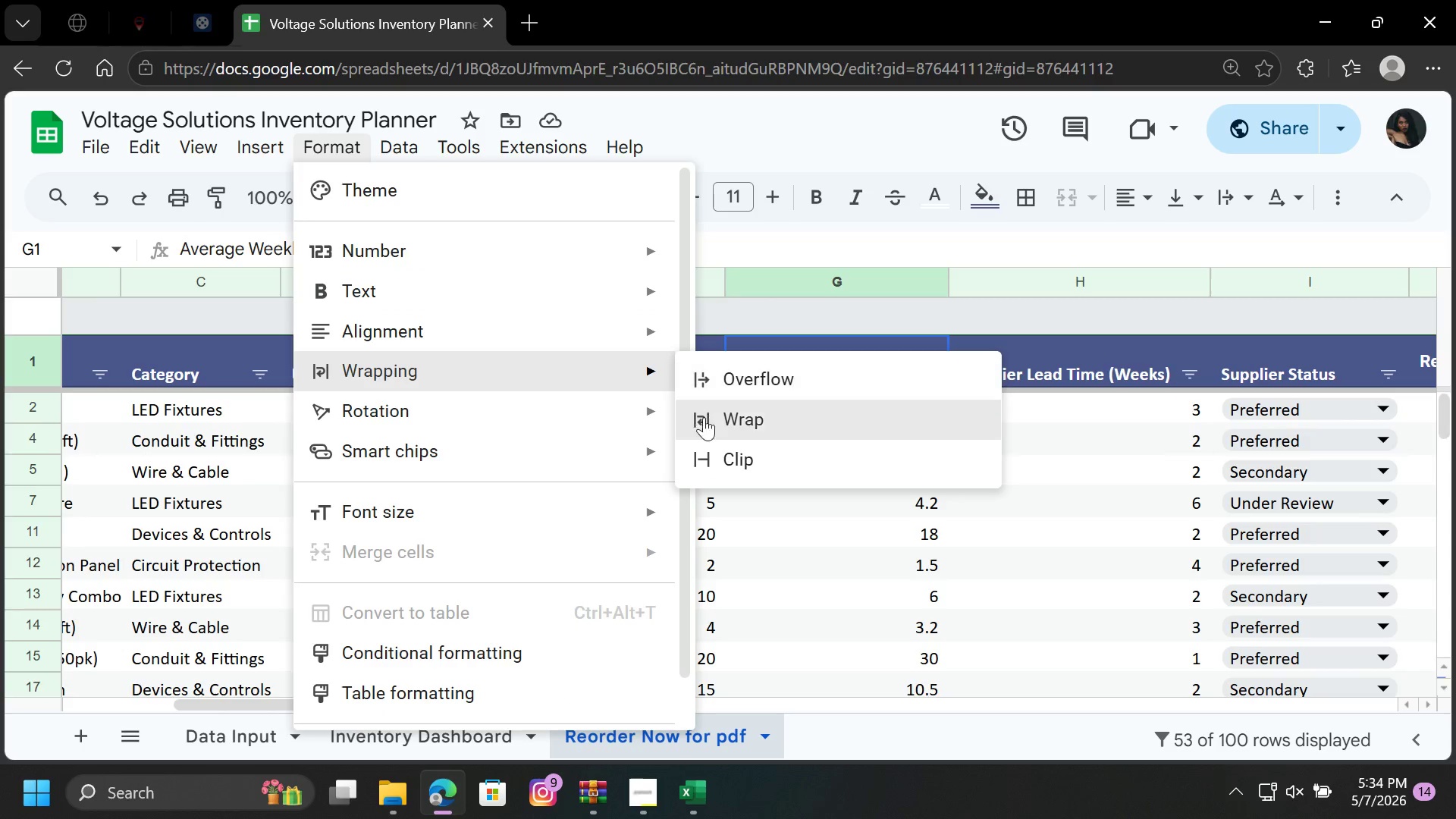 
left_click([717, 424])
 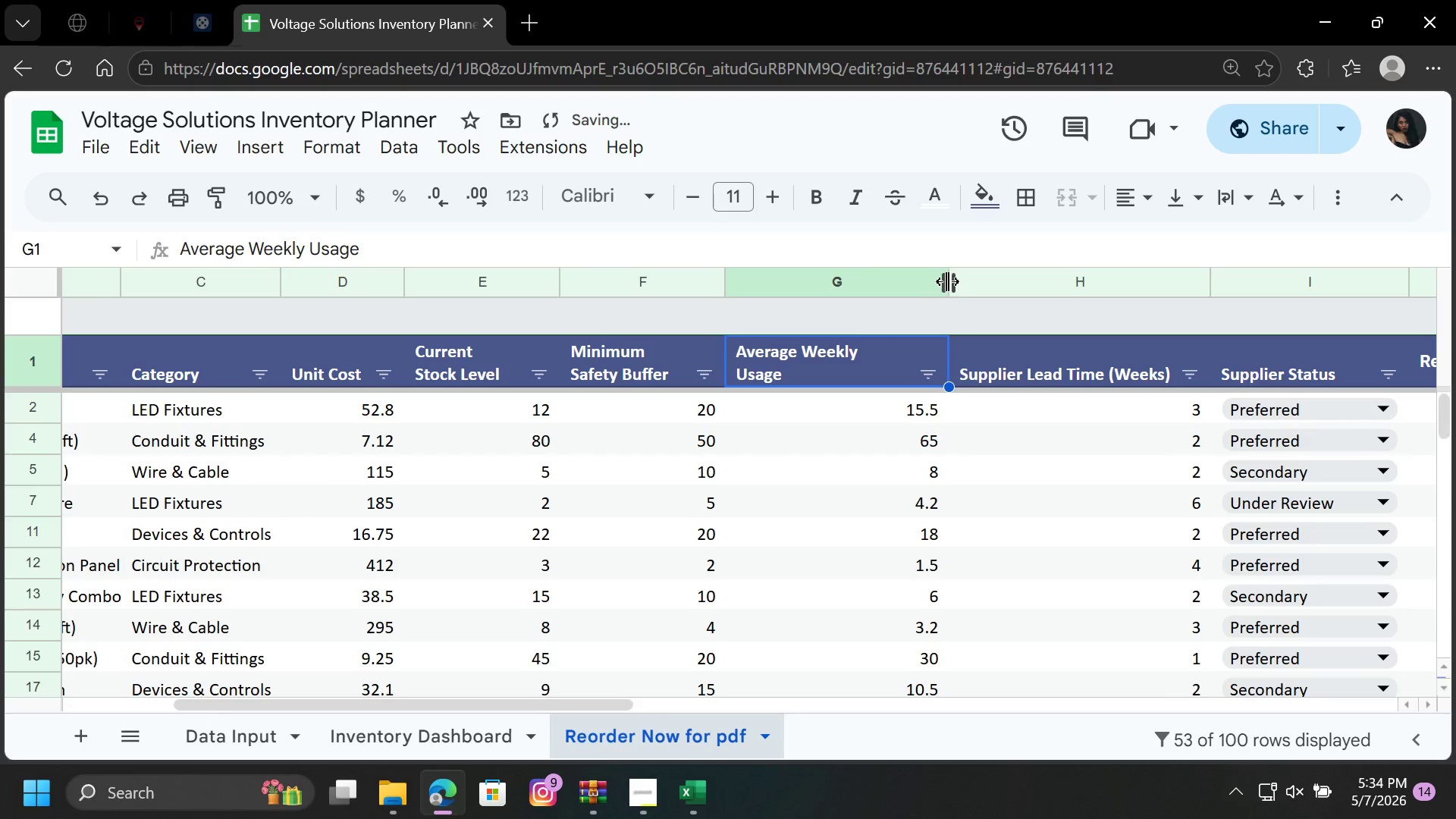 
left_click_drag(start_coordinate=[948, 281], to_coordinate=[885, 294])
 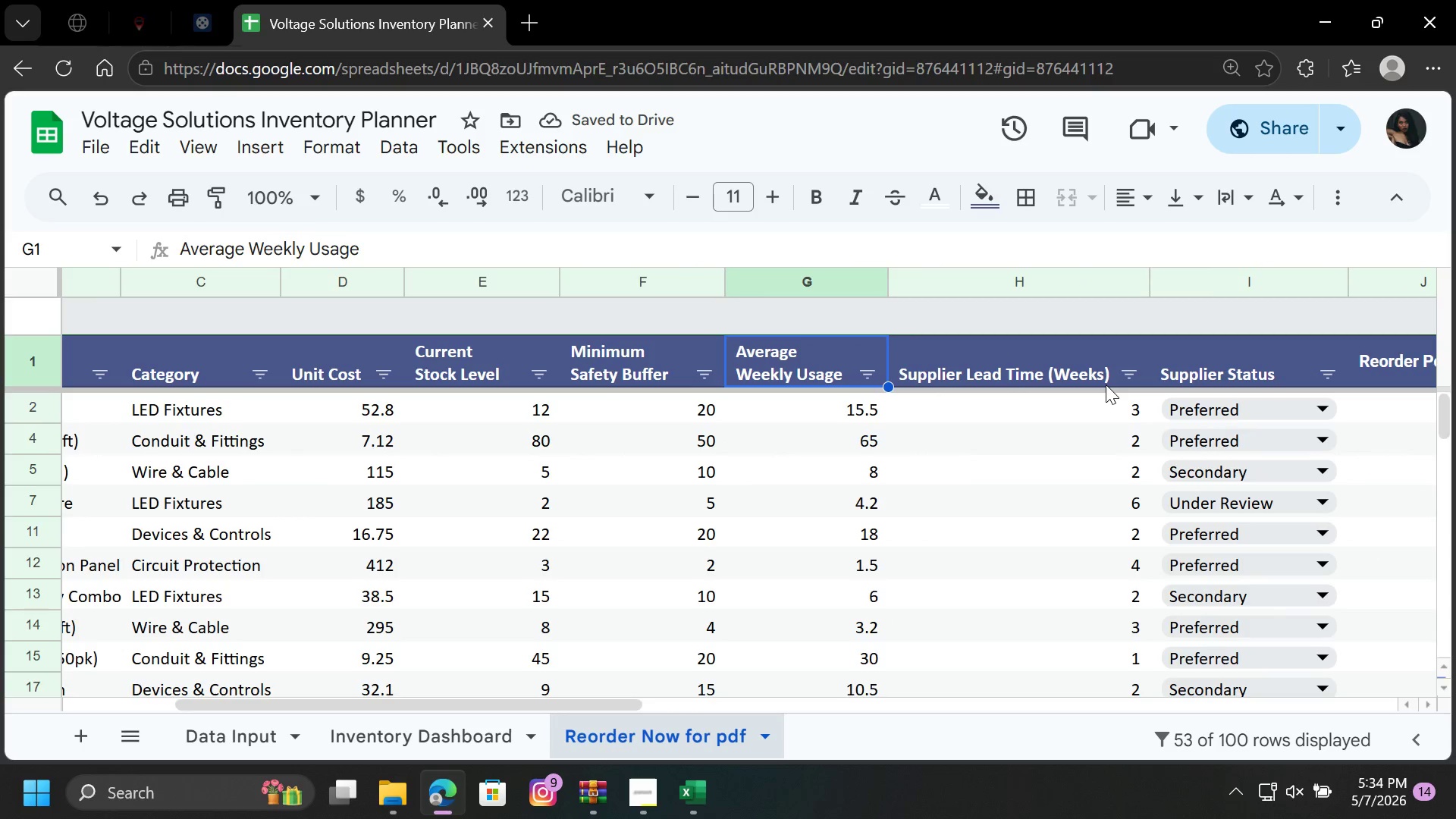 
left_click([1043, 370])
 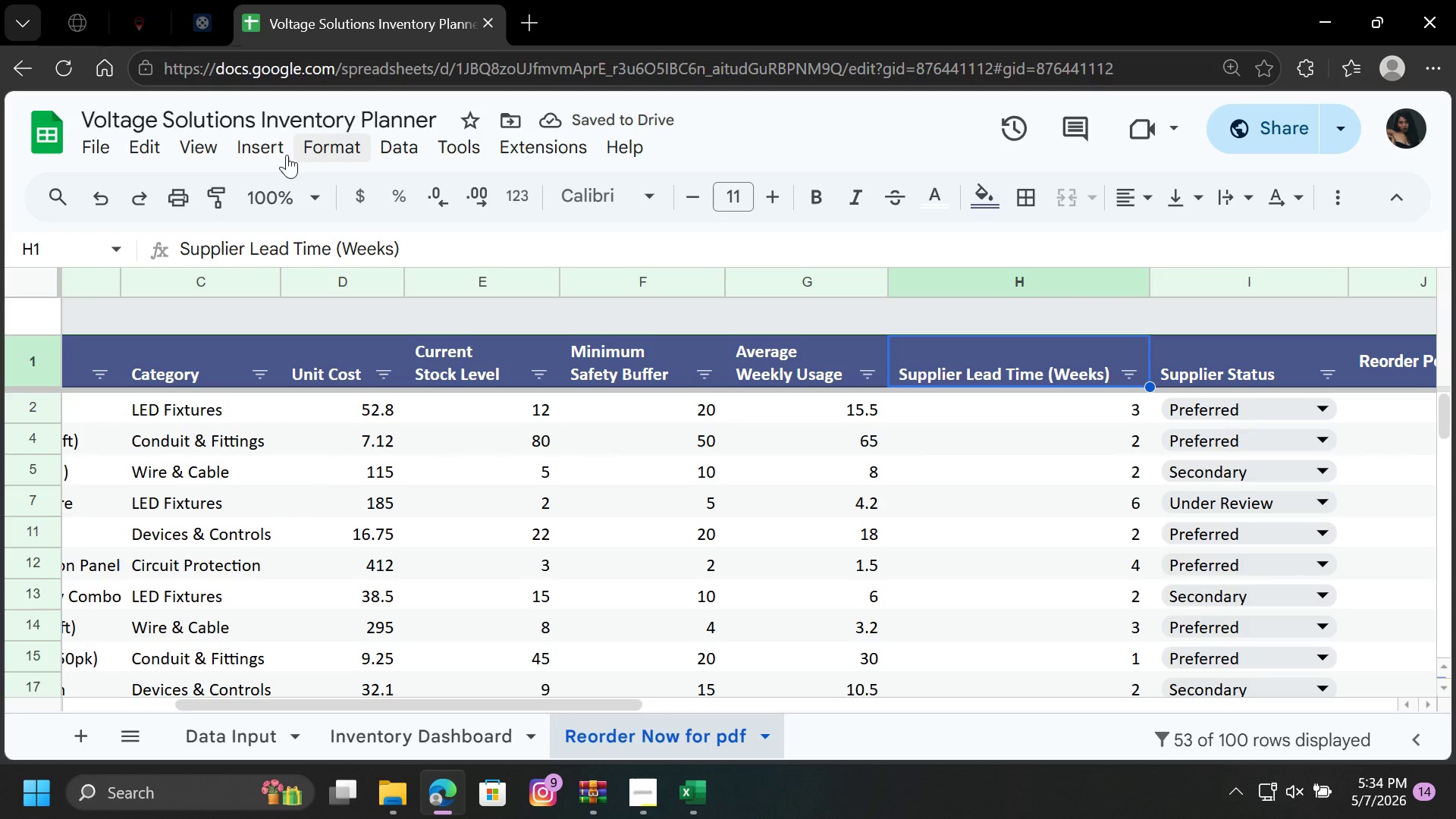 
left_click([265, 149])
 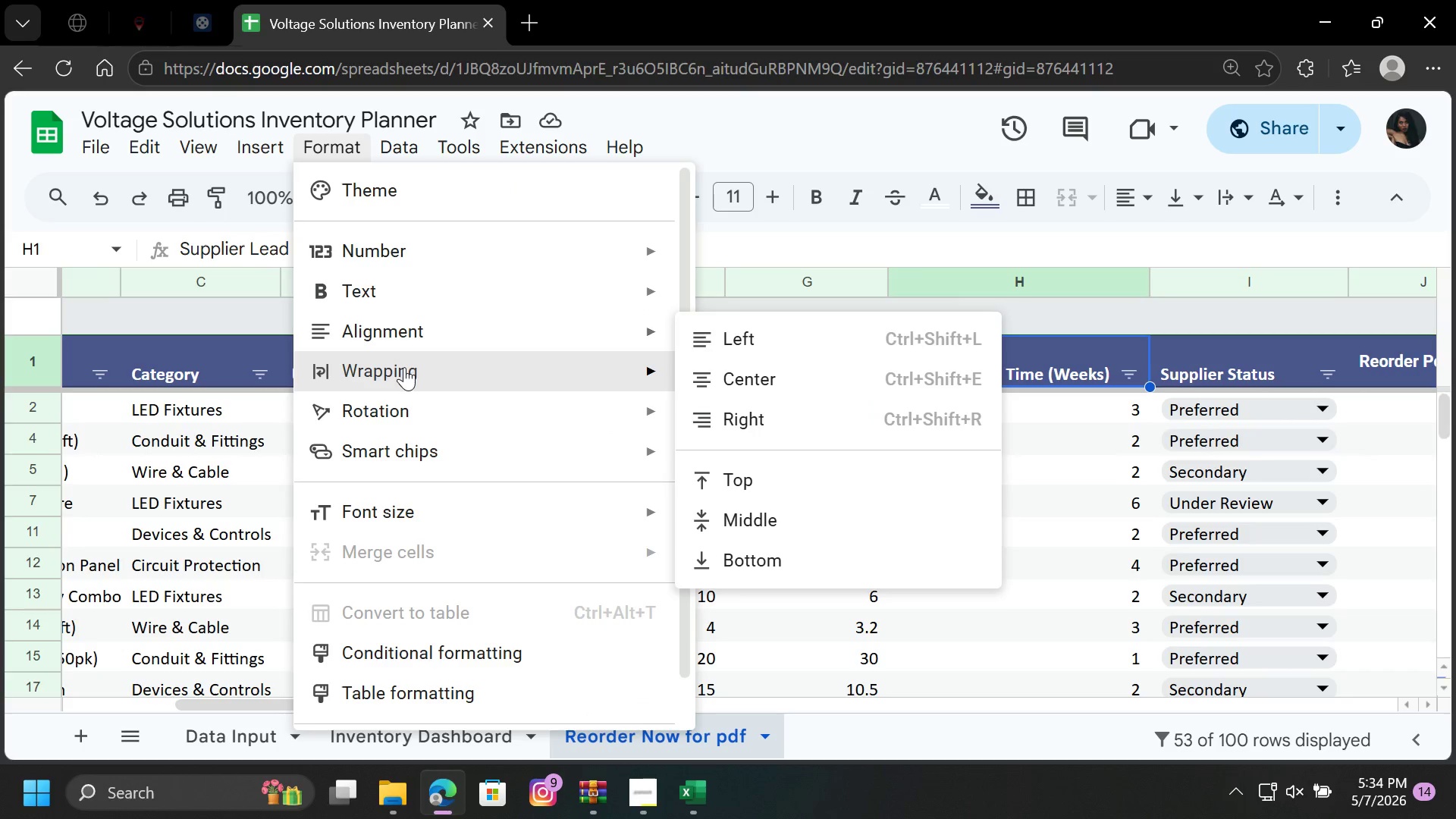 
left_click([754, 425])
 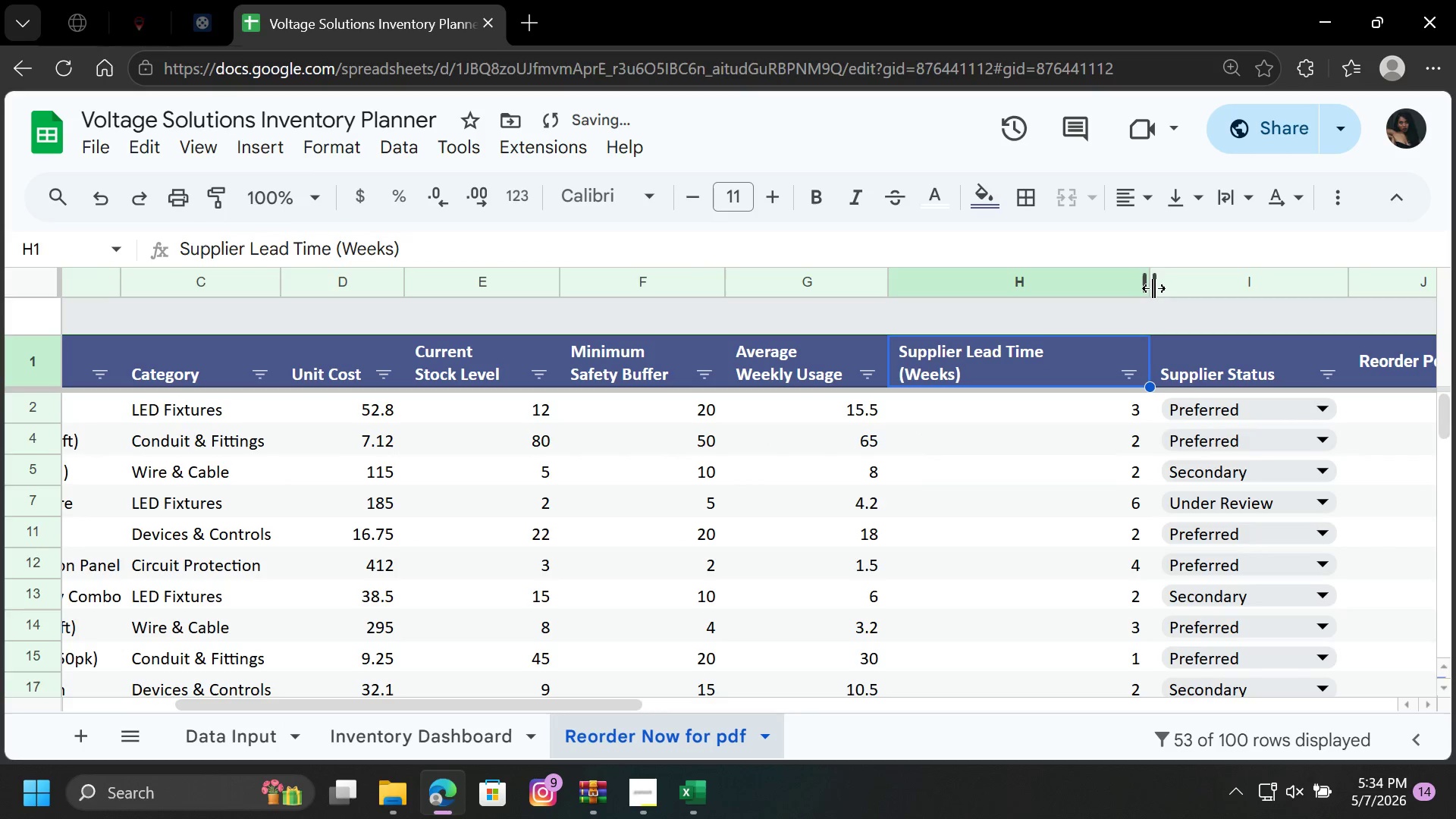 
left_click_drag(start_coordinate=[1153, 287], to_coordinate=[1076, 300])
 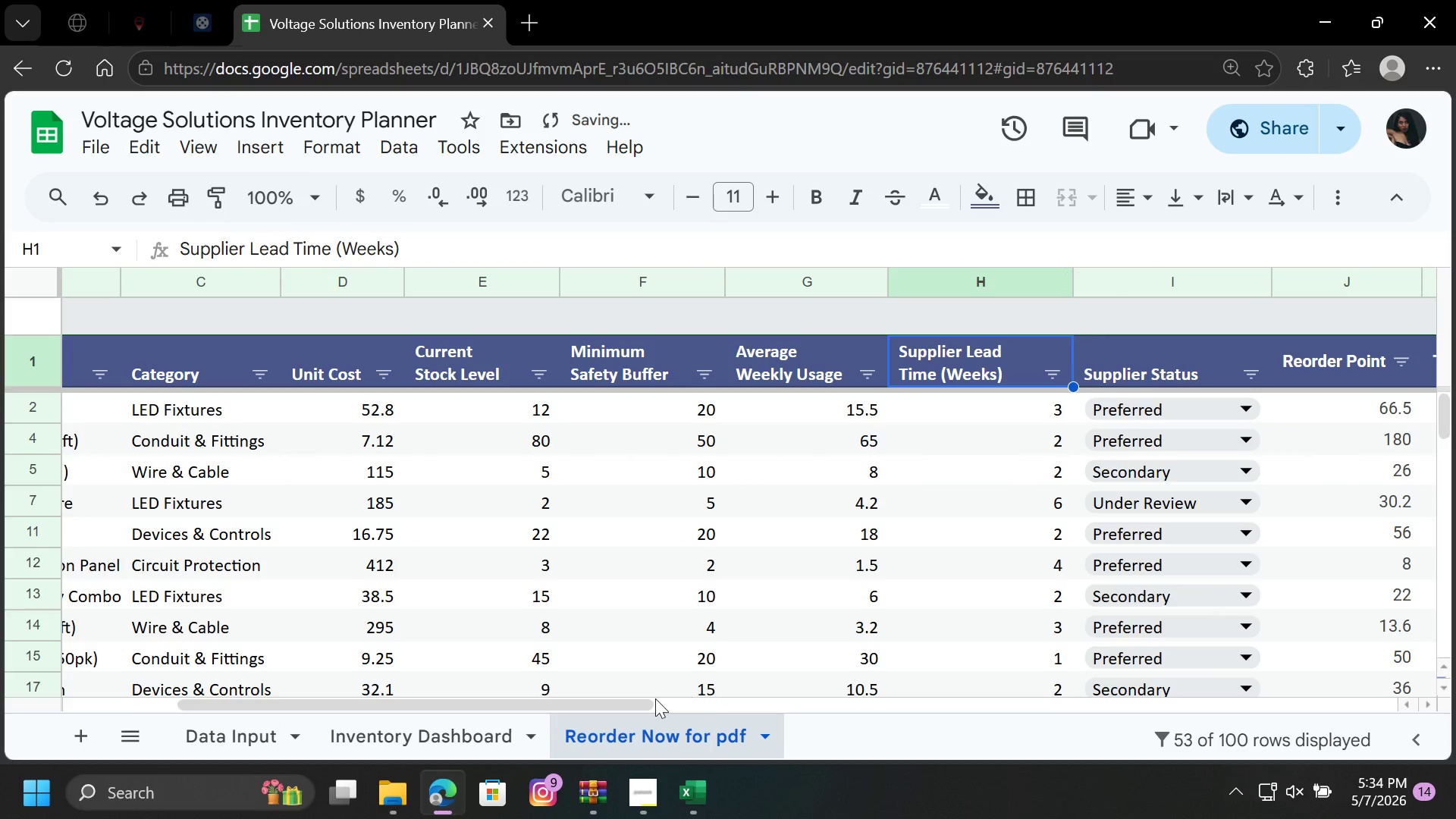 
left_click_drag(start_coordinate=[635, 703], to_coordinate=[913, 704])
 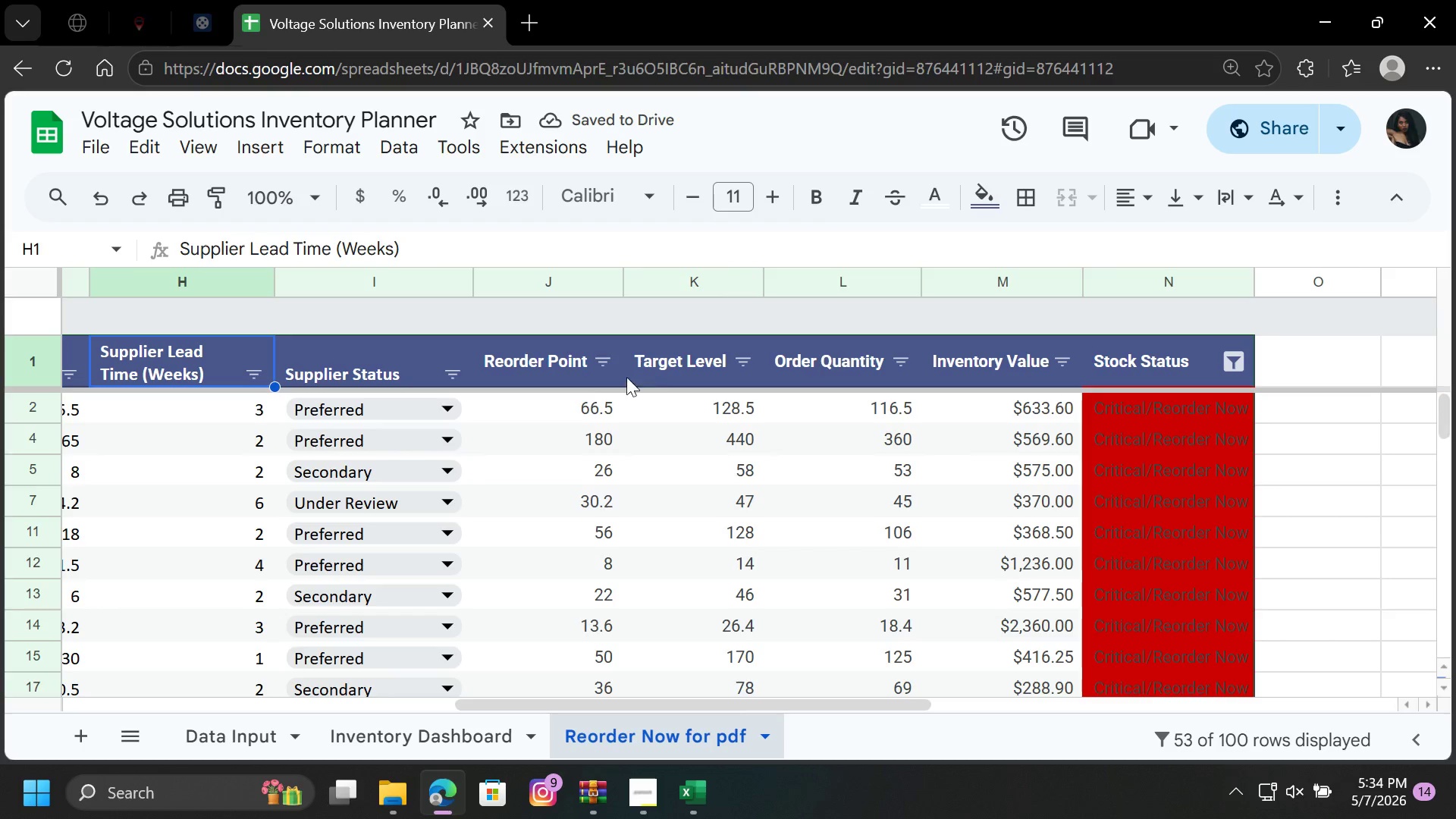 
left_click([559, 362])
 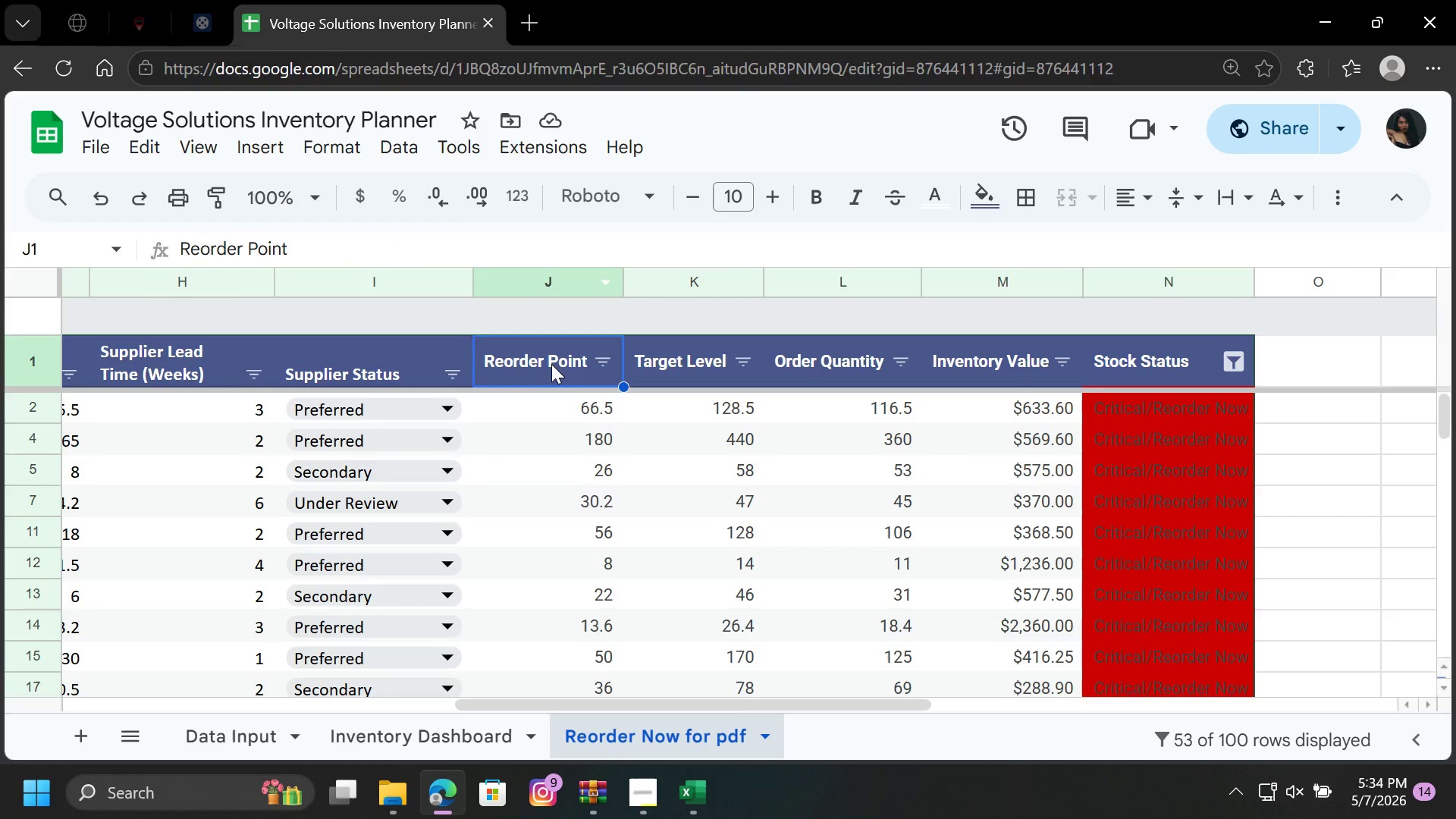 
left_click_drag(start_coordinate=[573, 357], to_coordinate=[939, 361])
 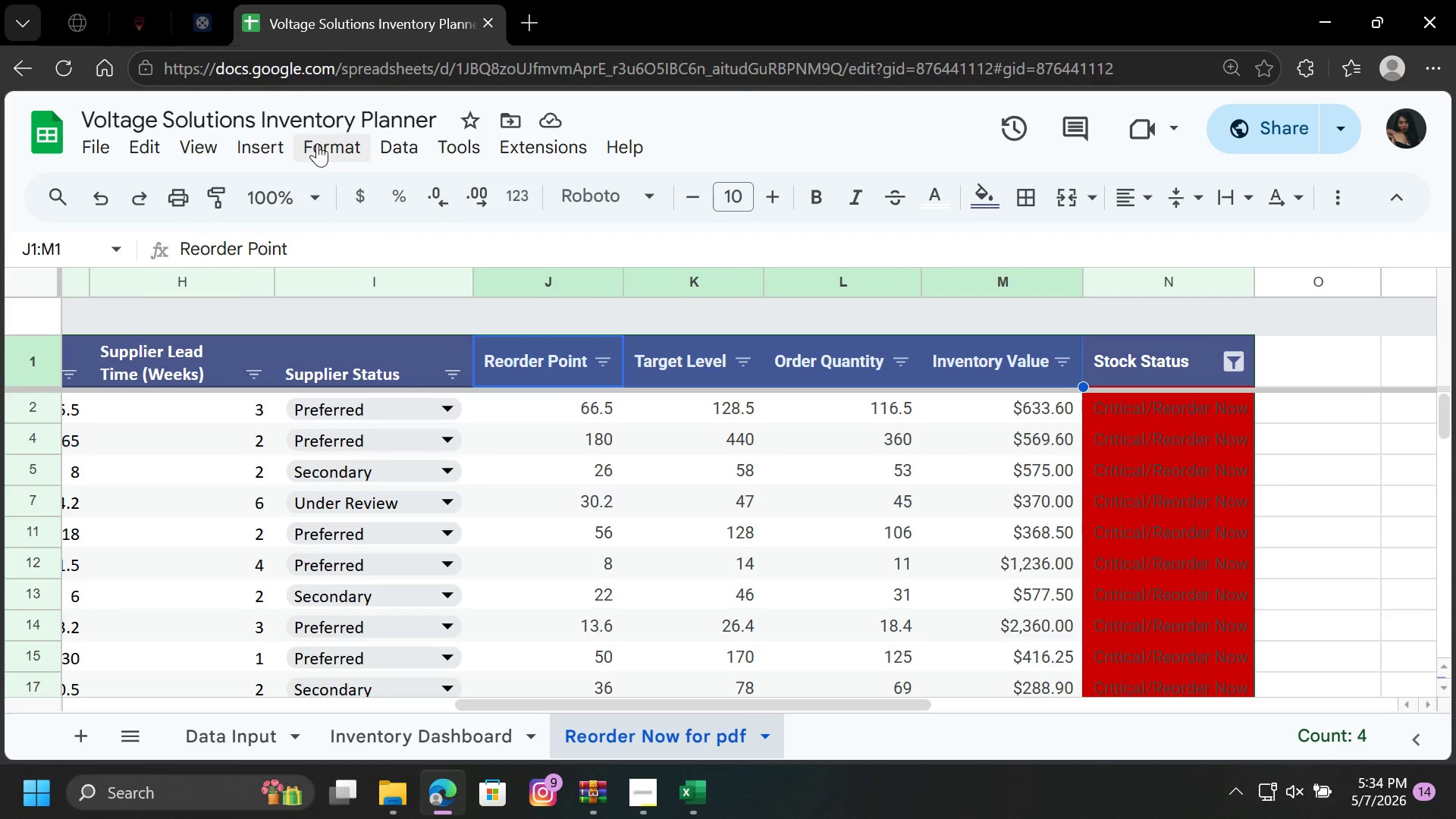 
left_click([317, 143])
 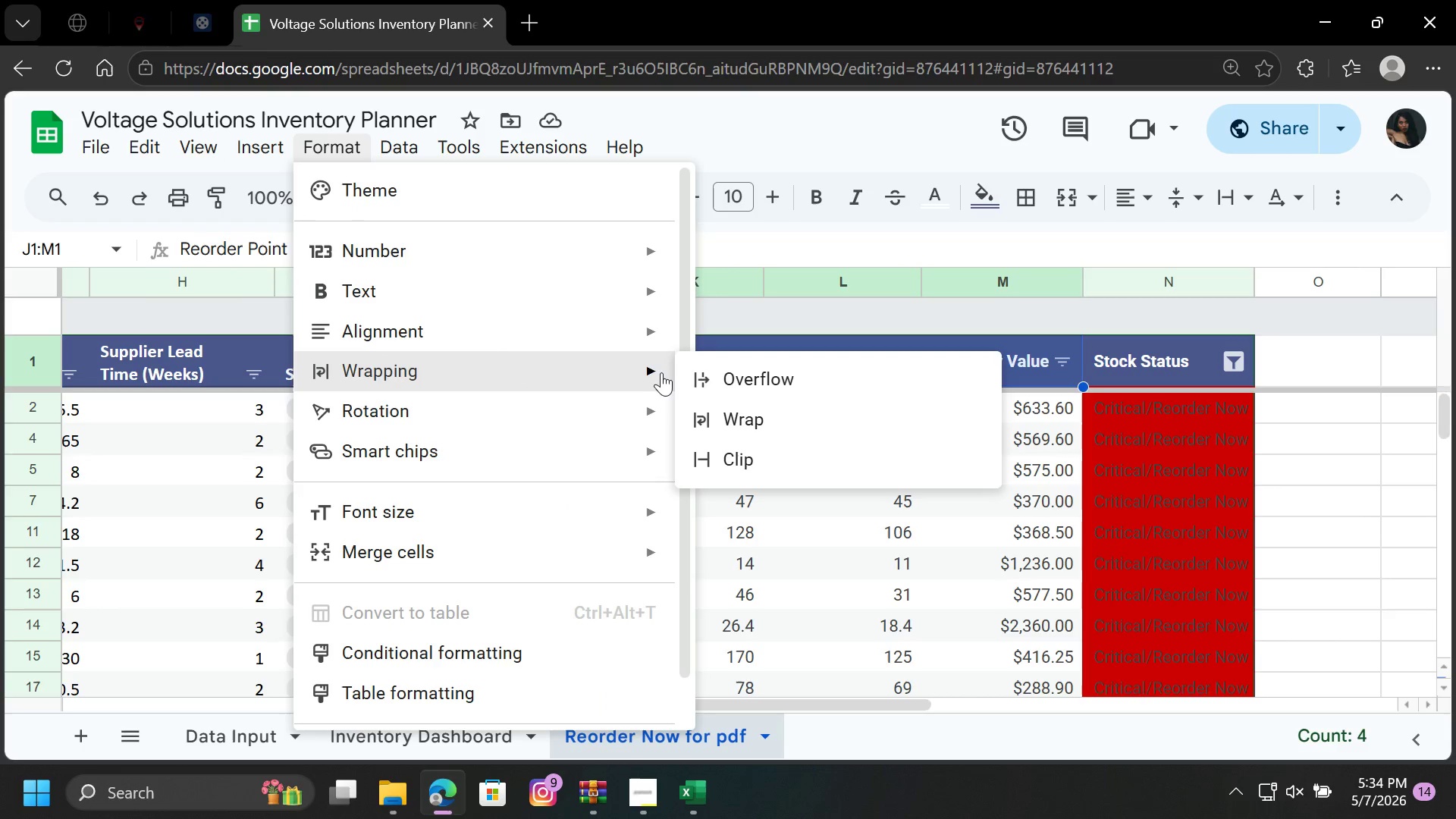 
left_click([715, 411])
 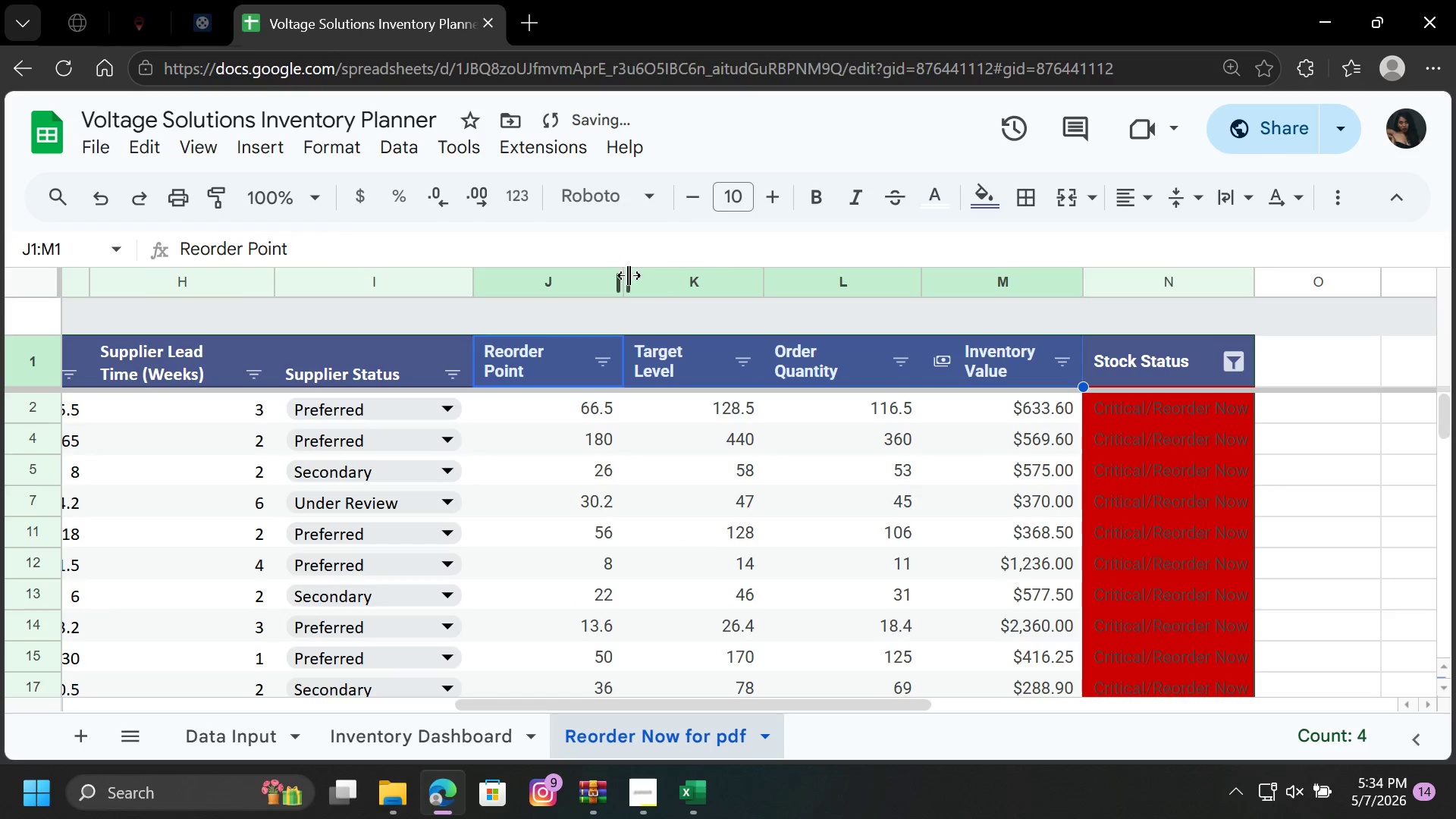 
left_click_drag(start_coordinate=[627, 269], to_coordinate=[618, 273])
 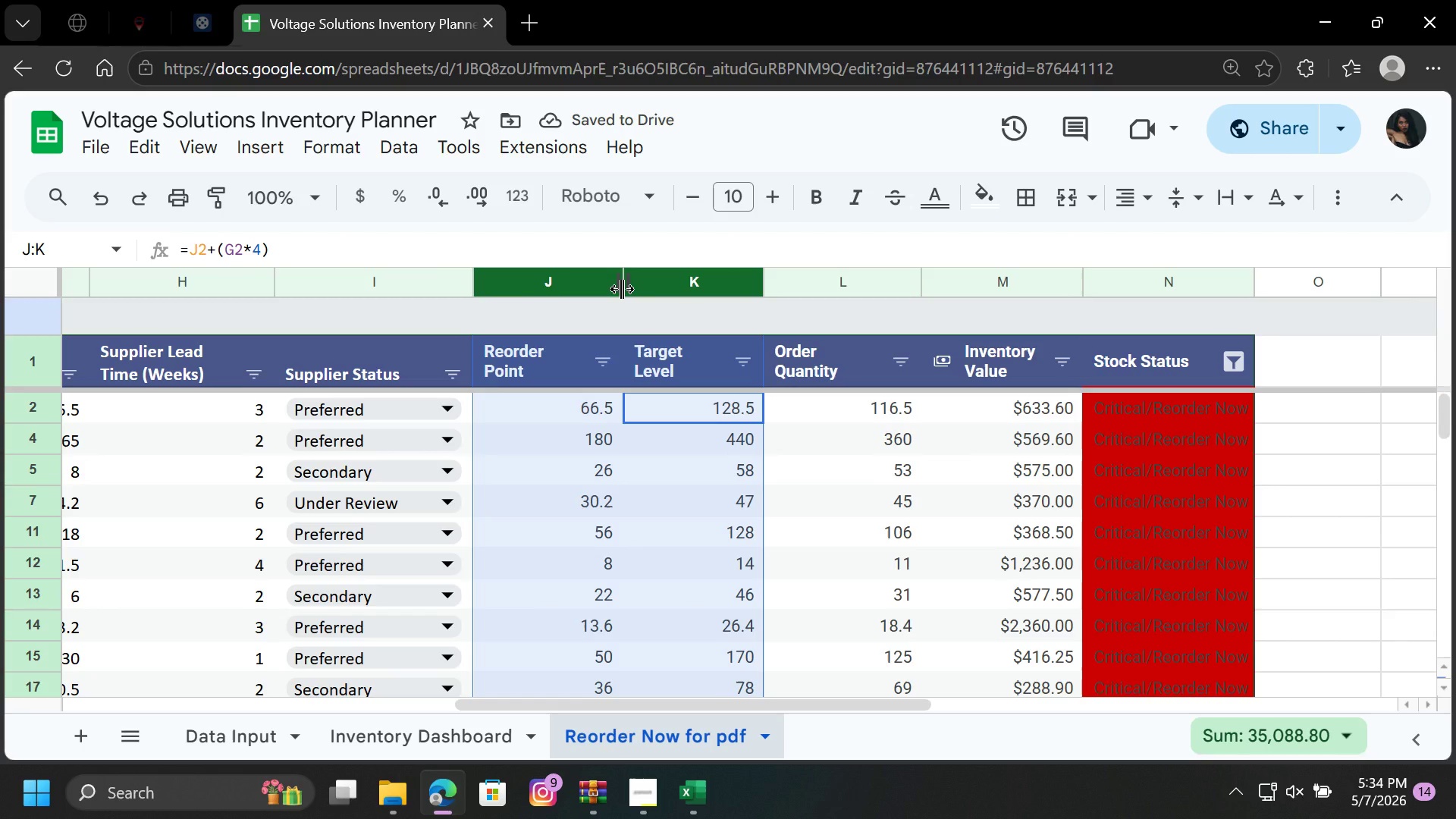 
left_click_drag(start_coordinate=[622, 289], to_coordinate=[599, 293])
 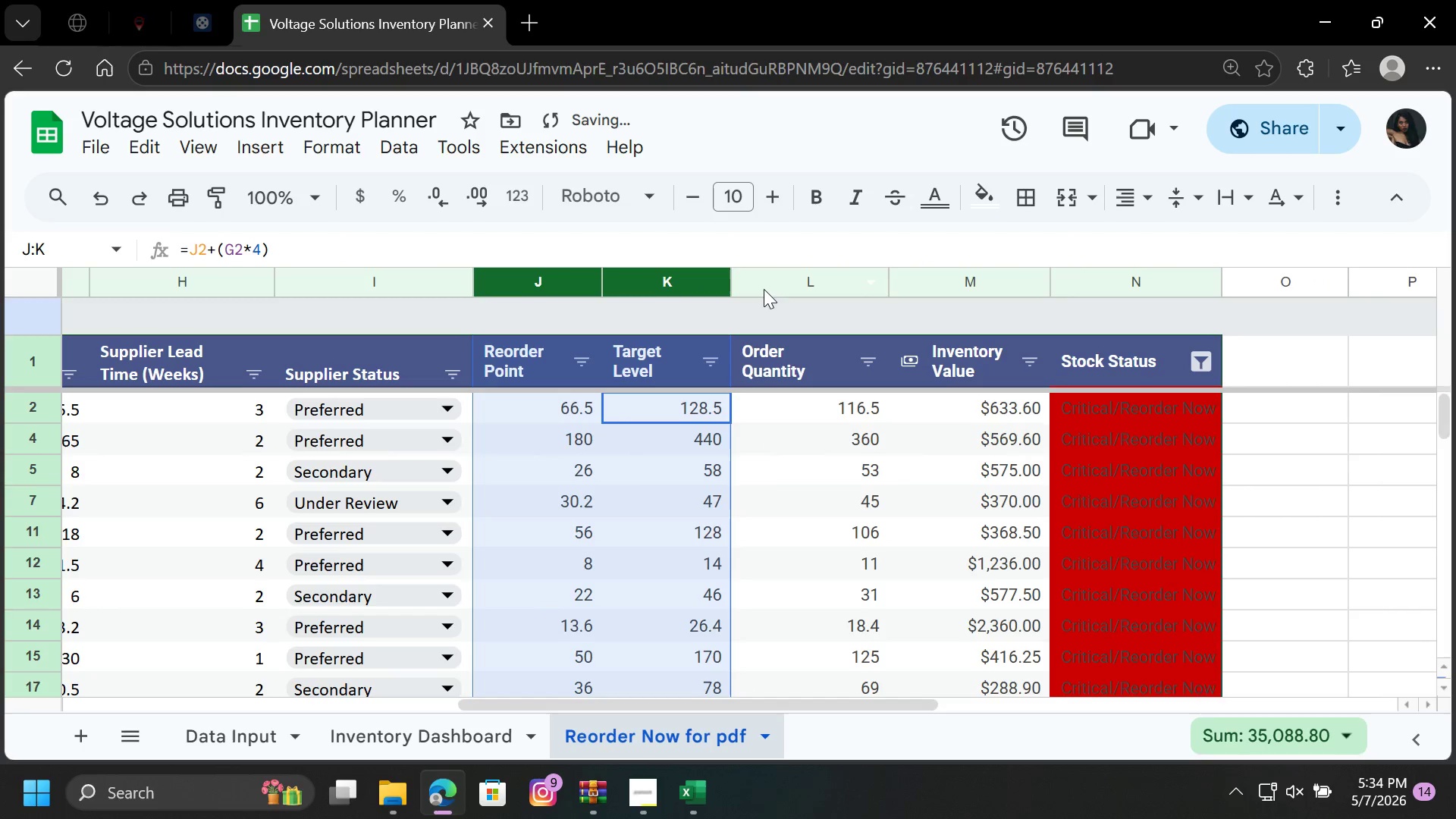 
left_click([758, 289])
 